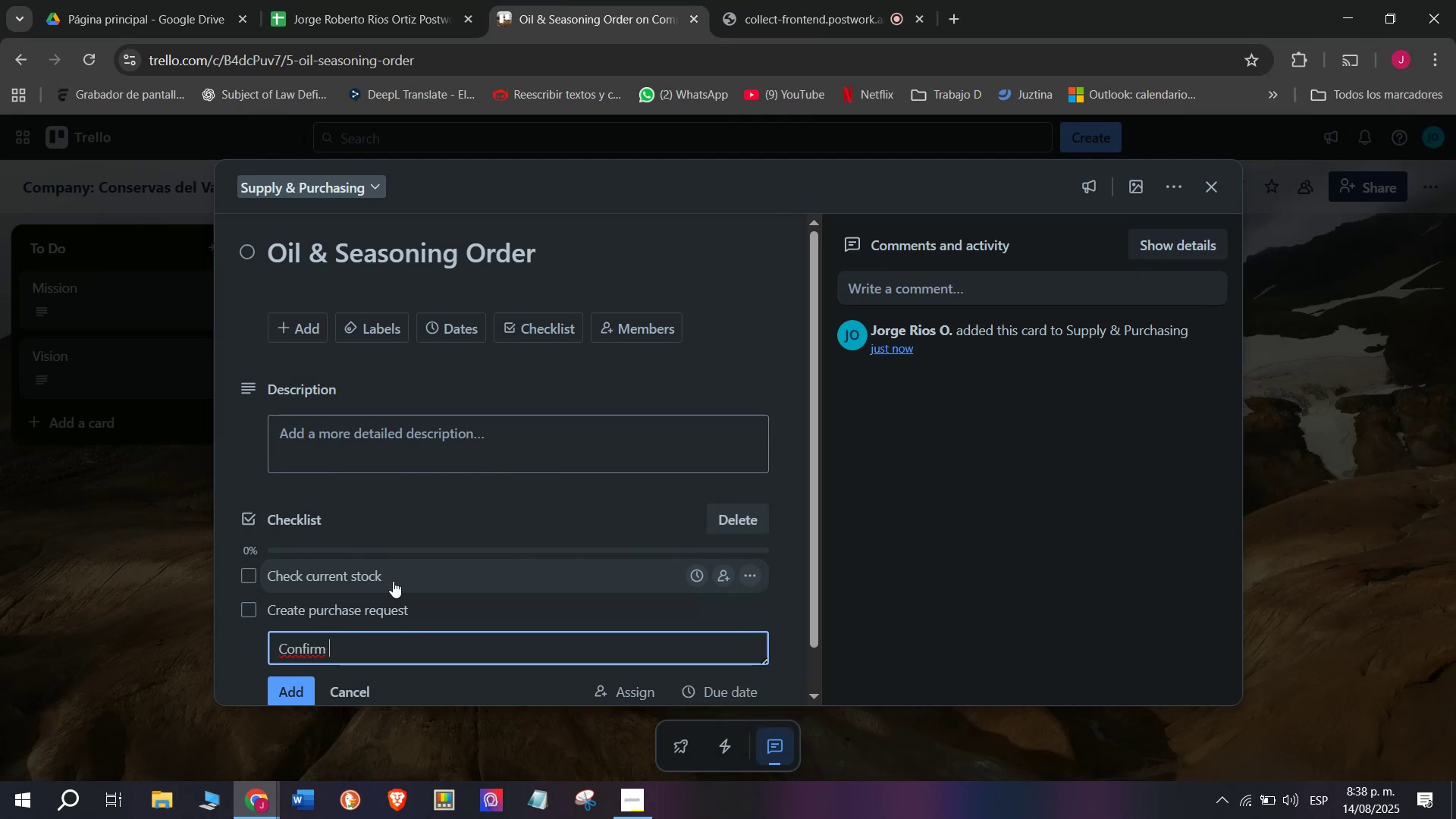 
type(avali)
 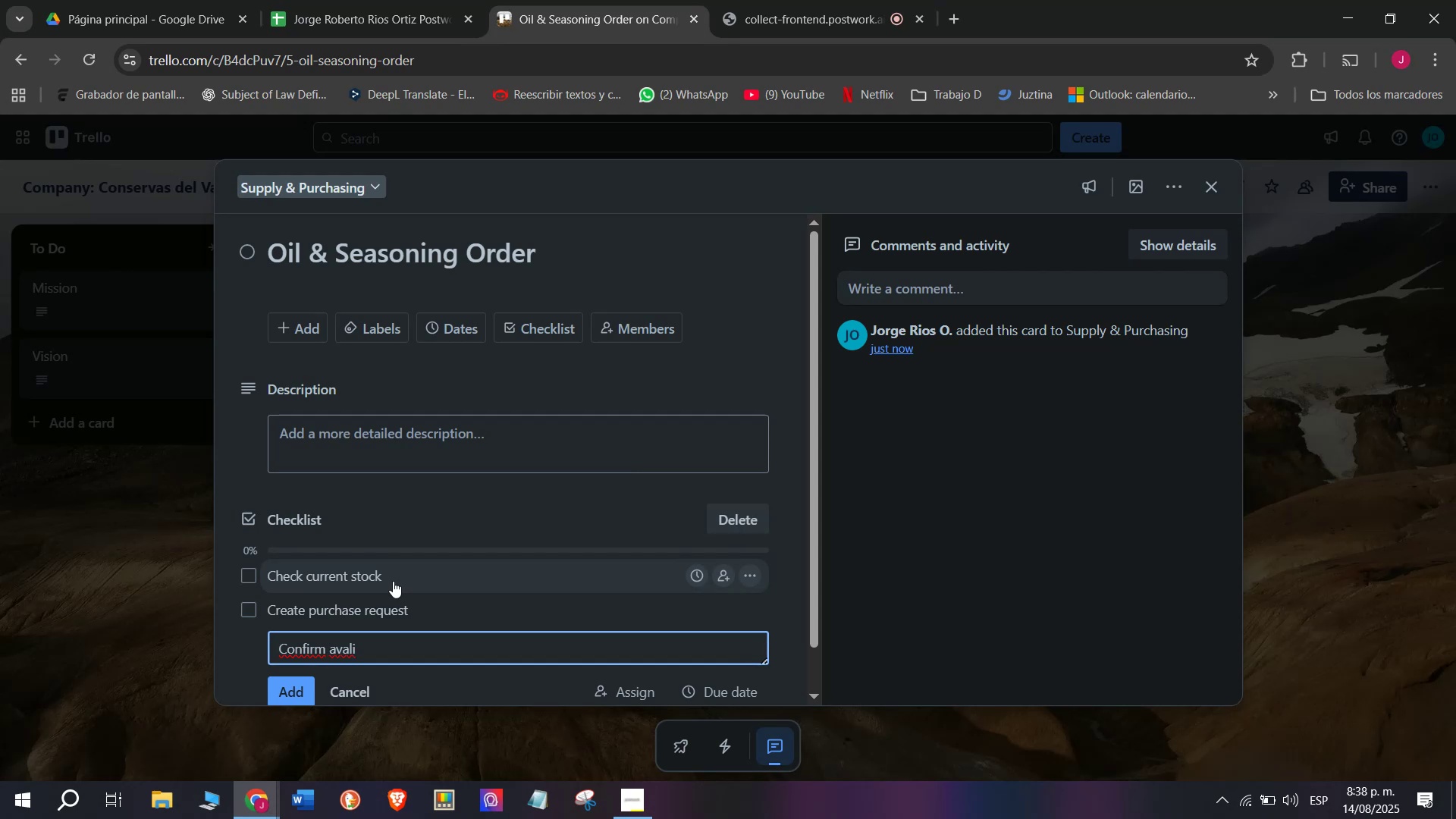 
type(ble supp)
 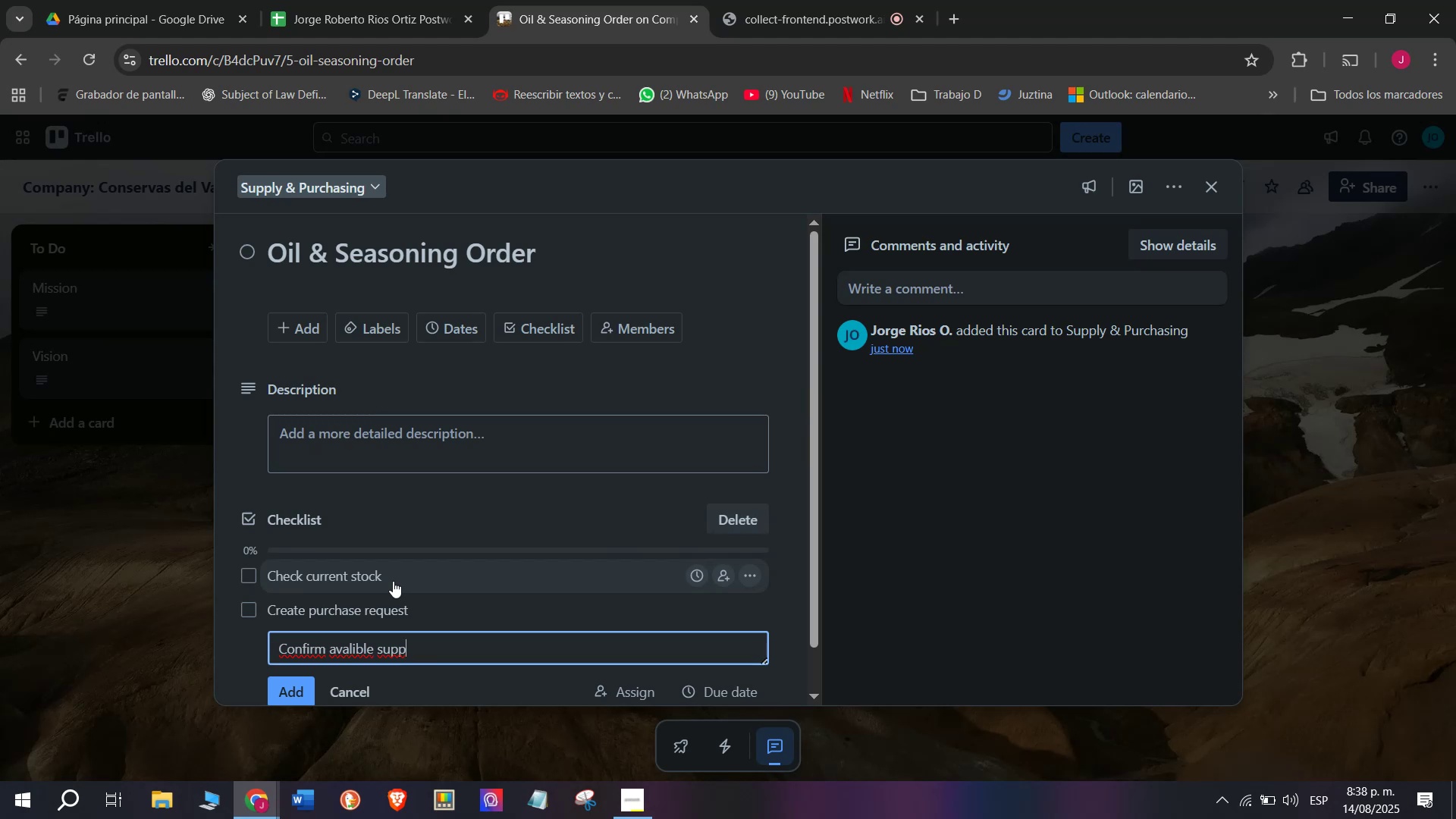 
type(lioer)
key(Backspace)
key(Backspace)
key(Backspace)
type(er )
 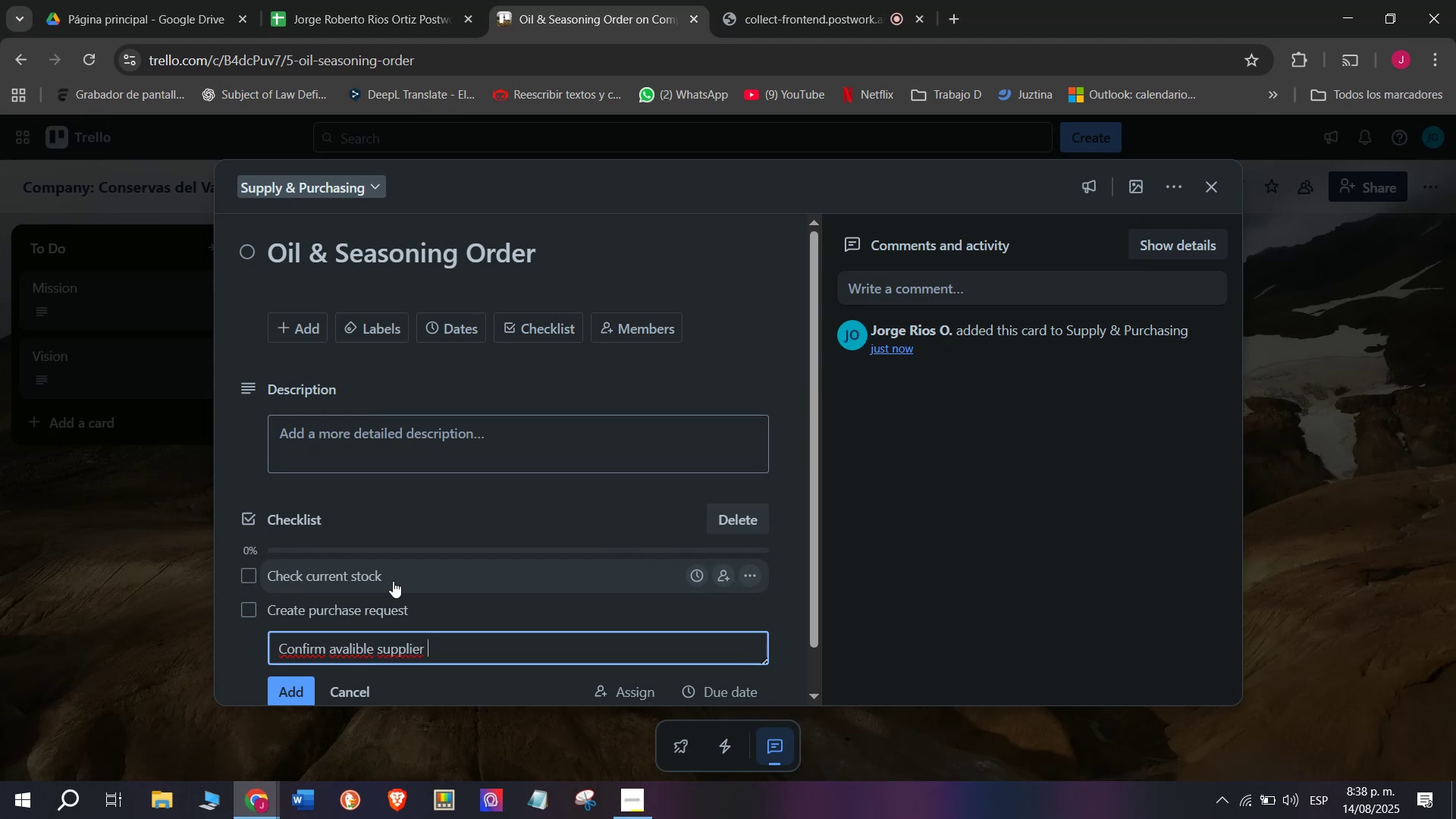 
key(Enter)
 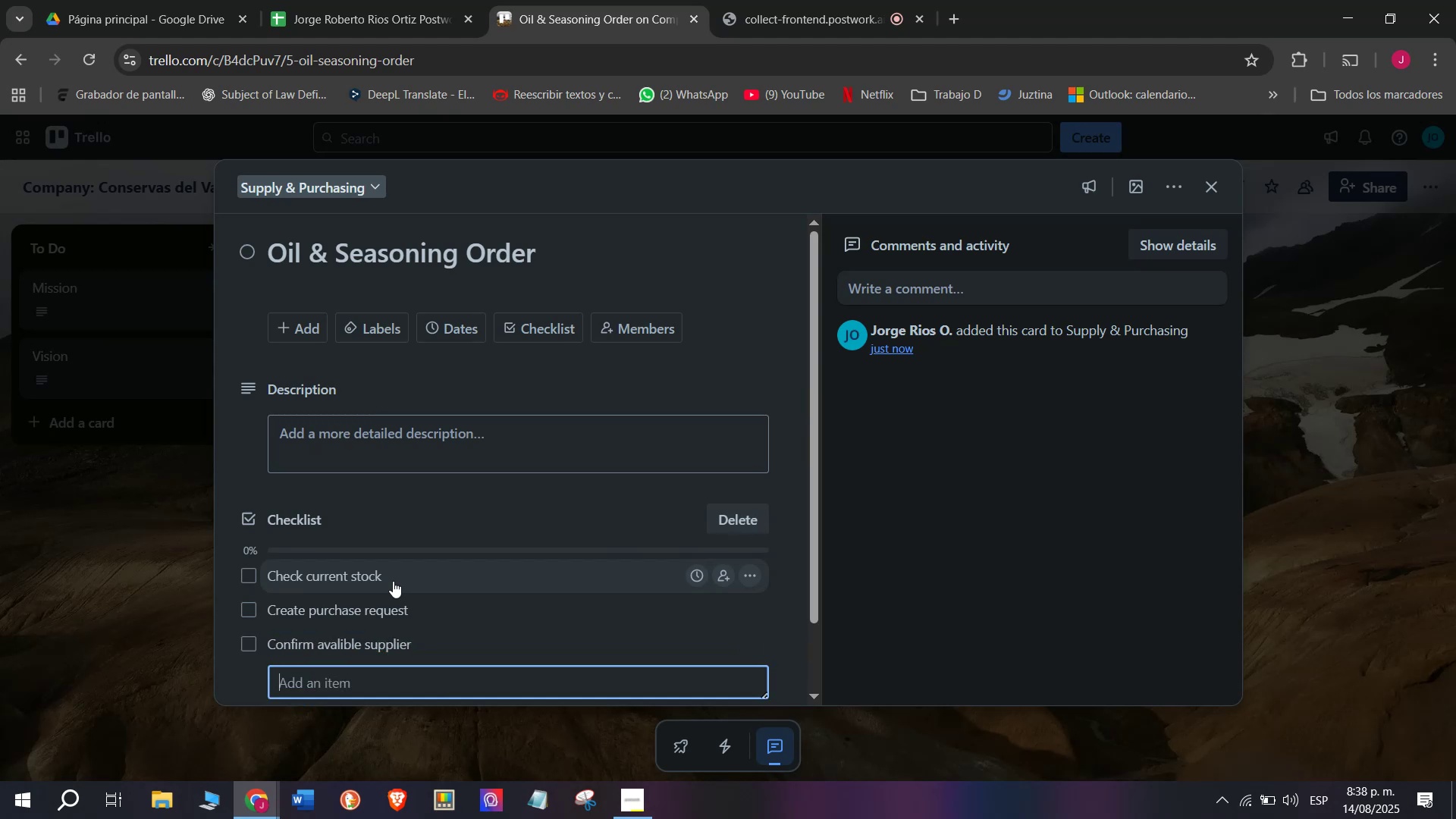 
type(Arreg)
key(Backspace)
key(Backspace)
type(ange )
 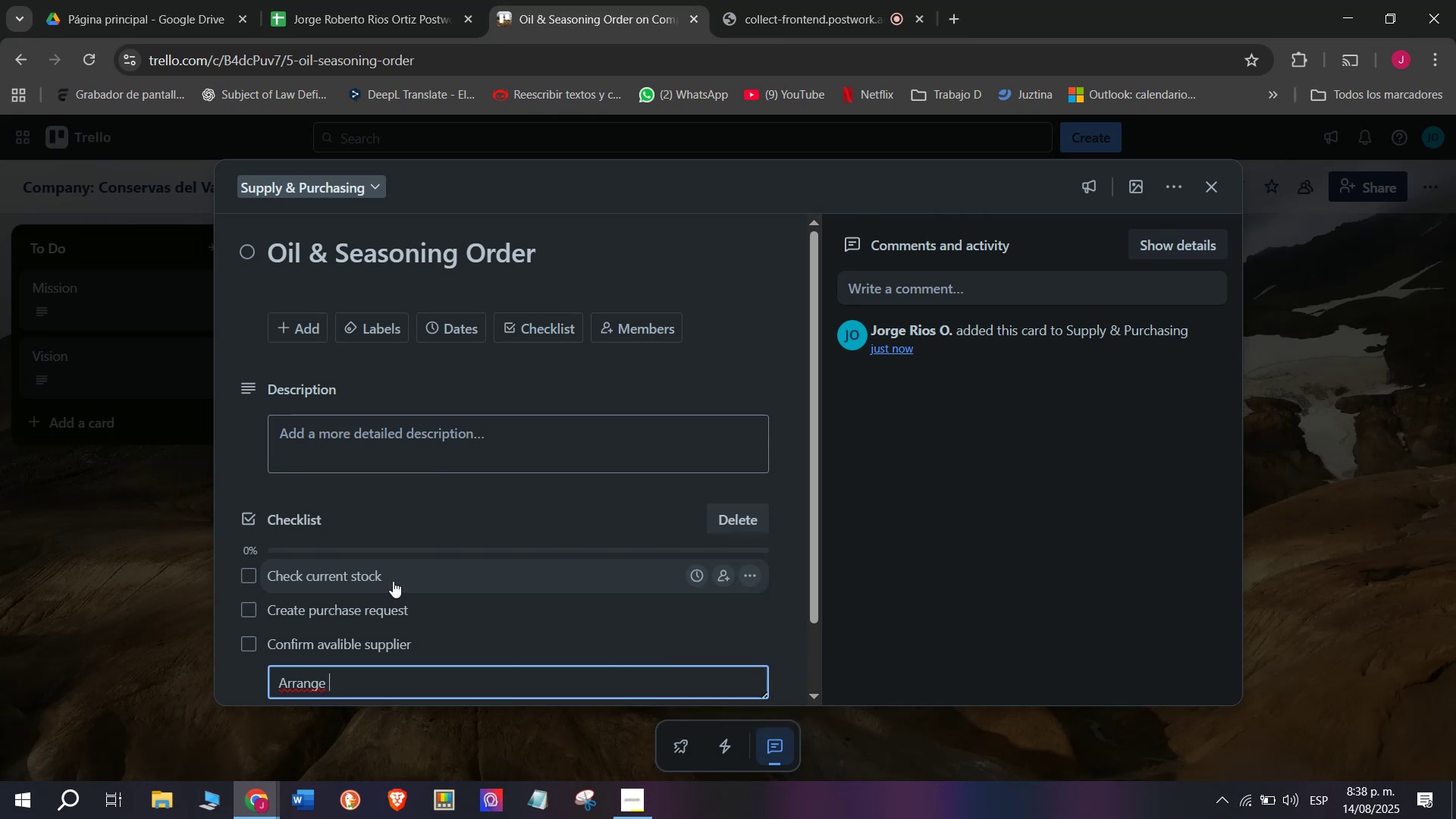 
type(urgent delivery )
 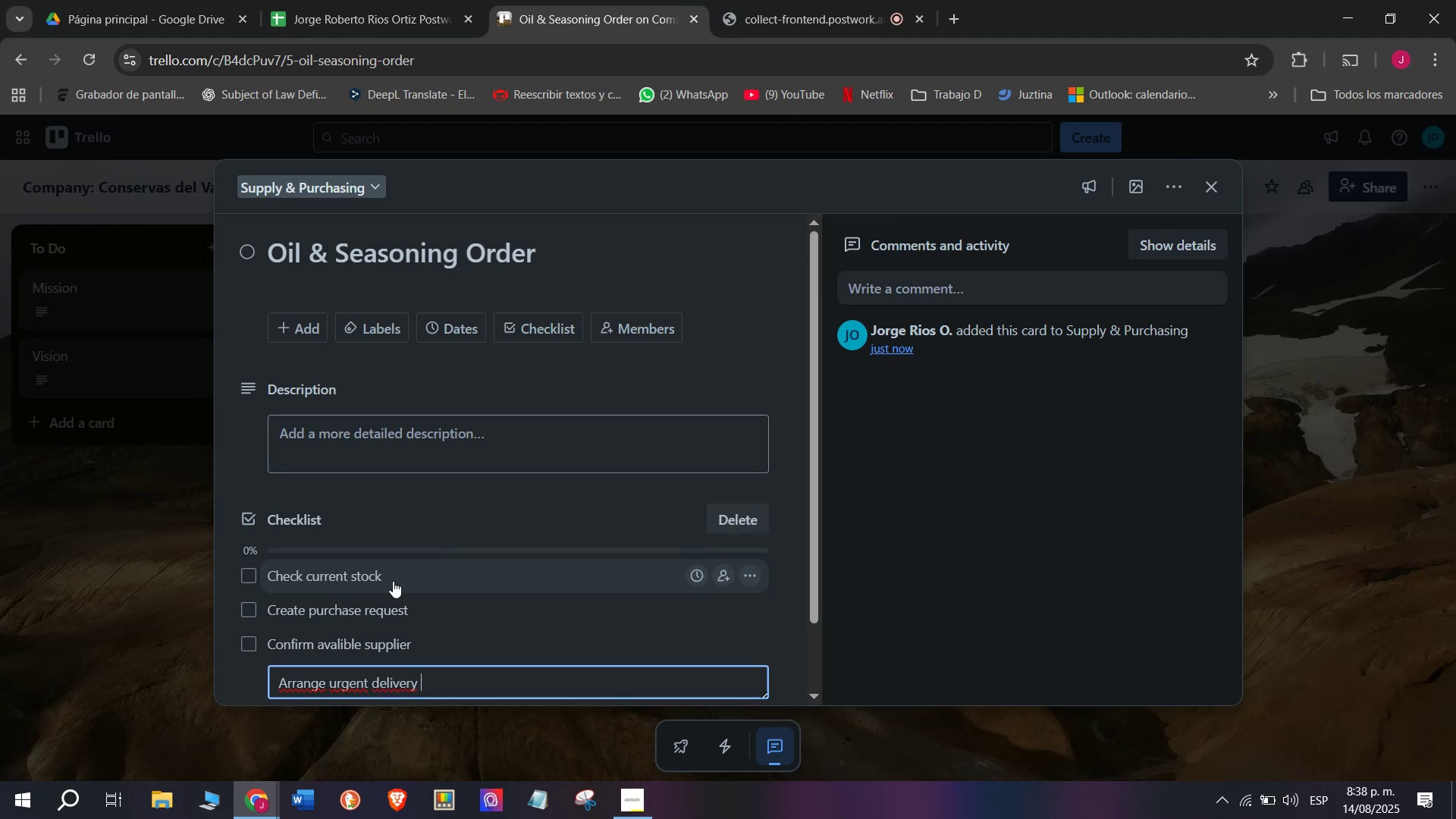 
key(Enter)
 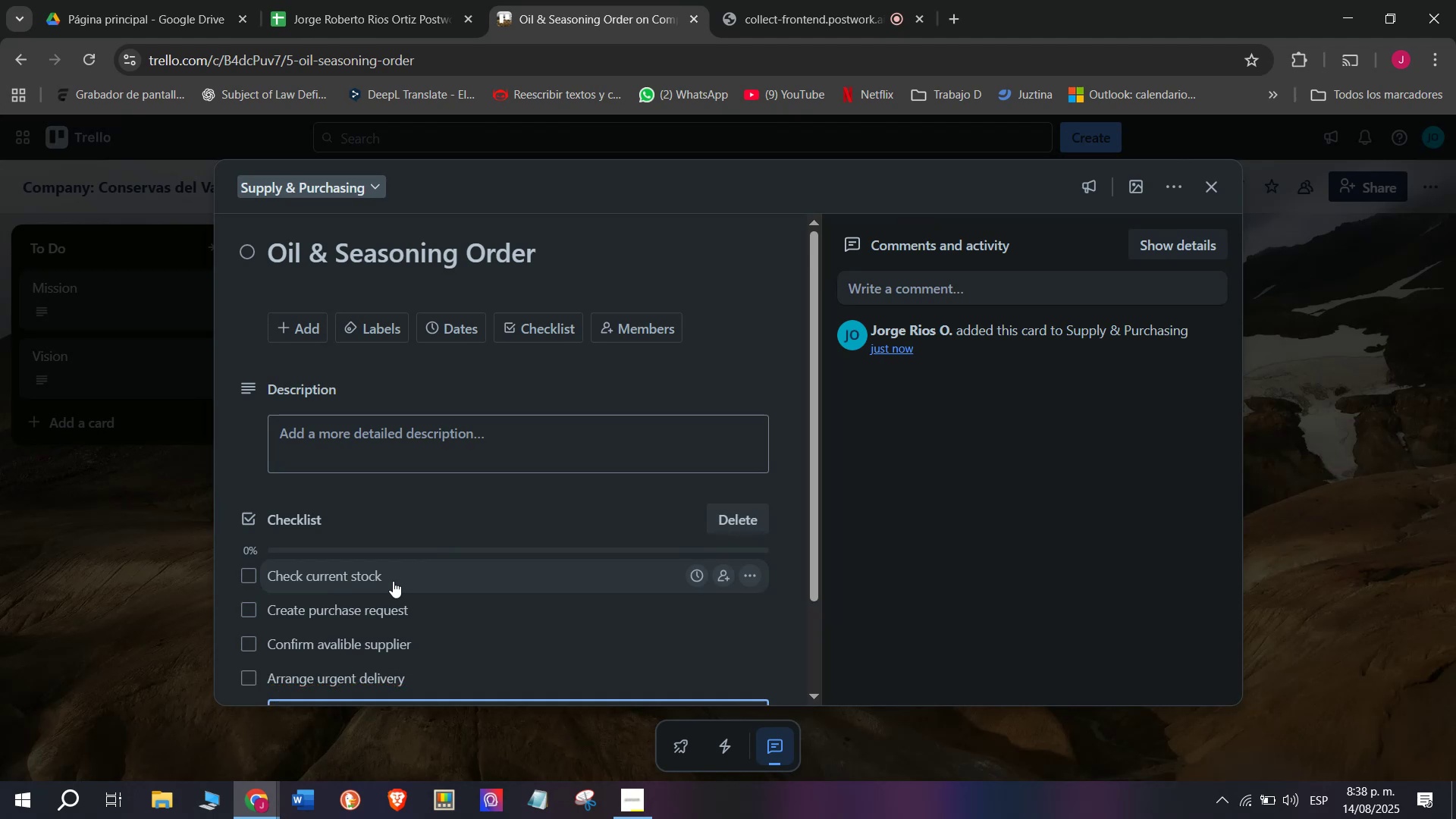 
type(Receive and store goods)
 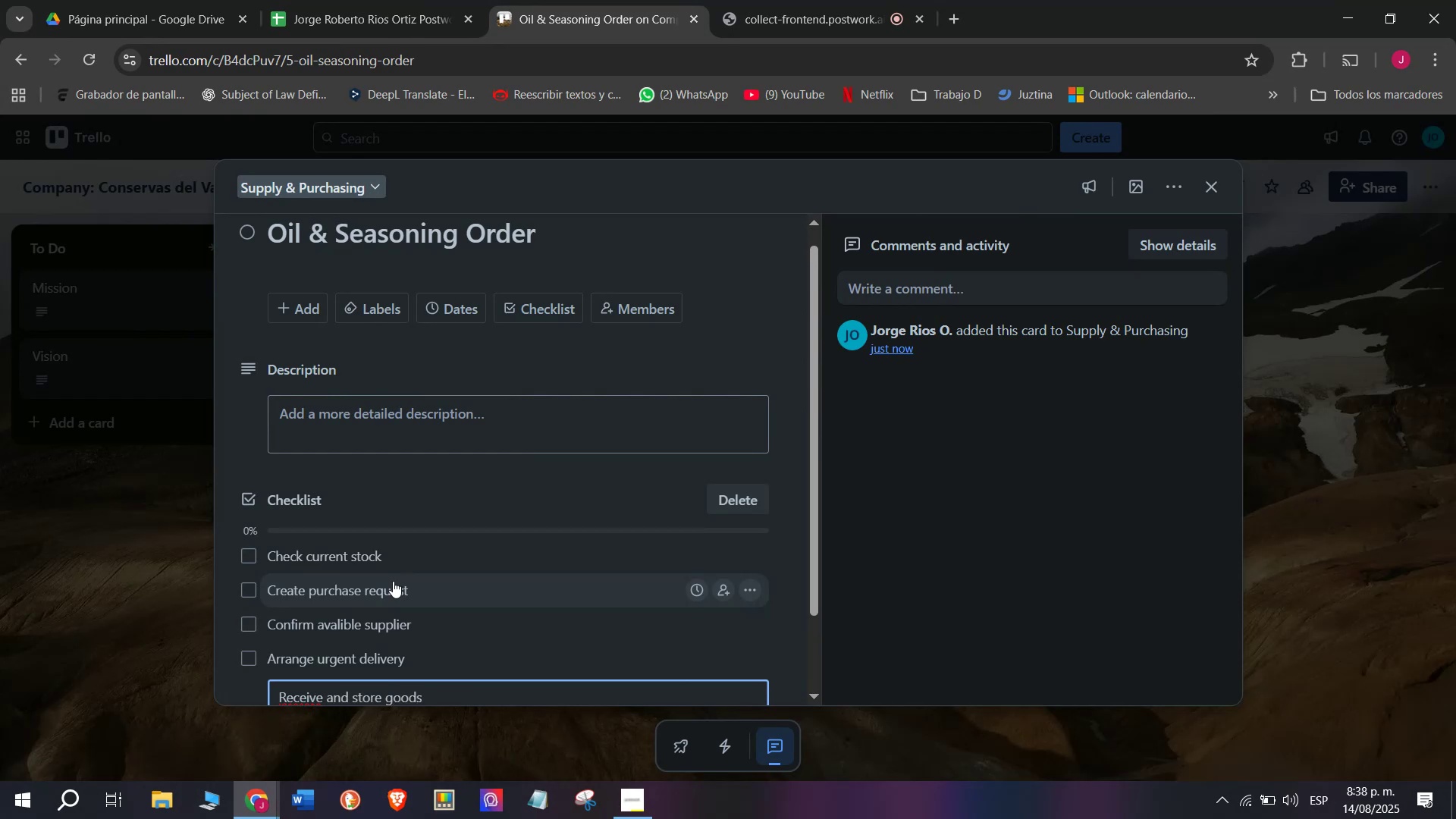 
key(Enter)
 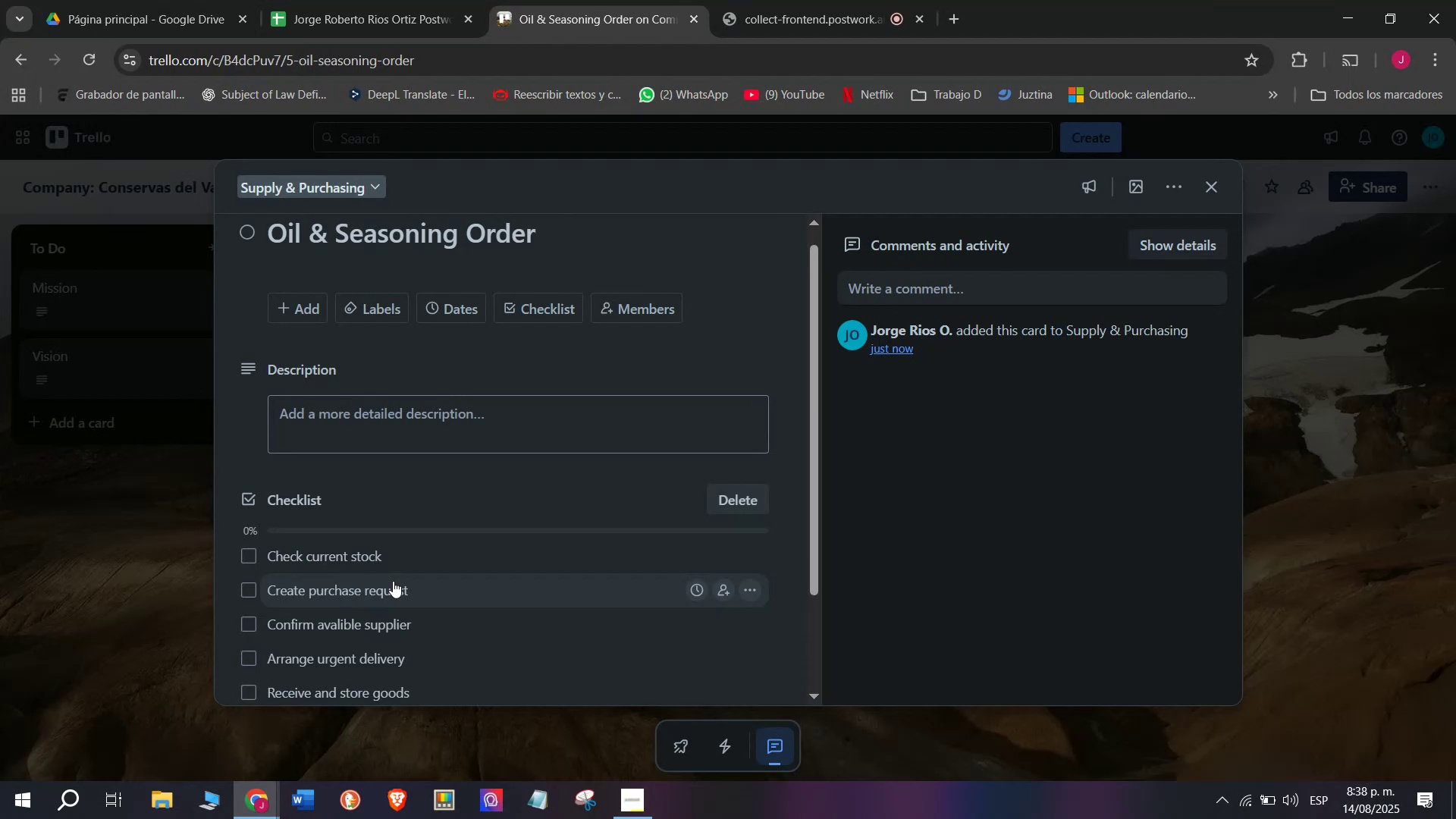 
type(Update sctok recoi)
key(Backspace)
type(])
key(Backspace)
type(rds)
 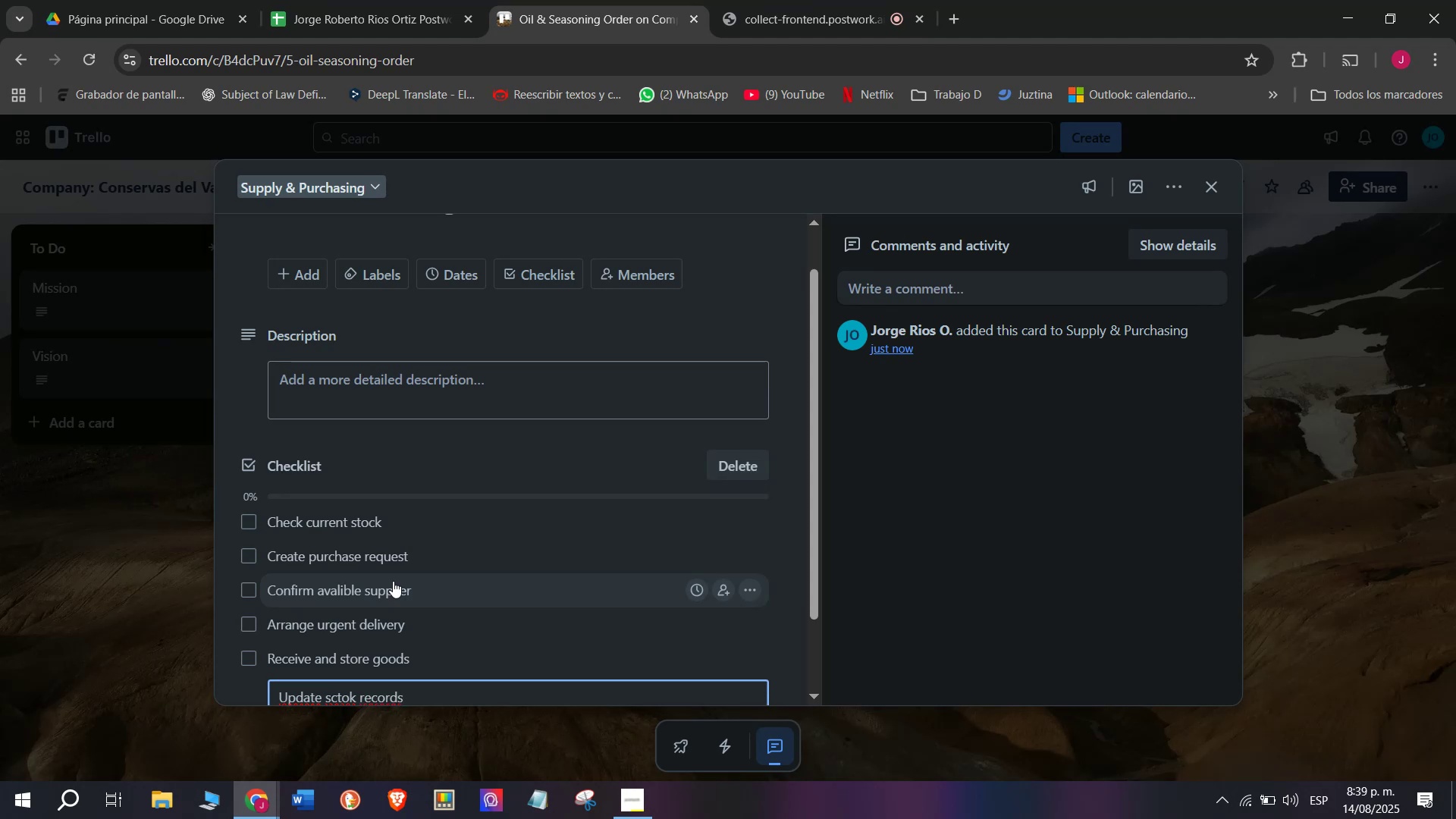 
key(Enter)
 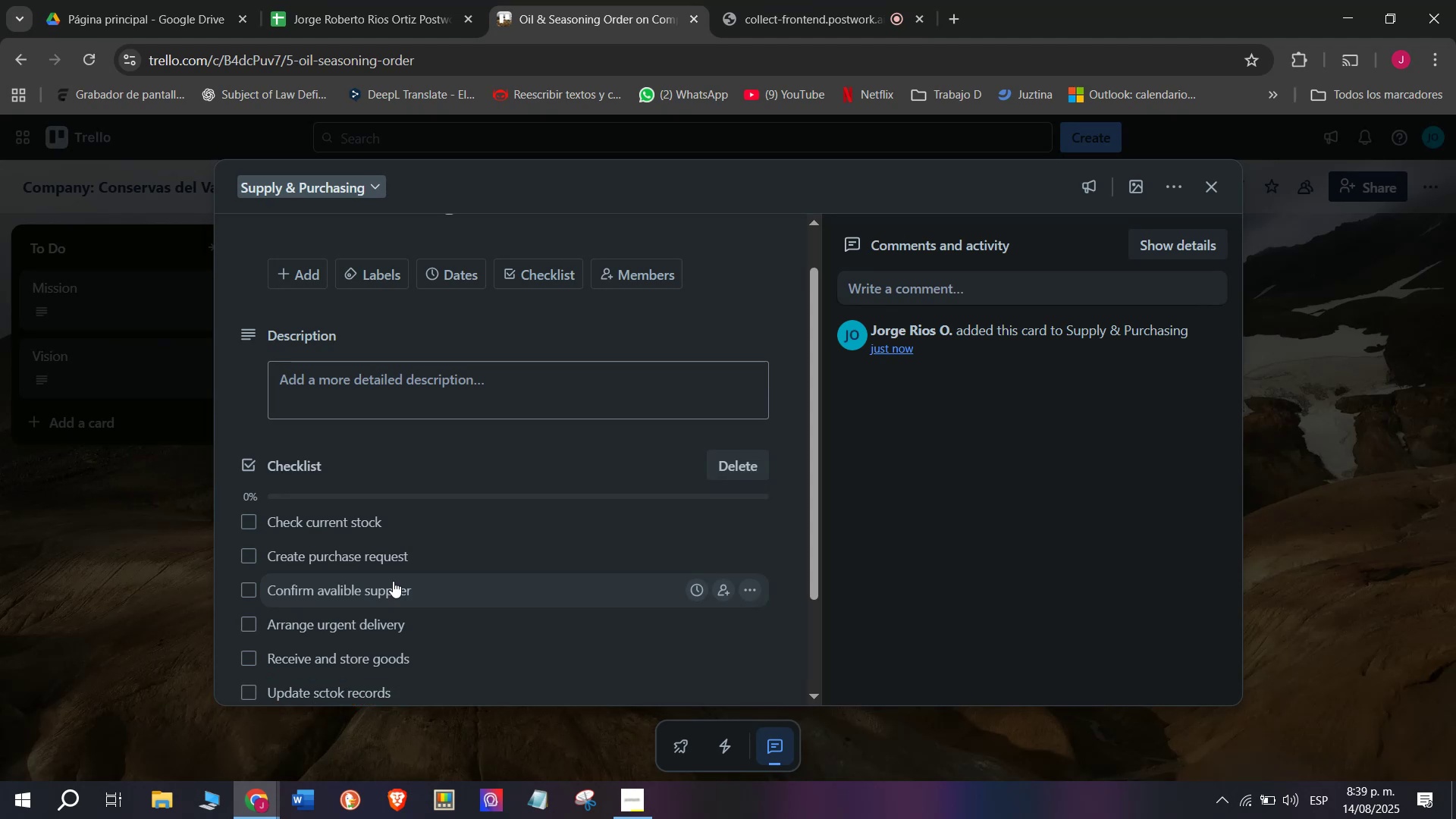 
scroll: coordinate [336, 560], scroll_direction: down, amount: 2.0
 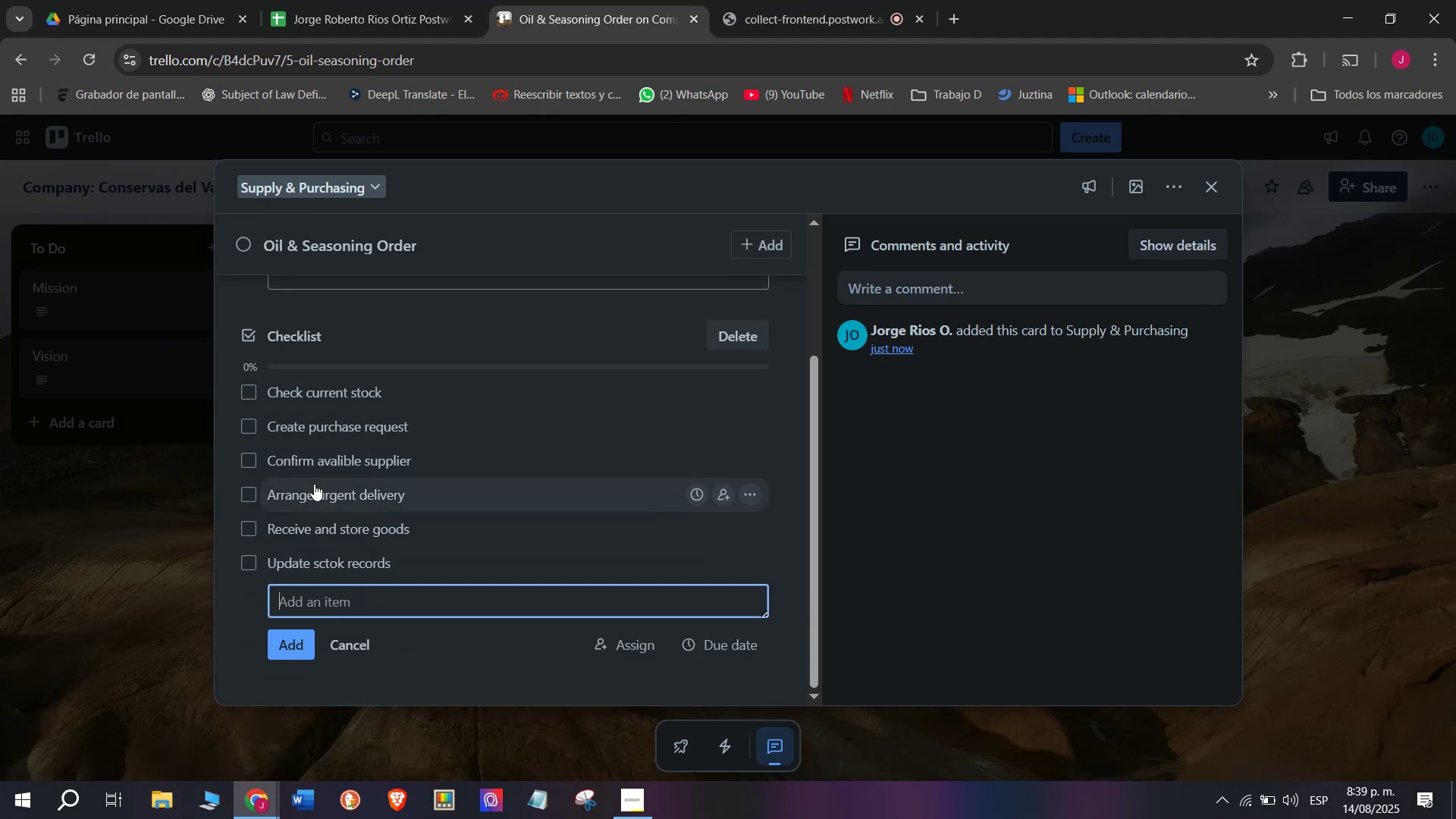 
scroll: coordinate [383, 484], scroll_direction: up, amount: 3.0
 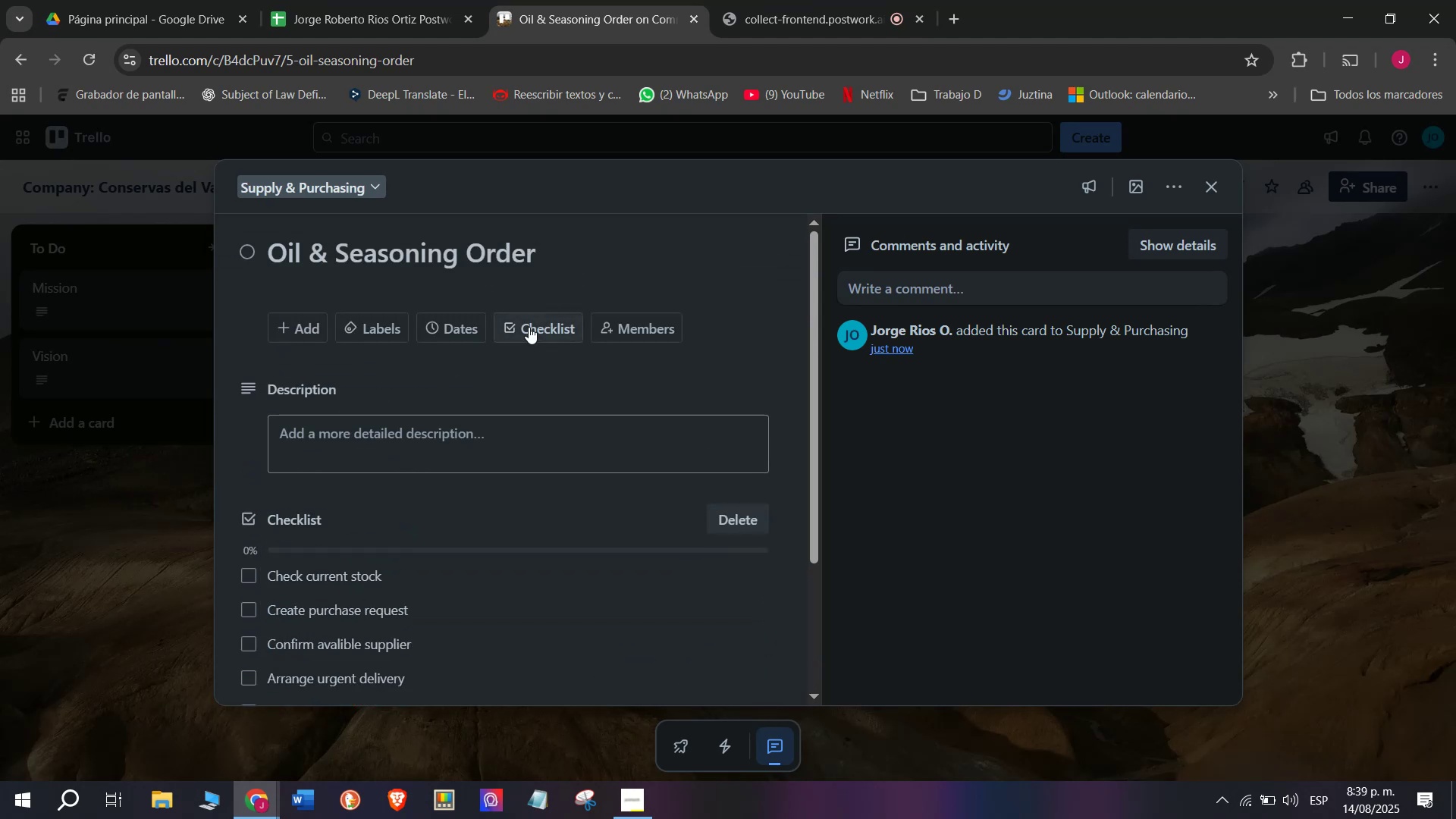 
left_click([544, 322])
 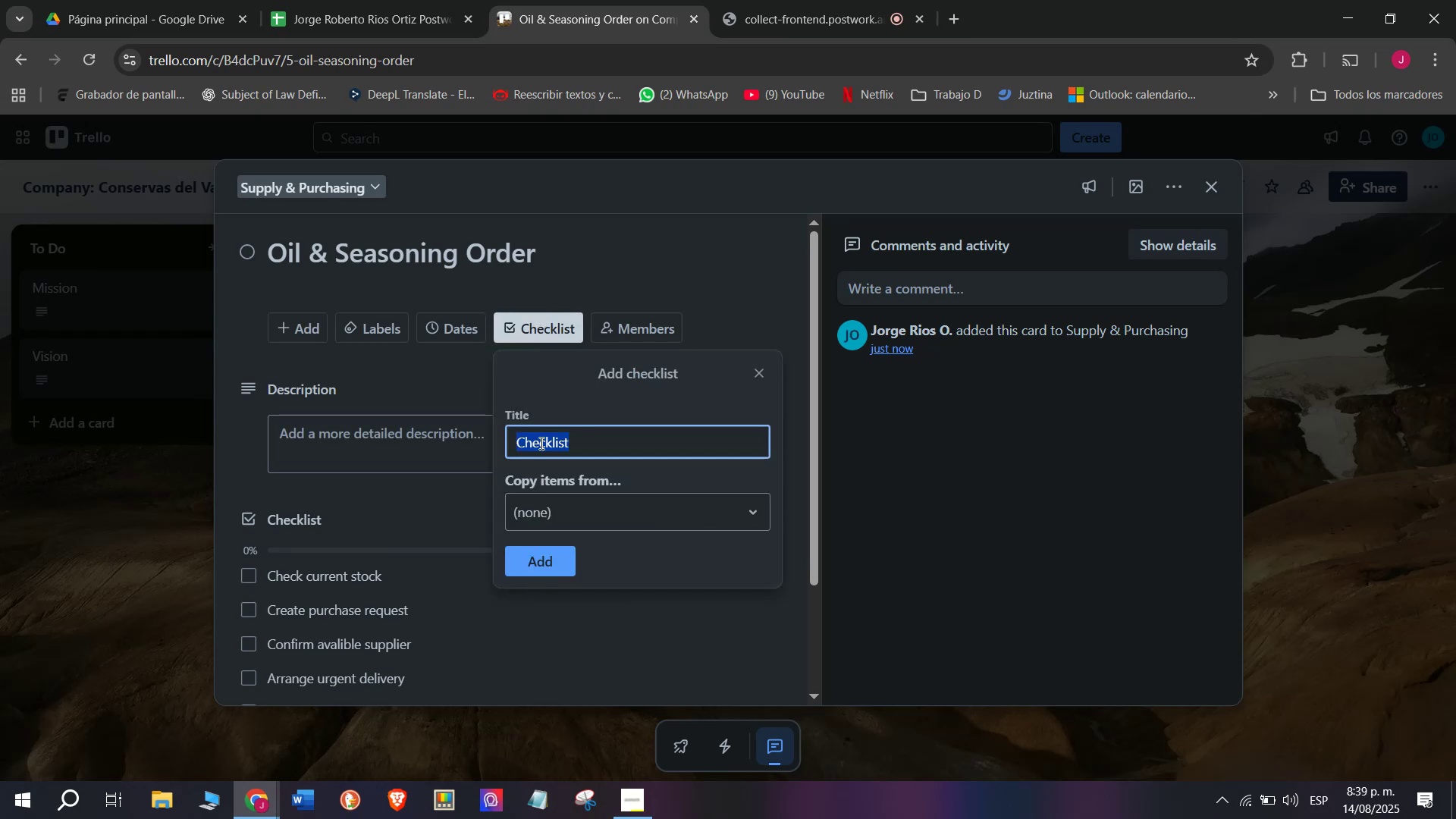 
left_click([418, 392])
 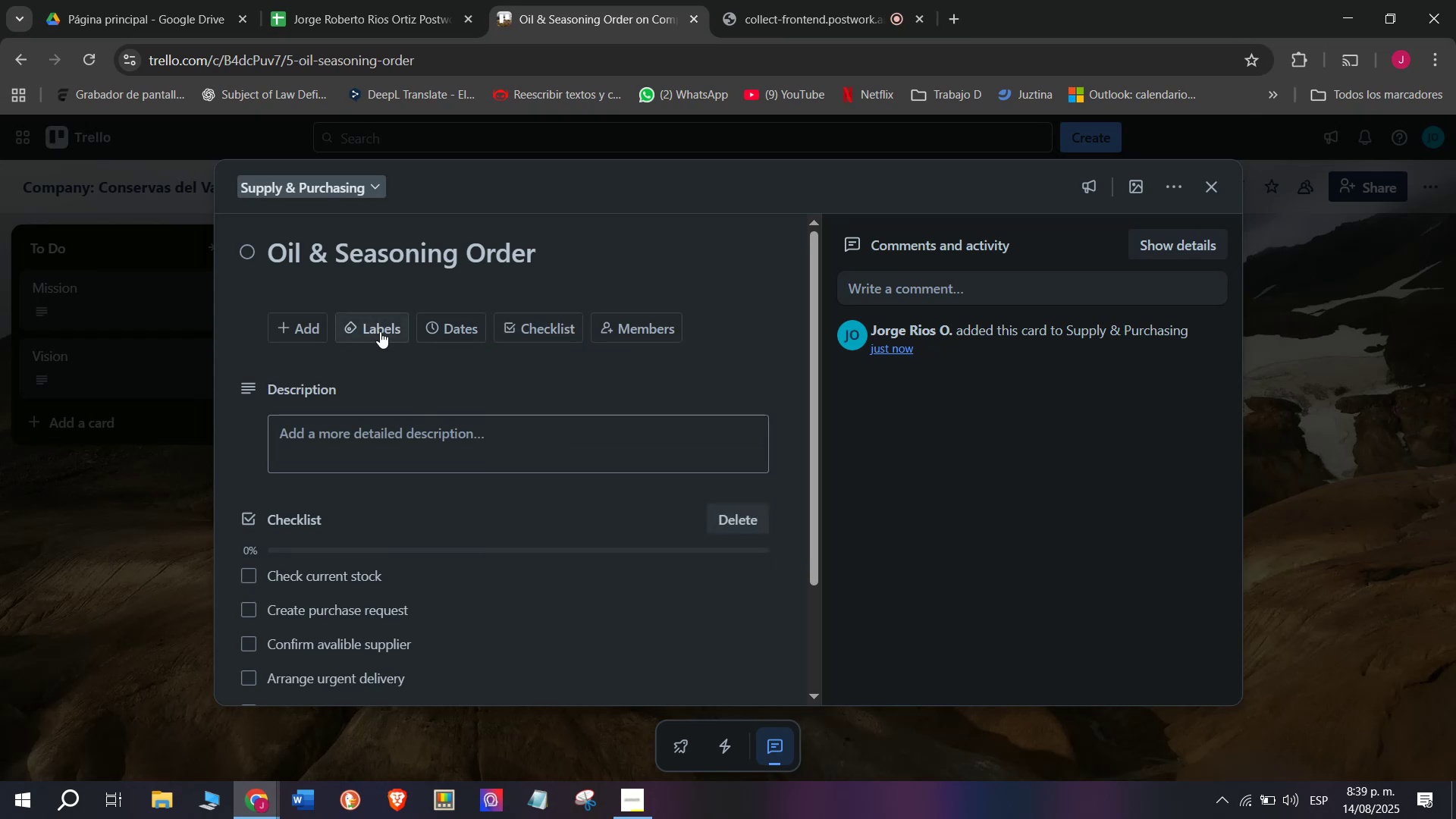 
left_click([380, 331])
 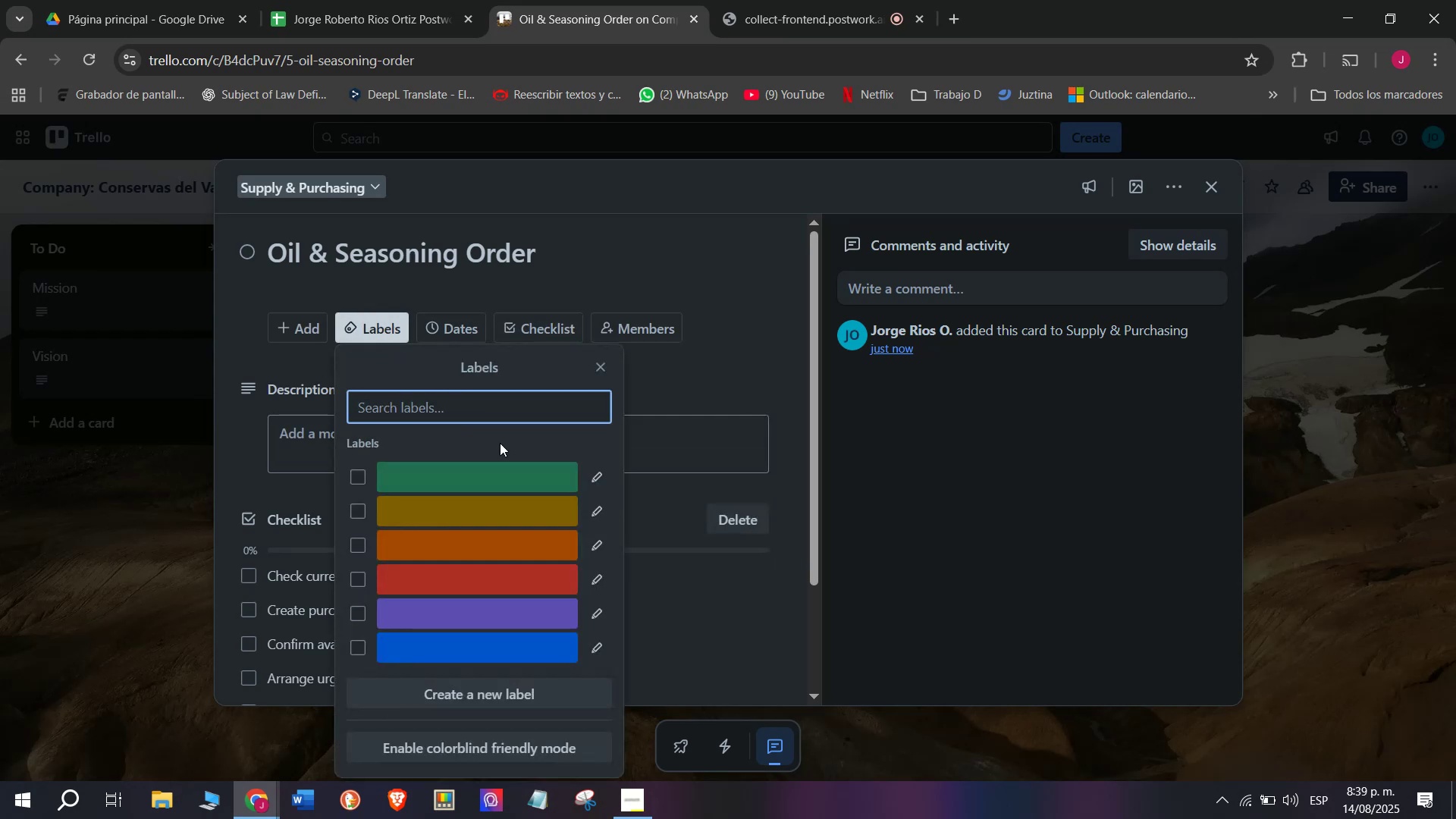 
mouse_move([513, 570])
 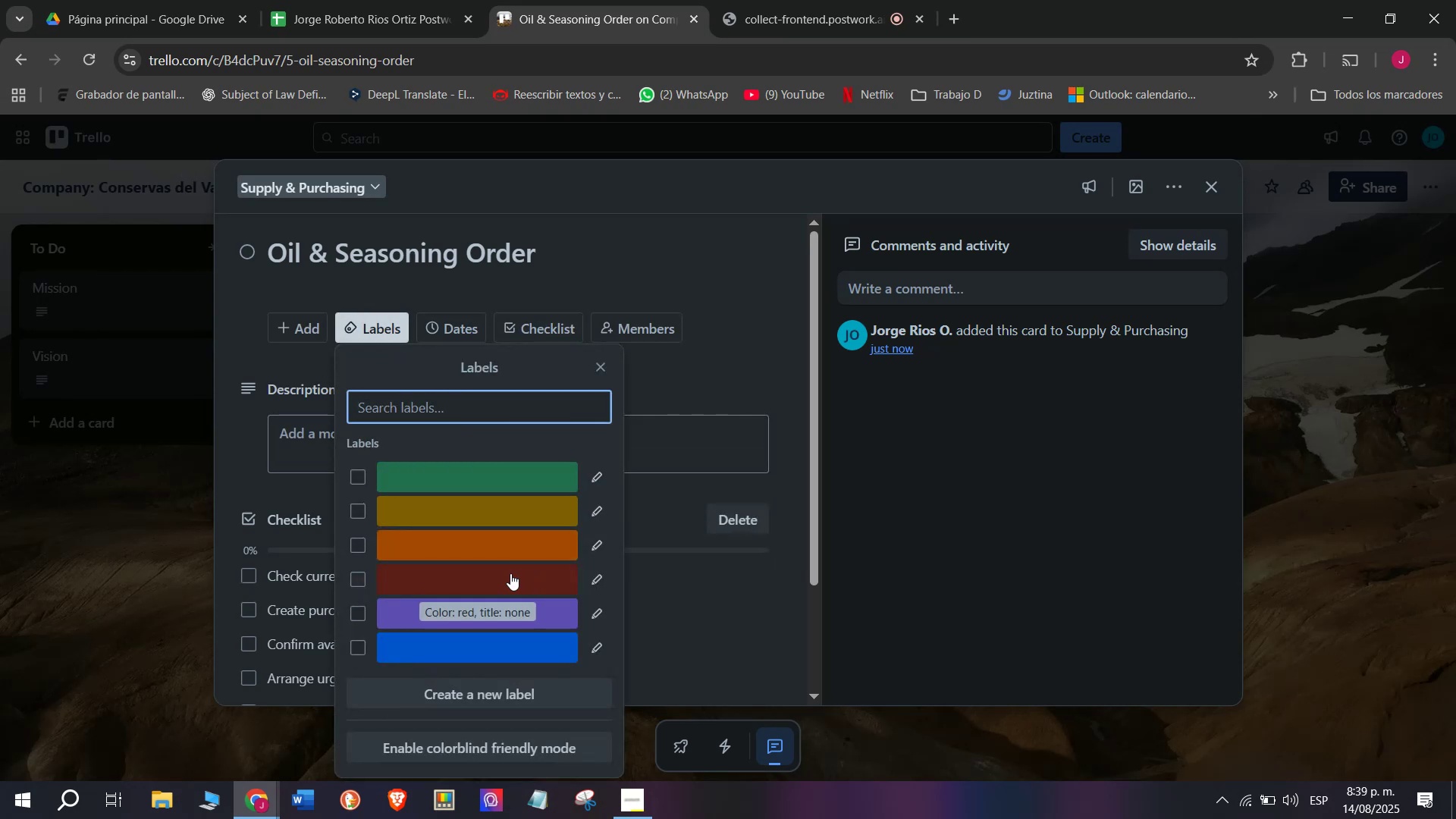 
left_click([510, 573])
 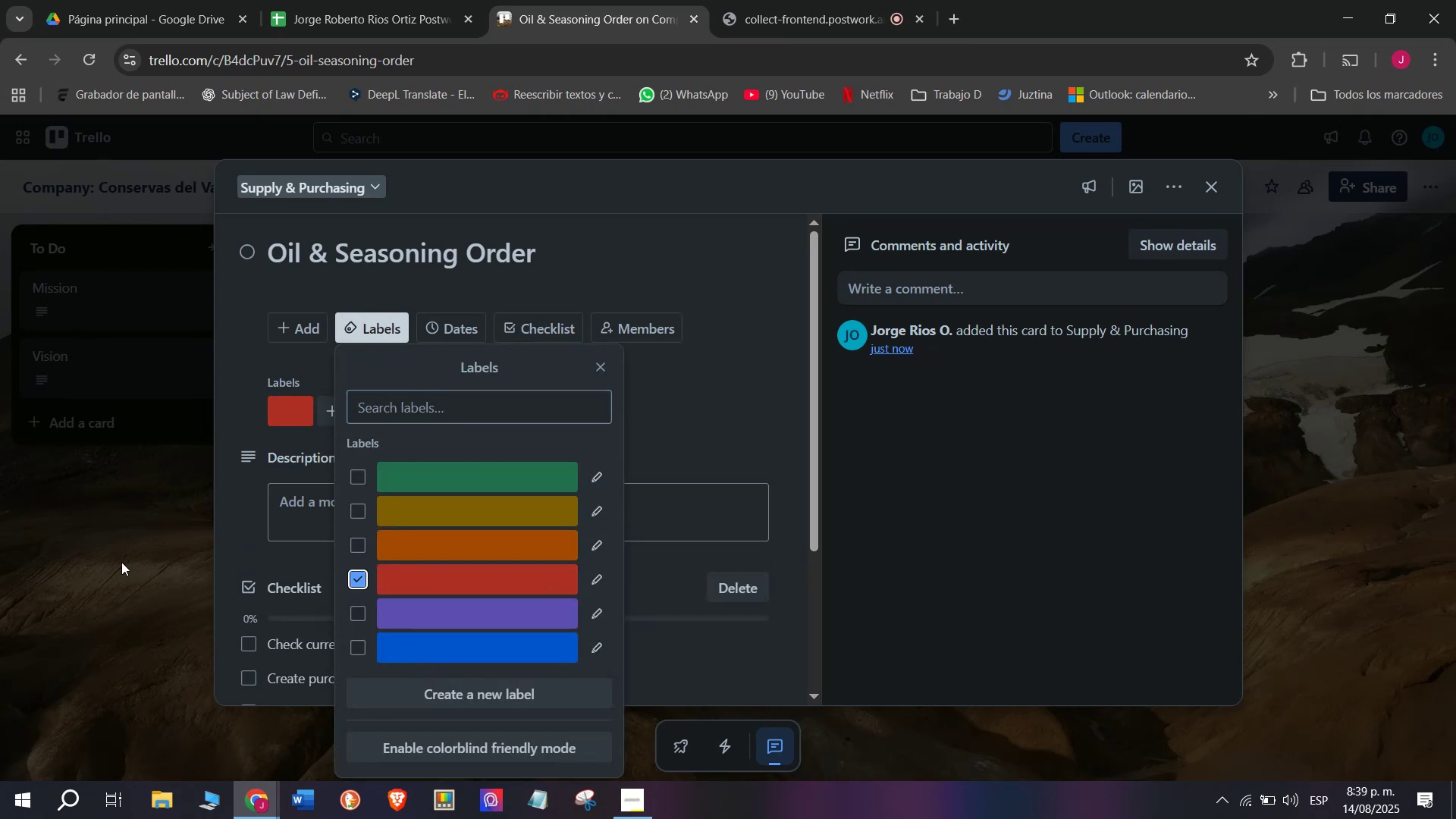 
double_click([121, 562])
 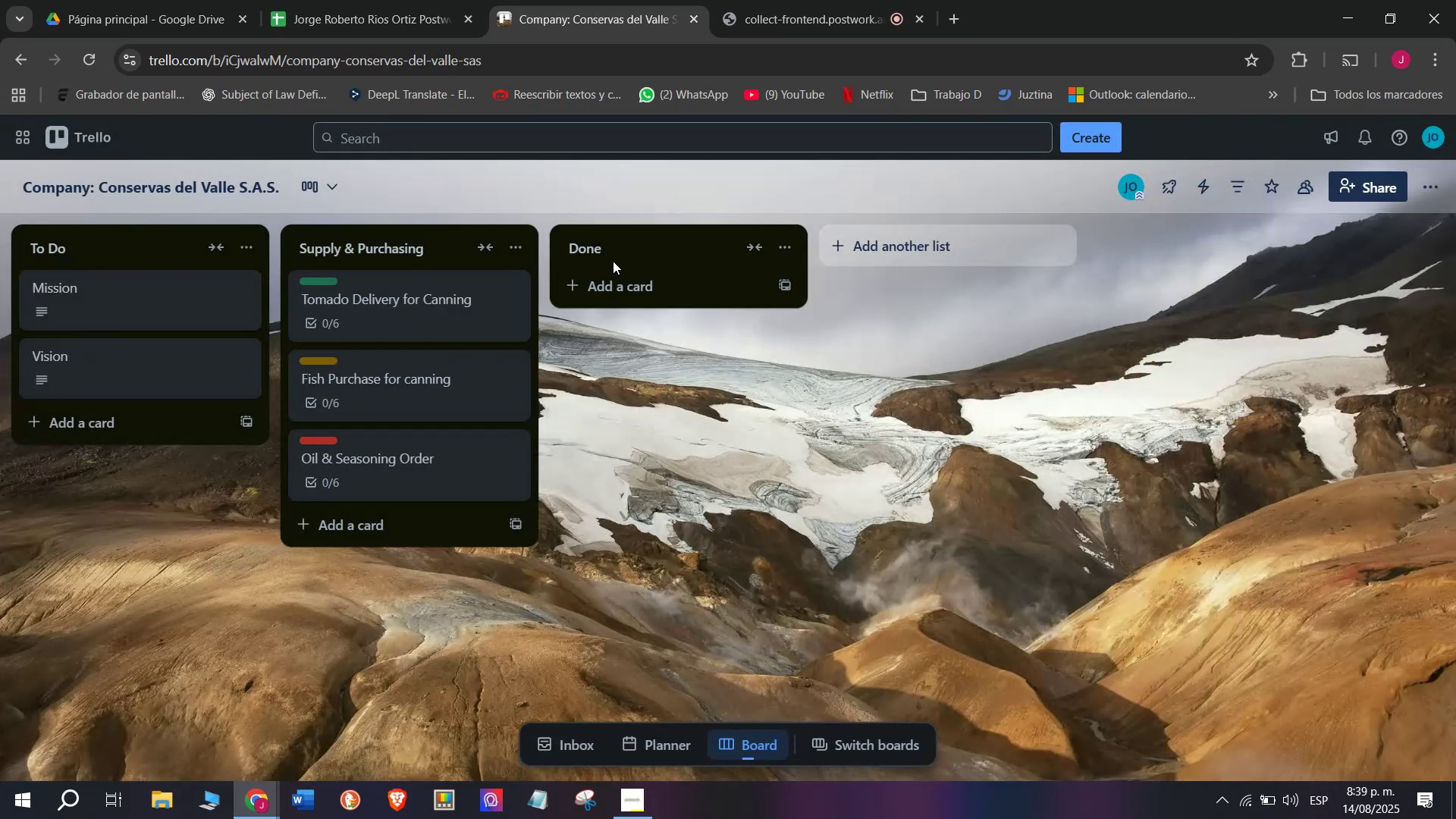 
left_click([607, 255])
 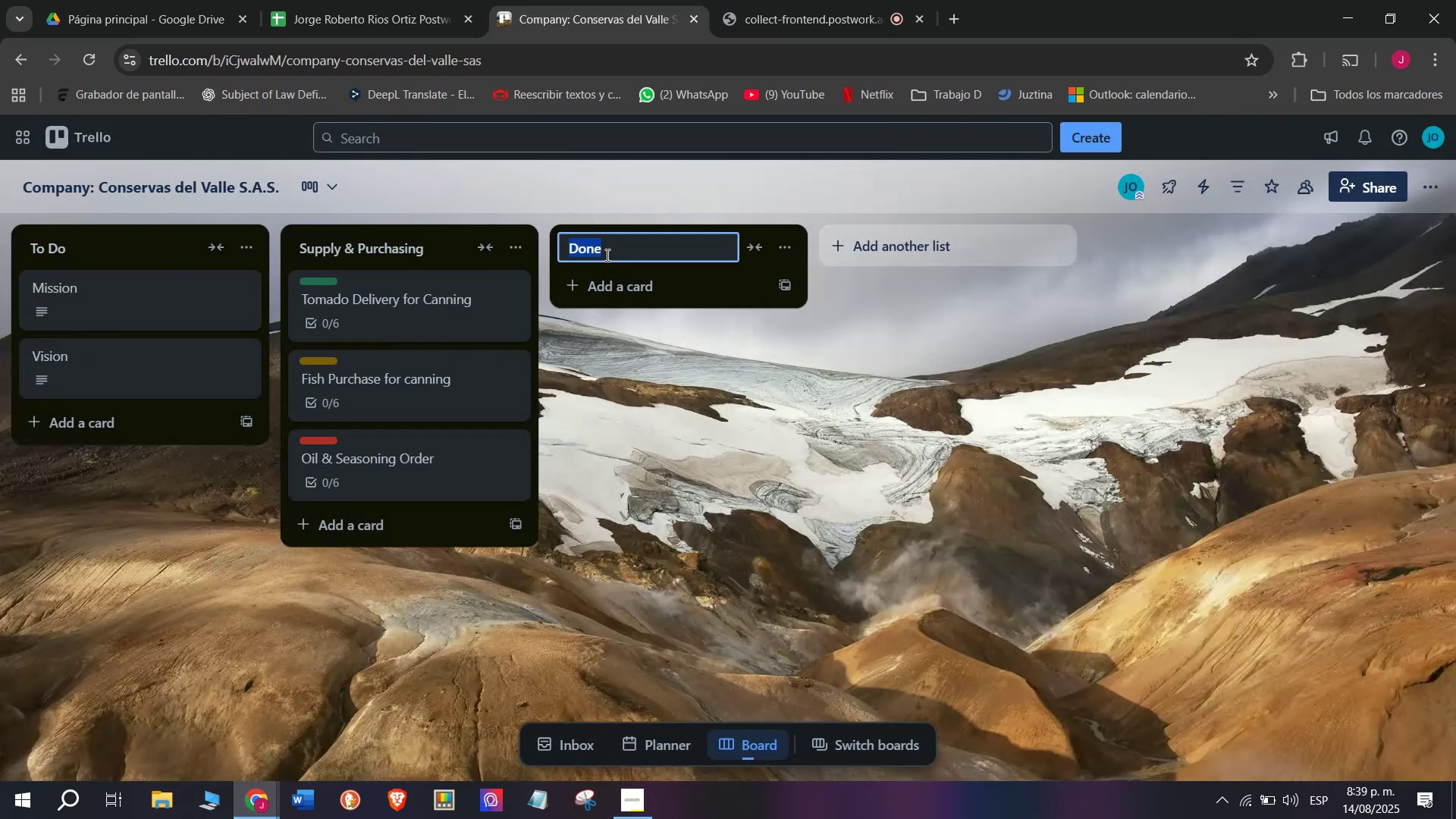 
key(Backspace)
 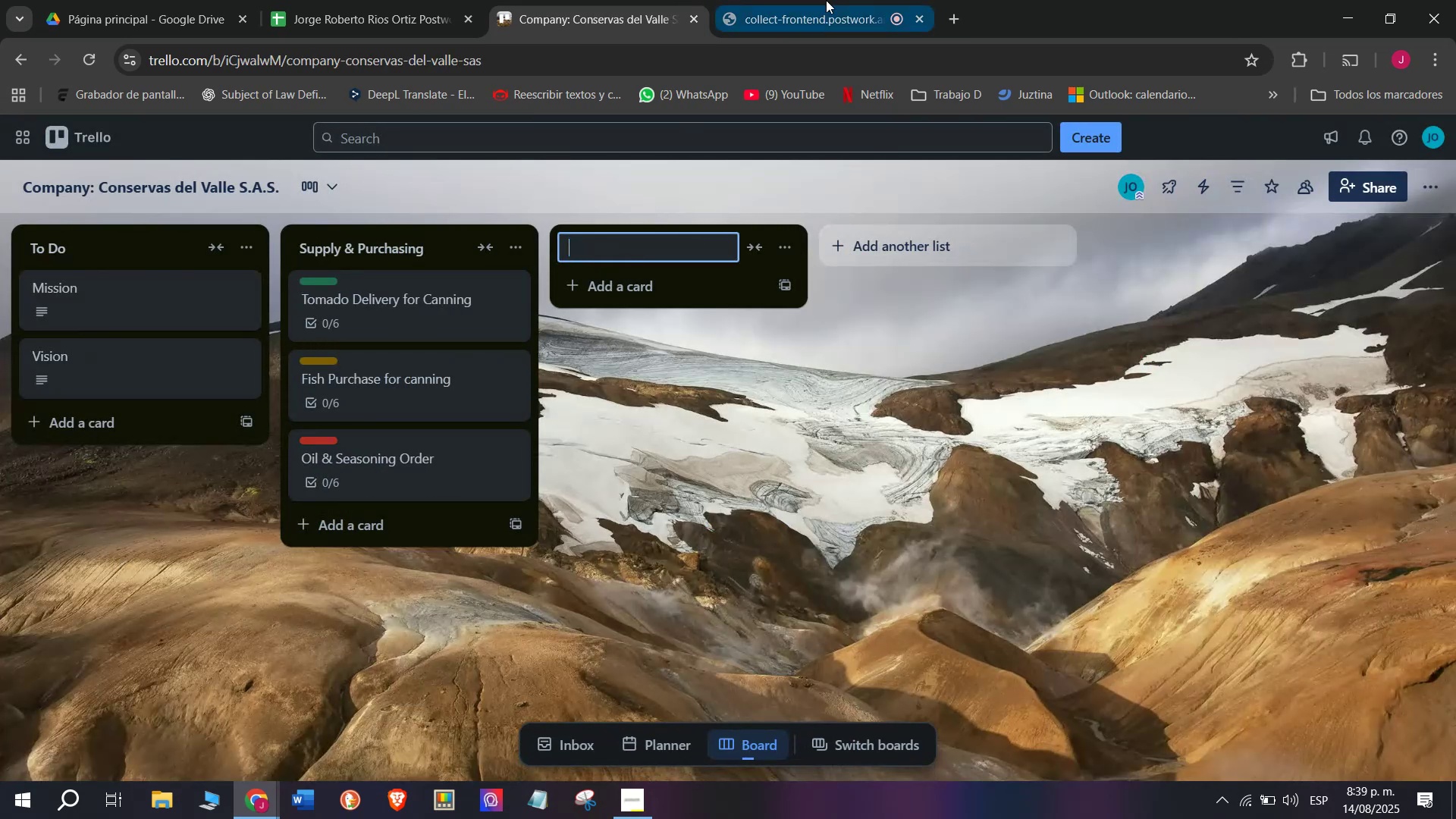 
left_click([828, 0])
 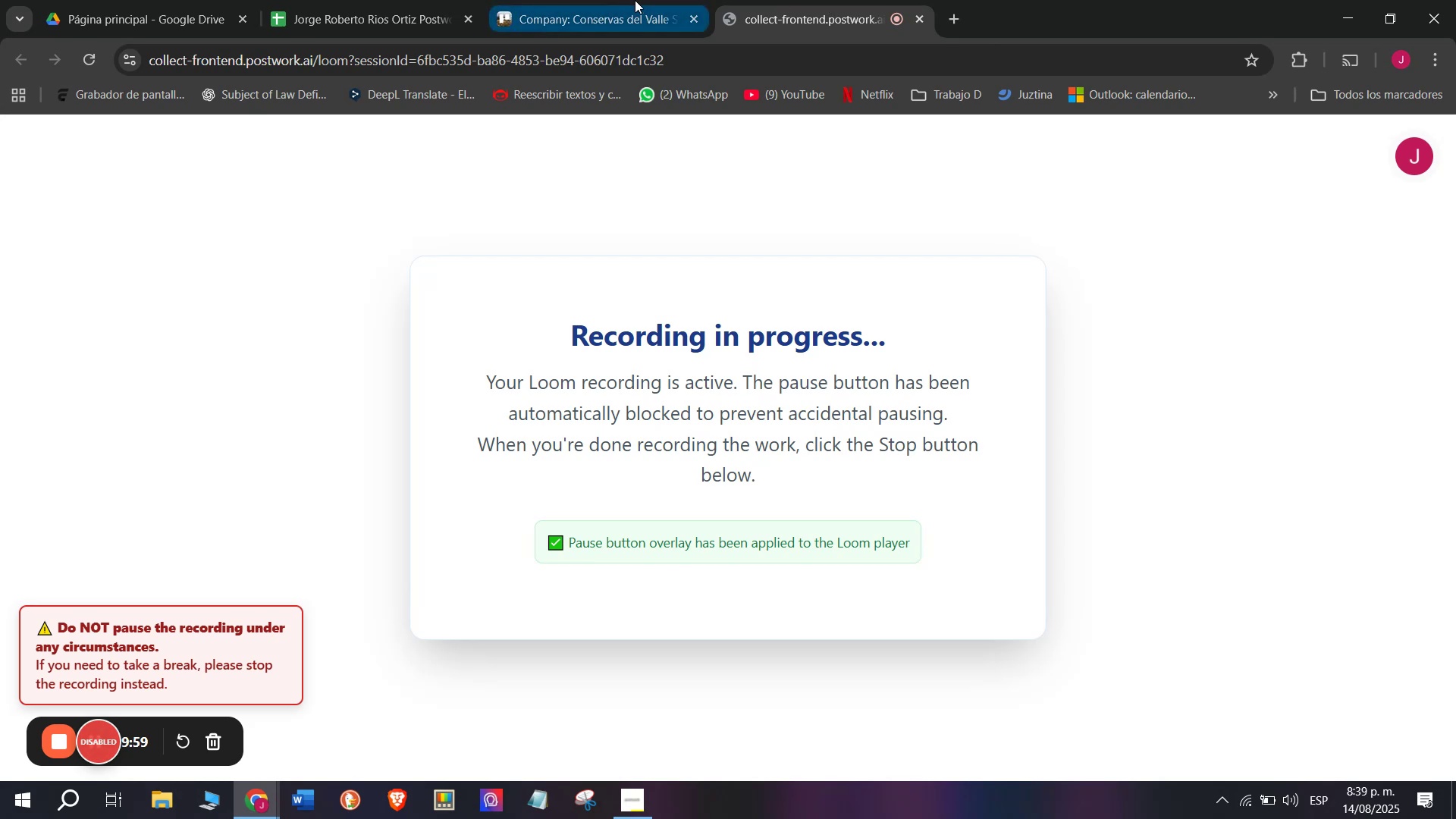 
left_click([632, 0])
 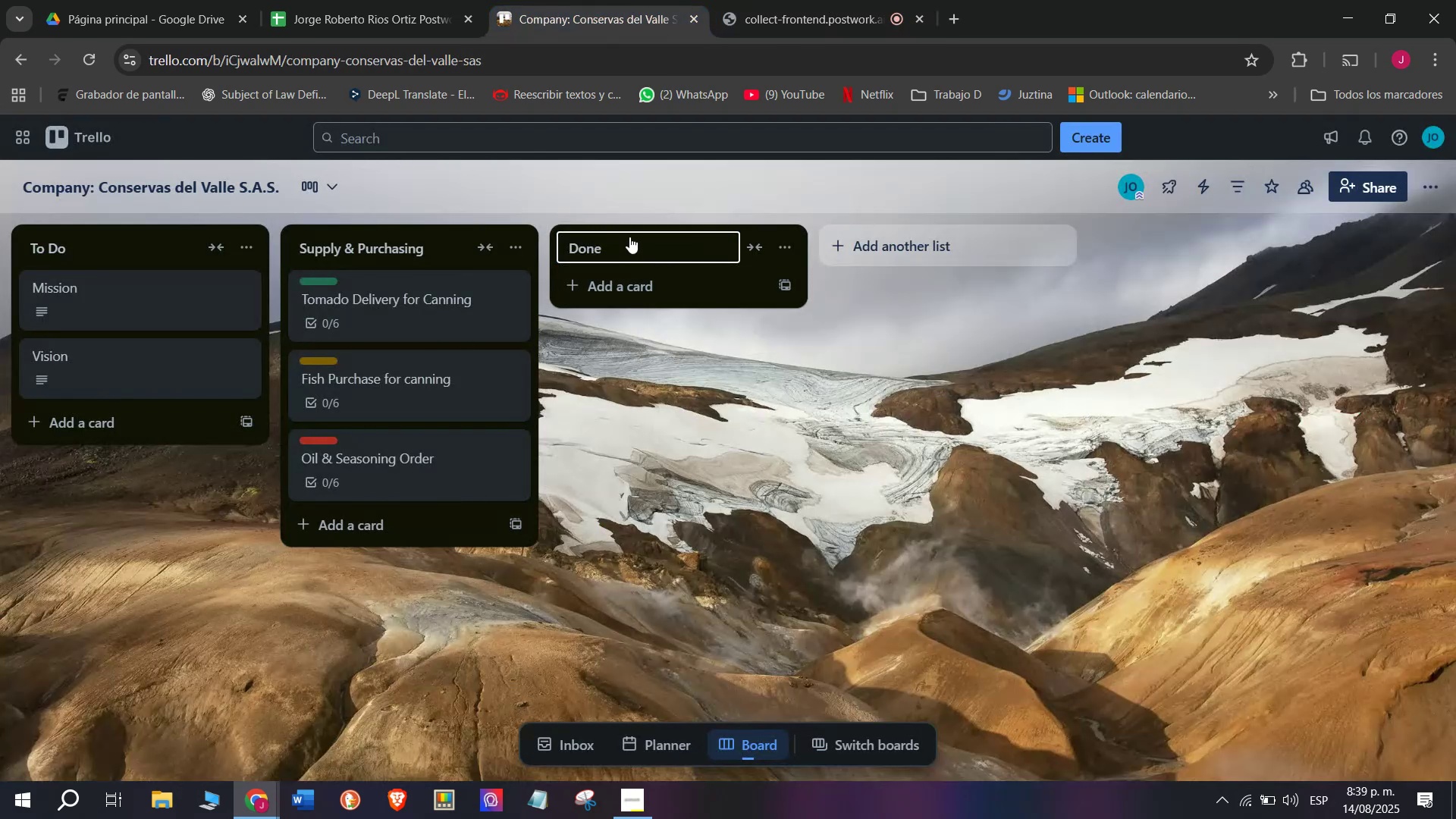 
left_click([629, 237])
 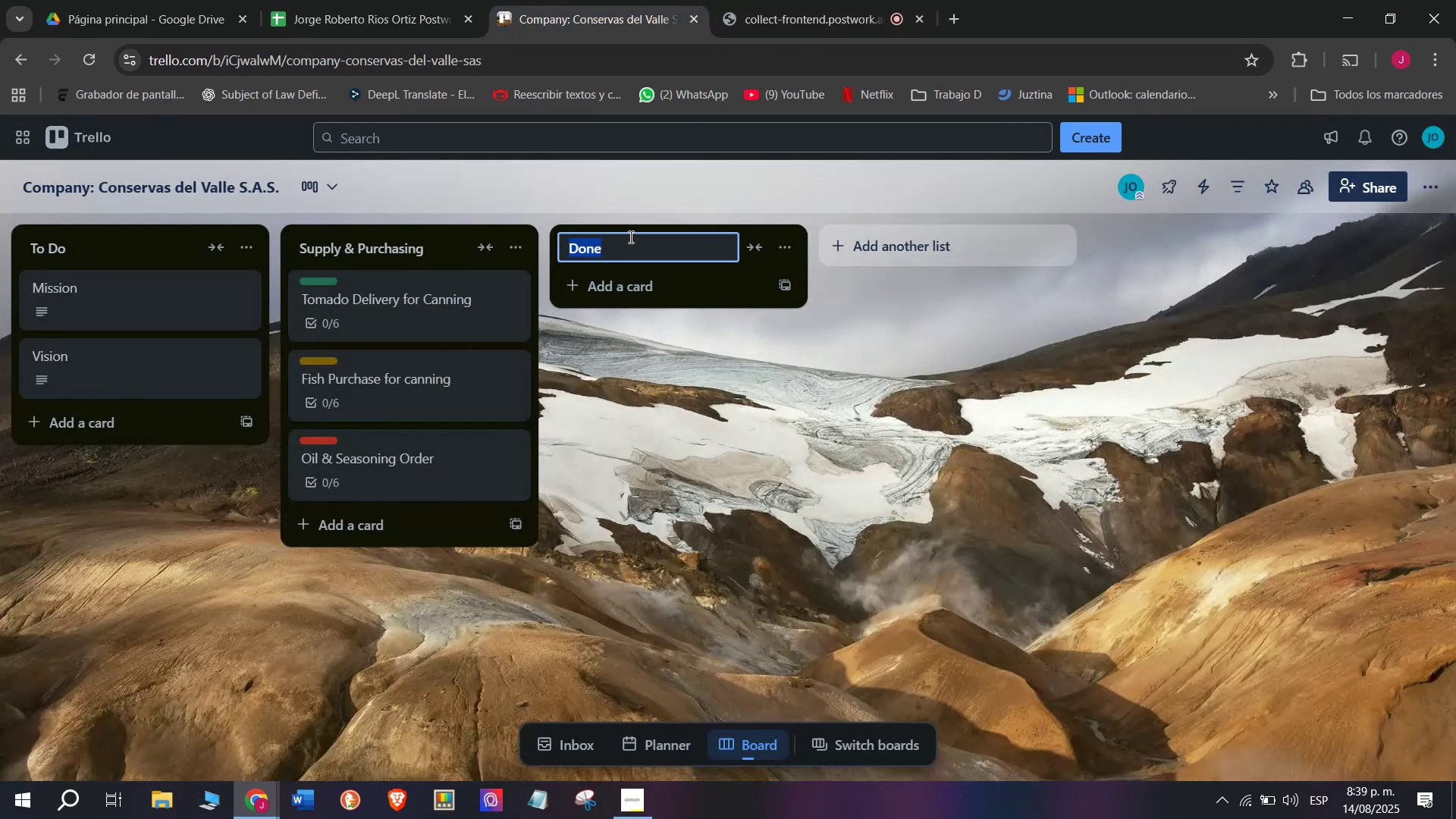 
left_click([629, 237])
 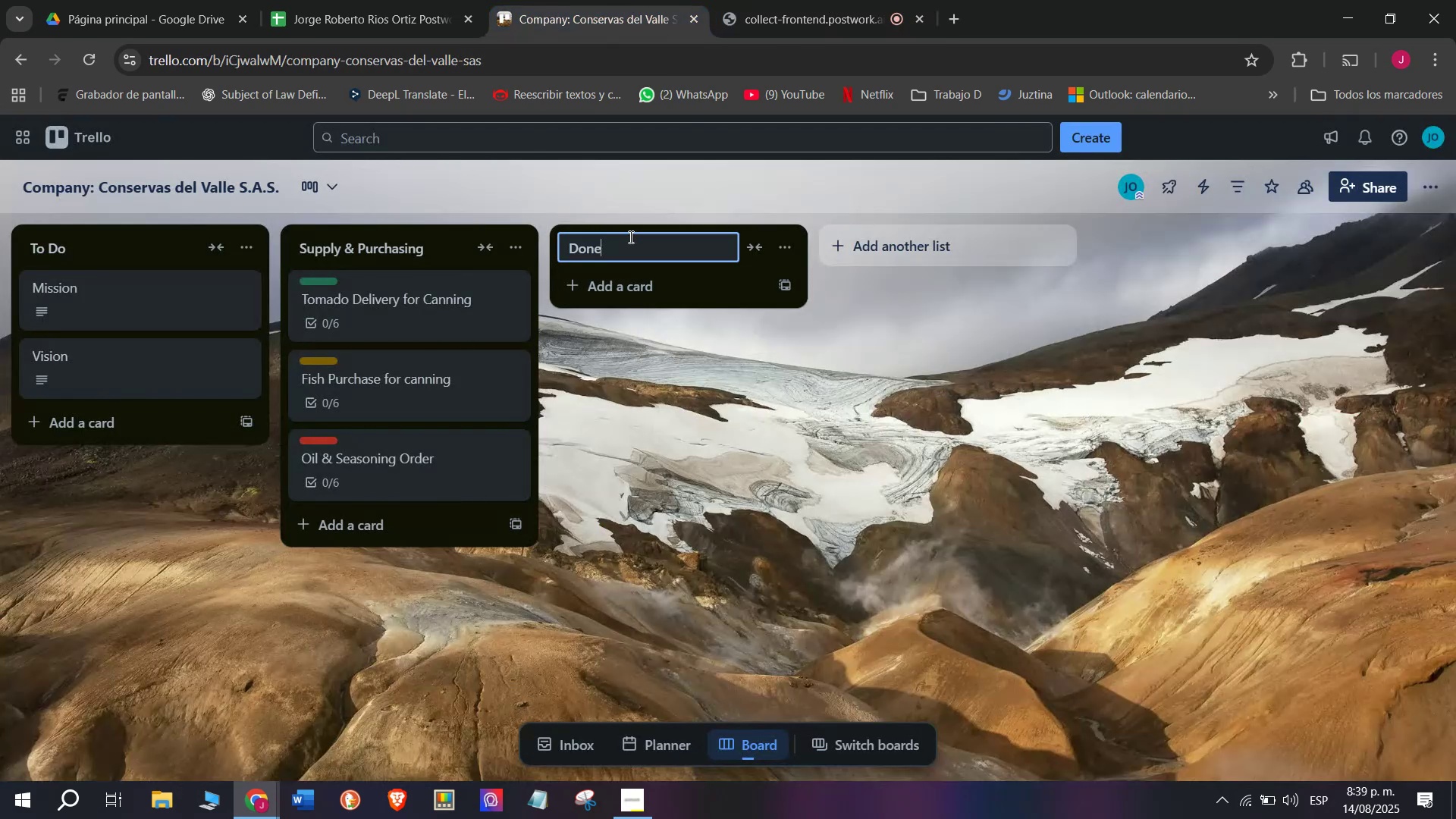 
key(Backspace)
key(Backspace)
key(Backspace)
key(Backspace)
key(Backspace)
type(Pro)
 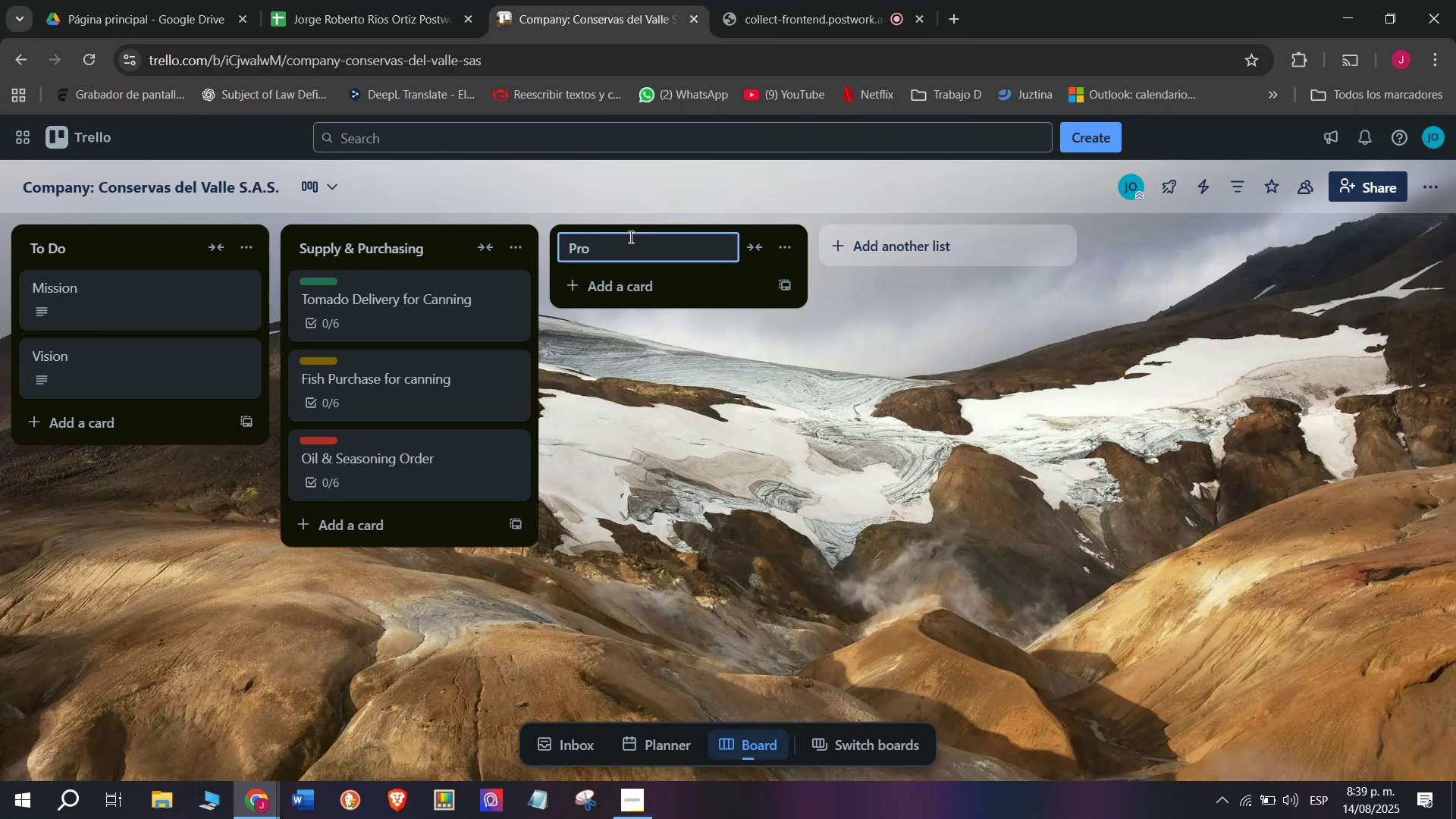 
type(duction Process)
 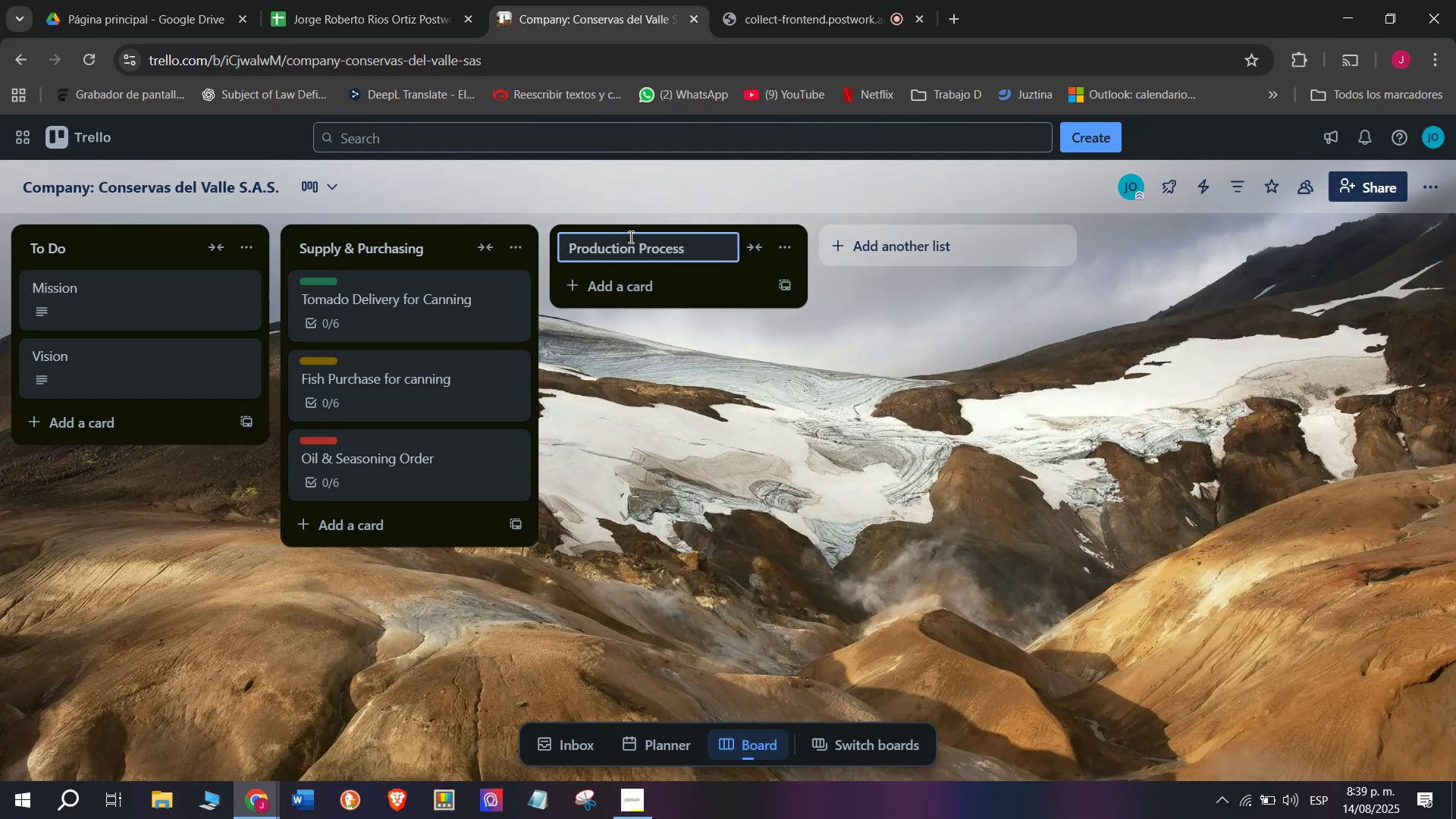 
key(Enter)
 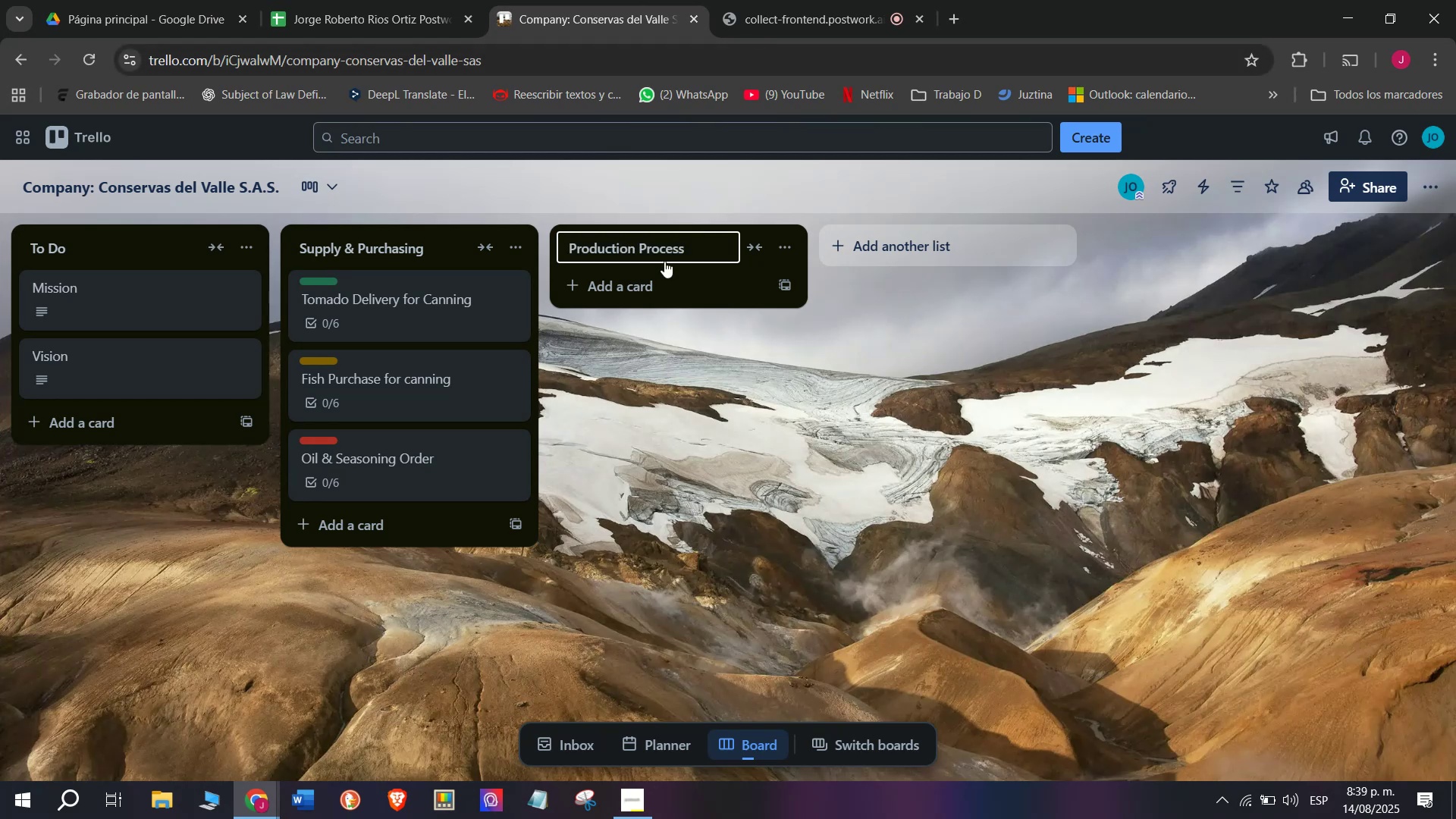 
left_click([650, 281])
 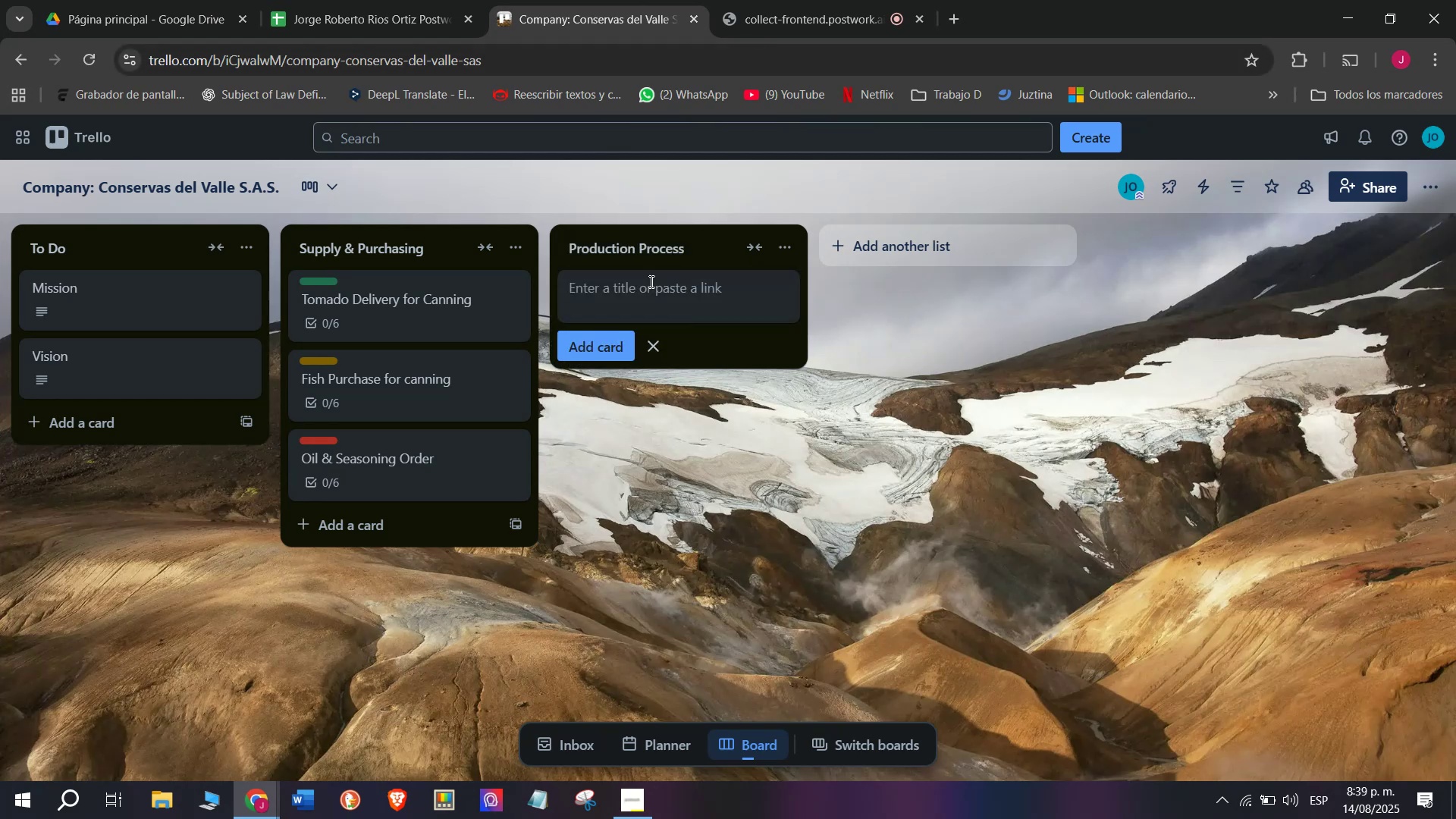 
left_click([650, 282])
 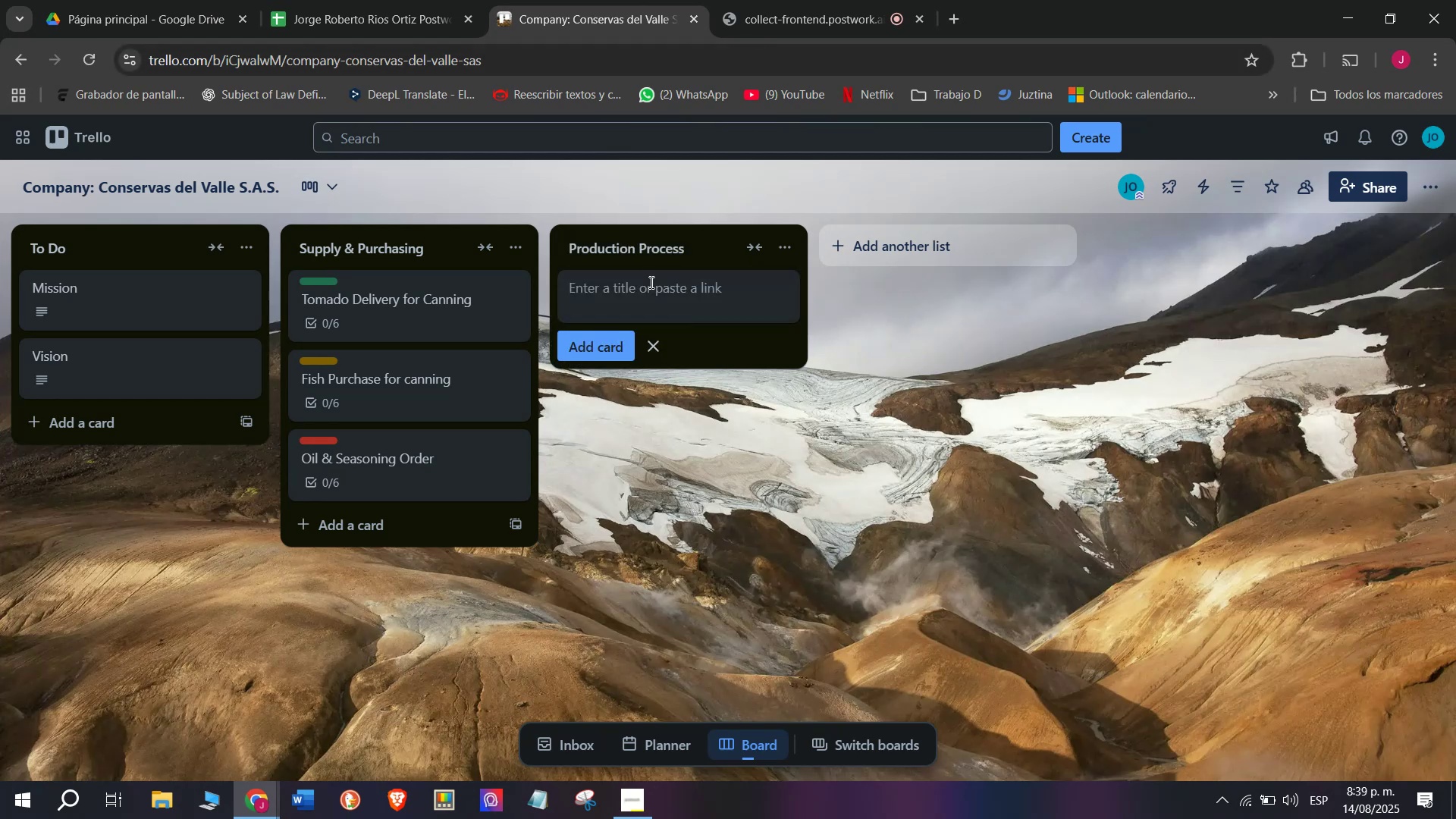 
type(Vegetabkle)
key(Backspace)
key(Backspace)
key(Backspace)
type(le Pre)
 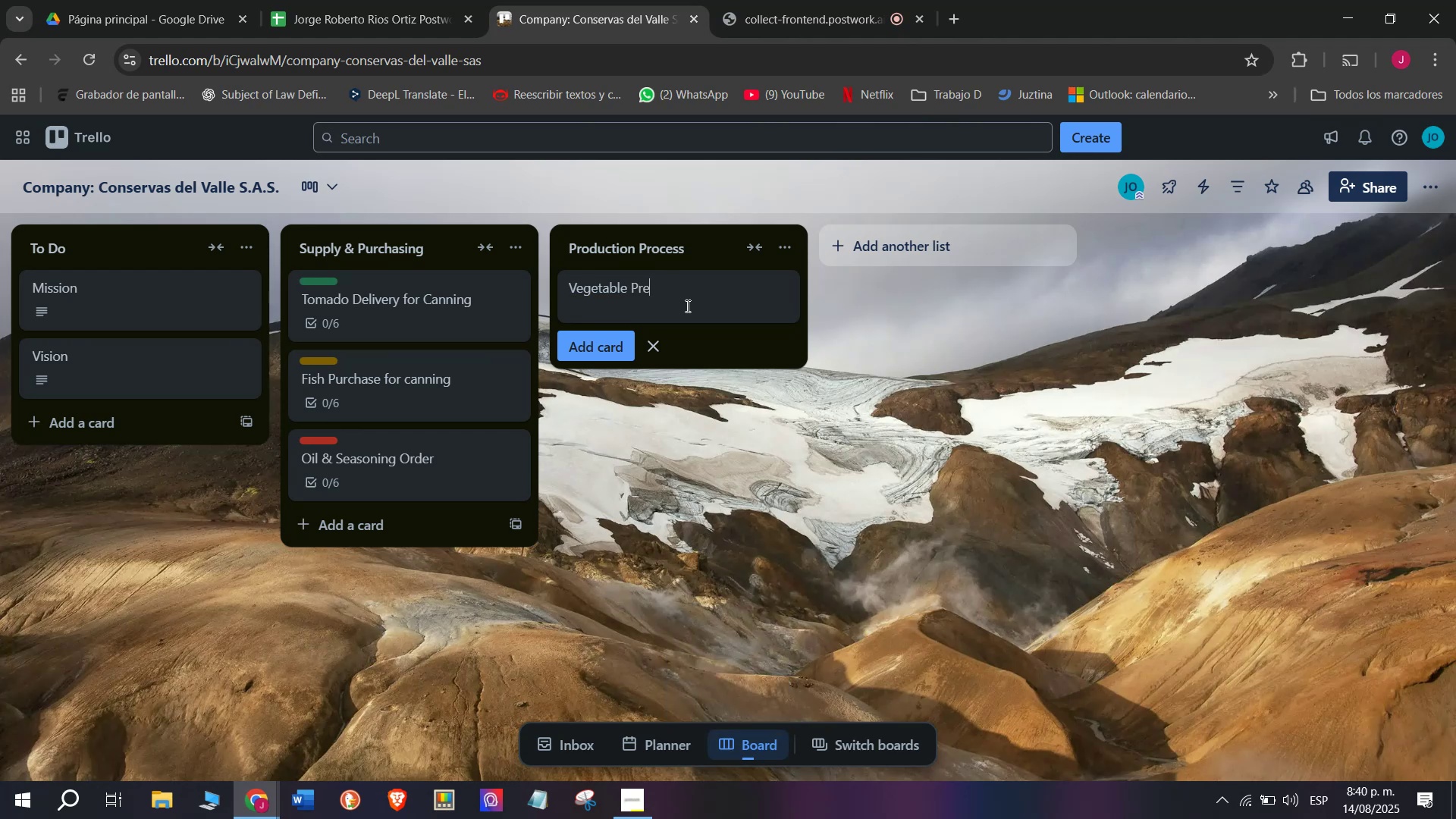 
type(paration )
 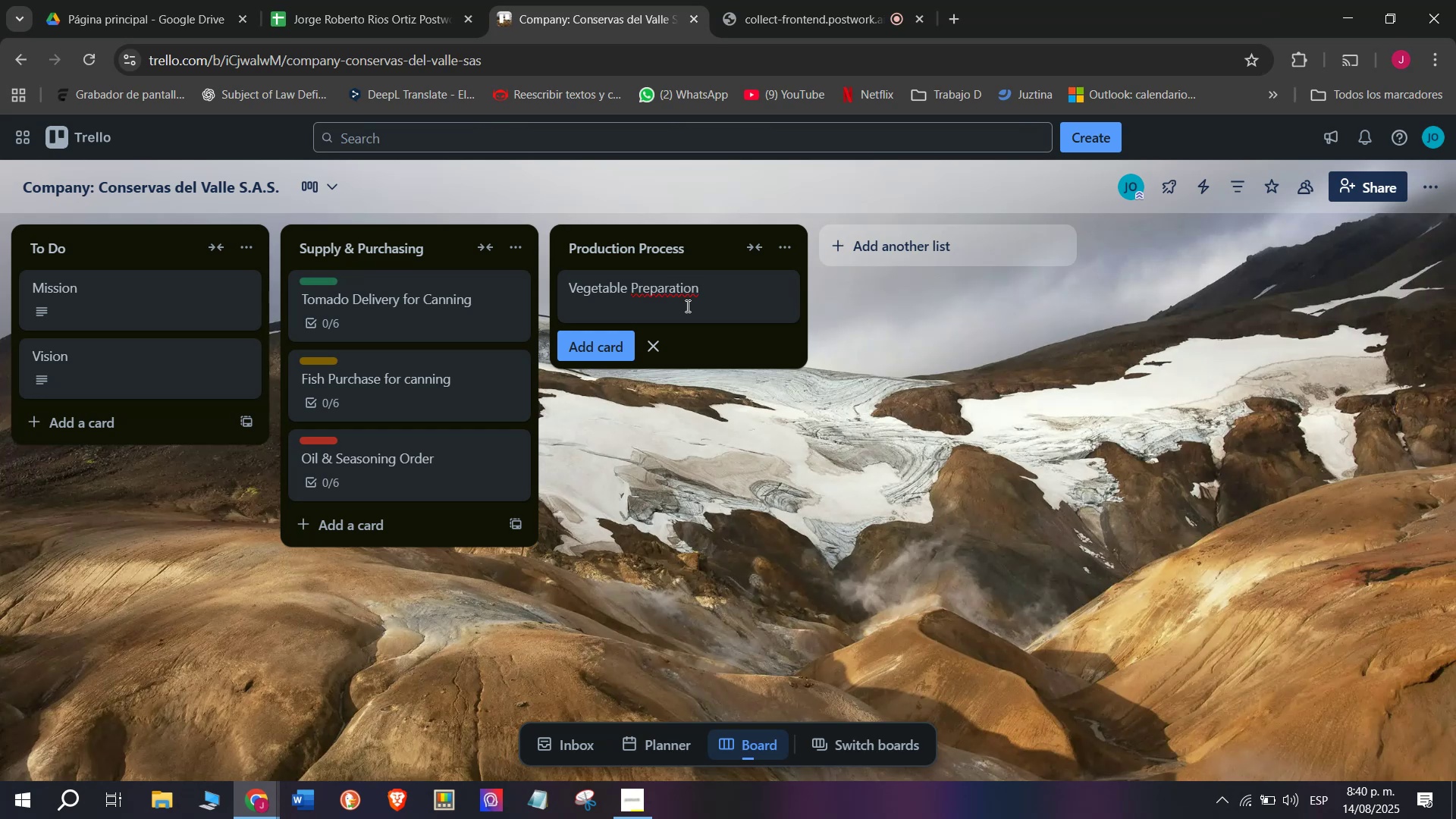 
key(Enter)
 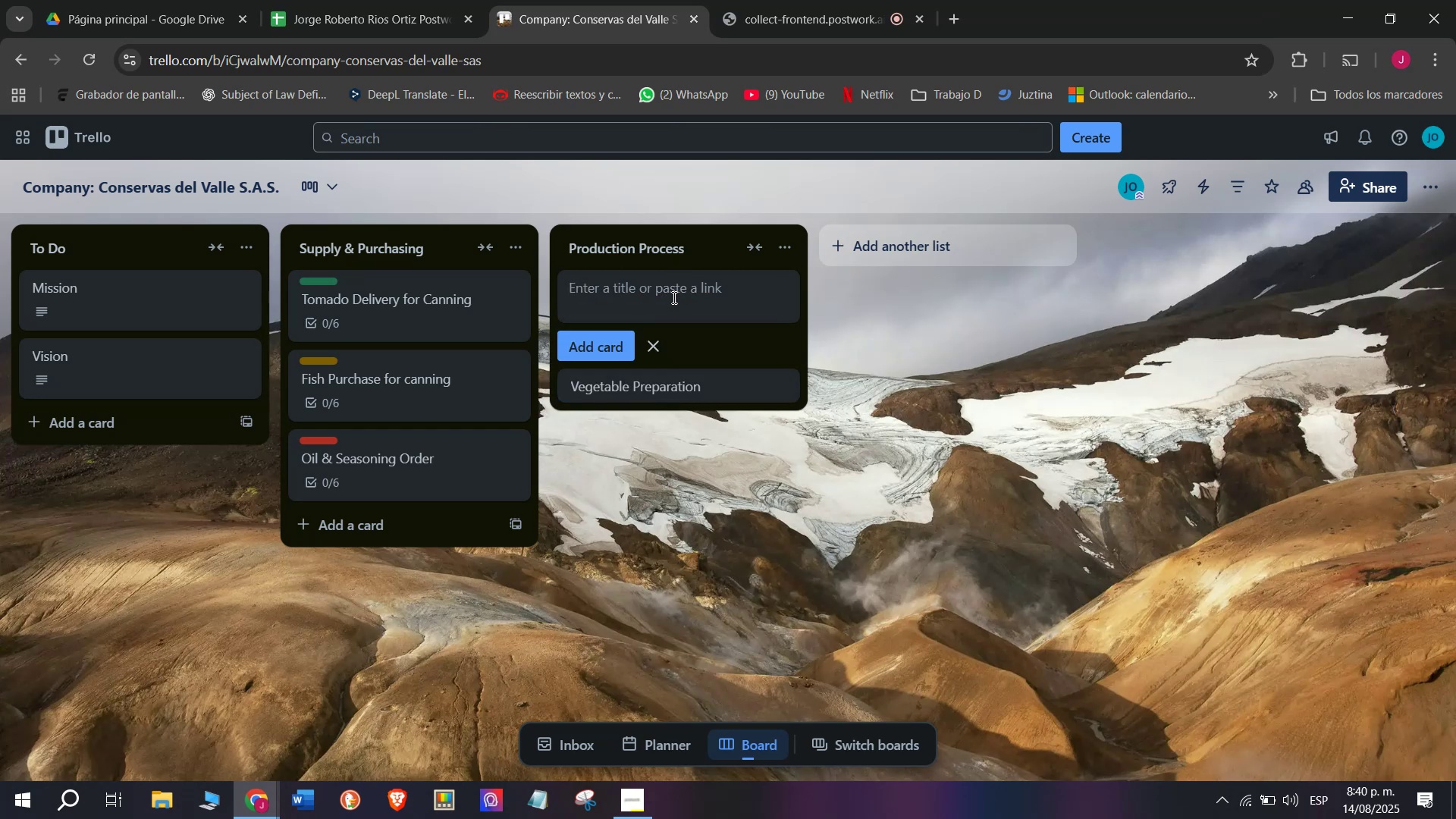 
left_click([654, 354])
 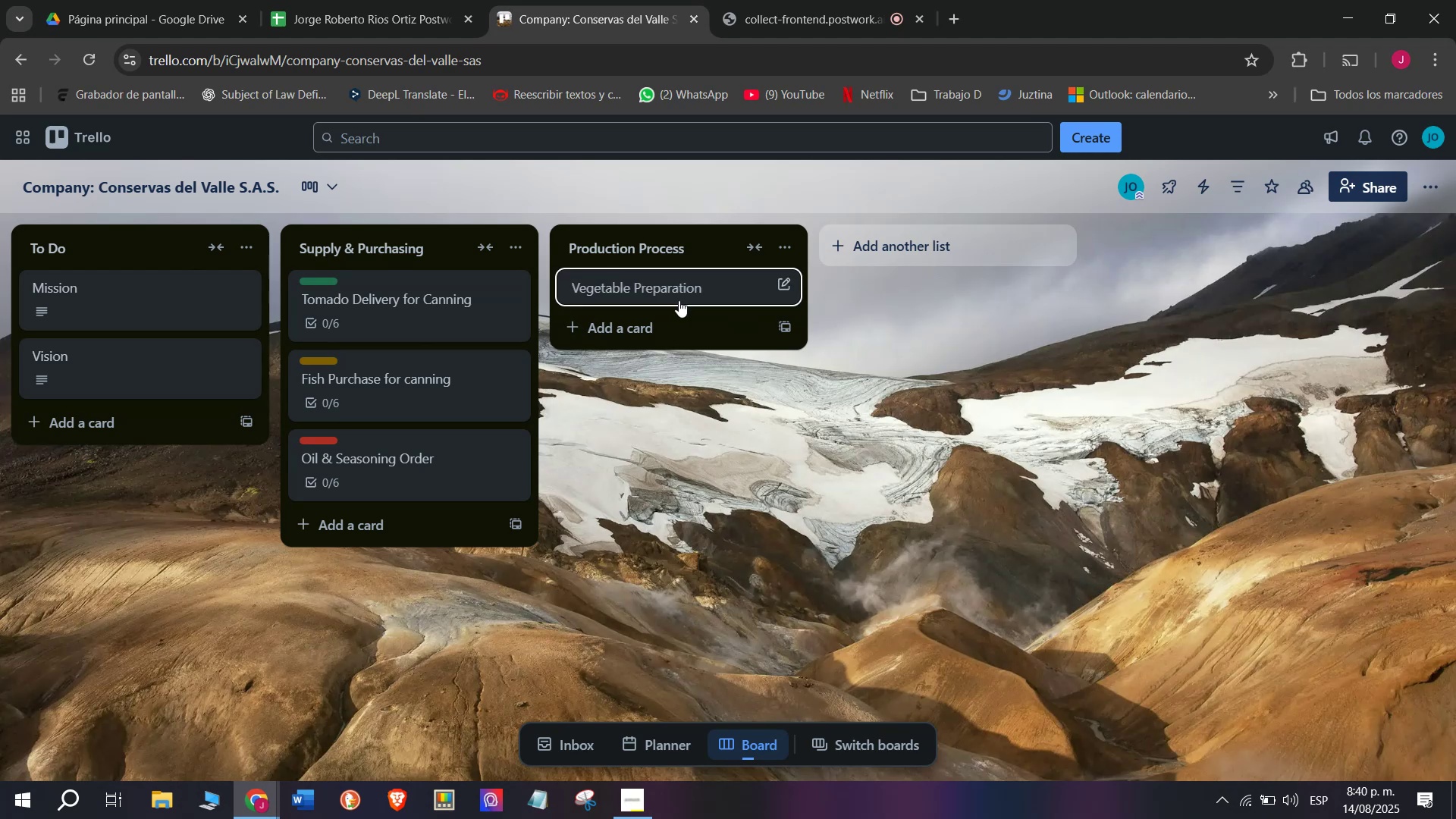 
left_click([681, 284])
 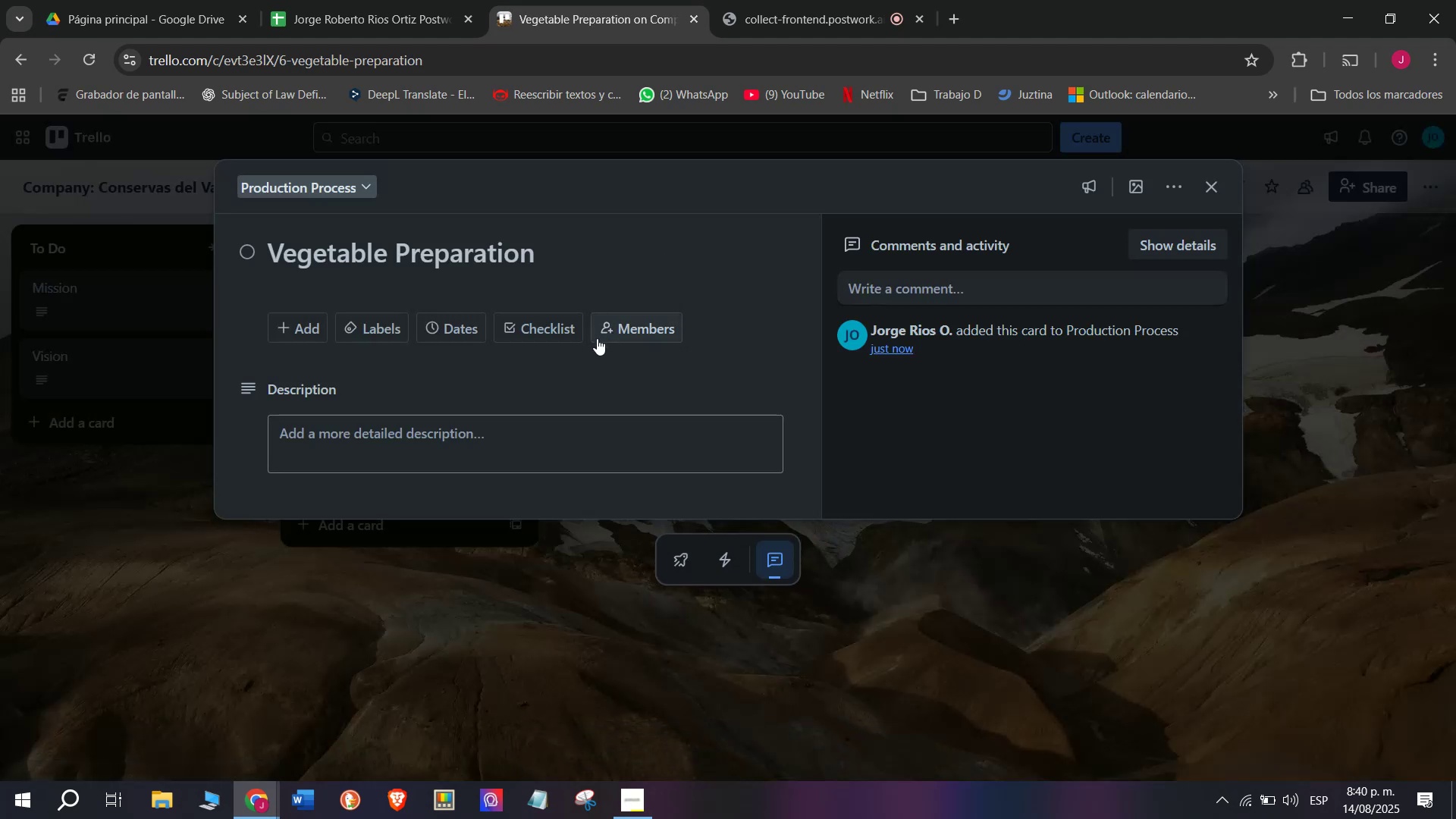 
left_click([555, 328])
 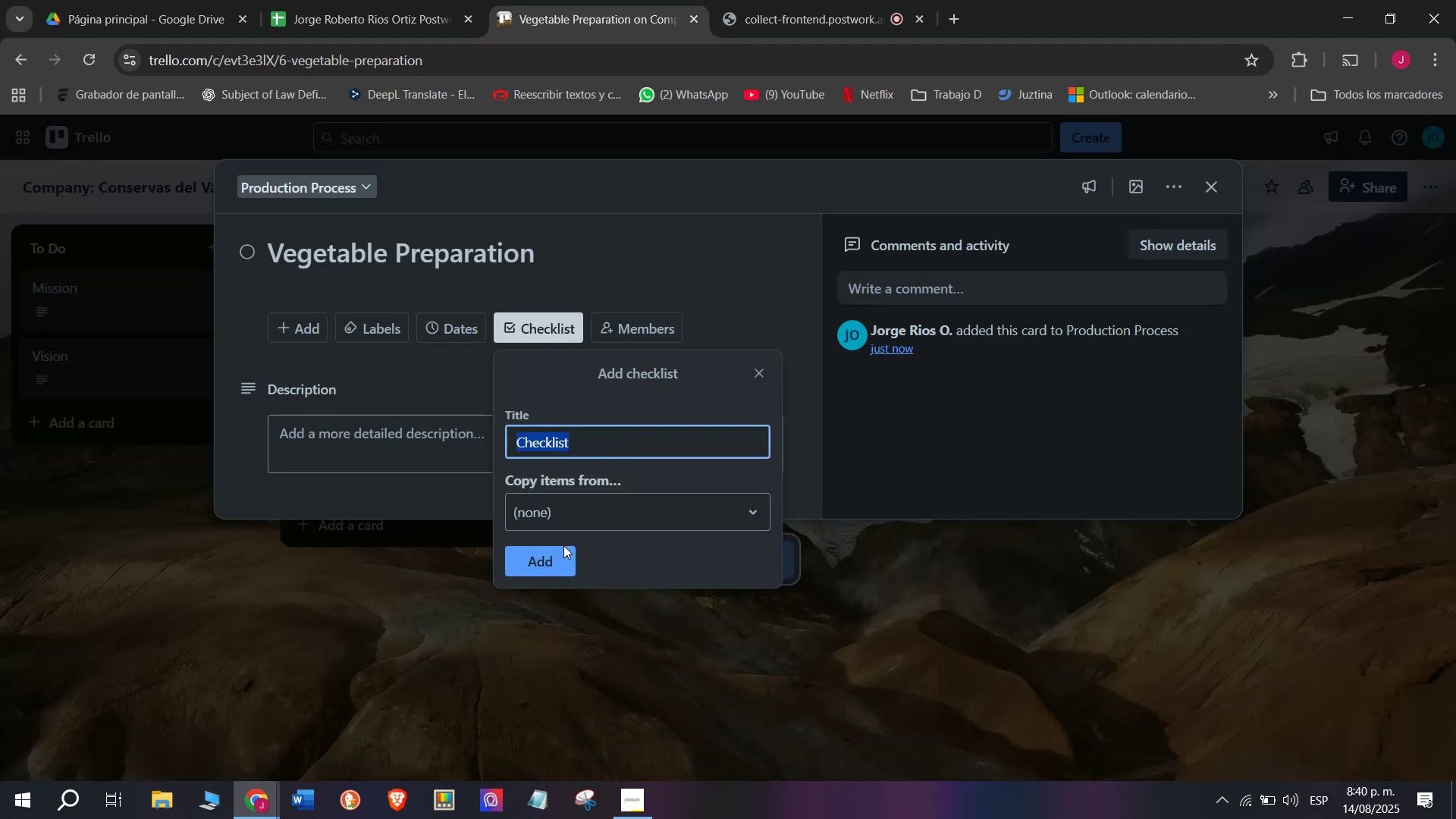 
left_click([551, 548])
 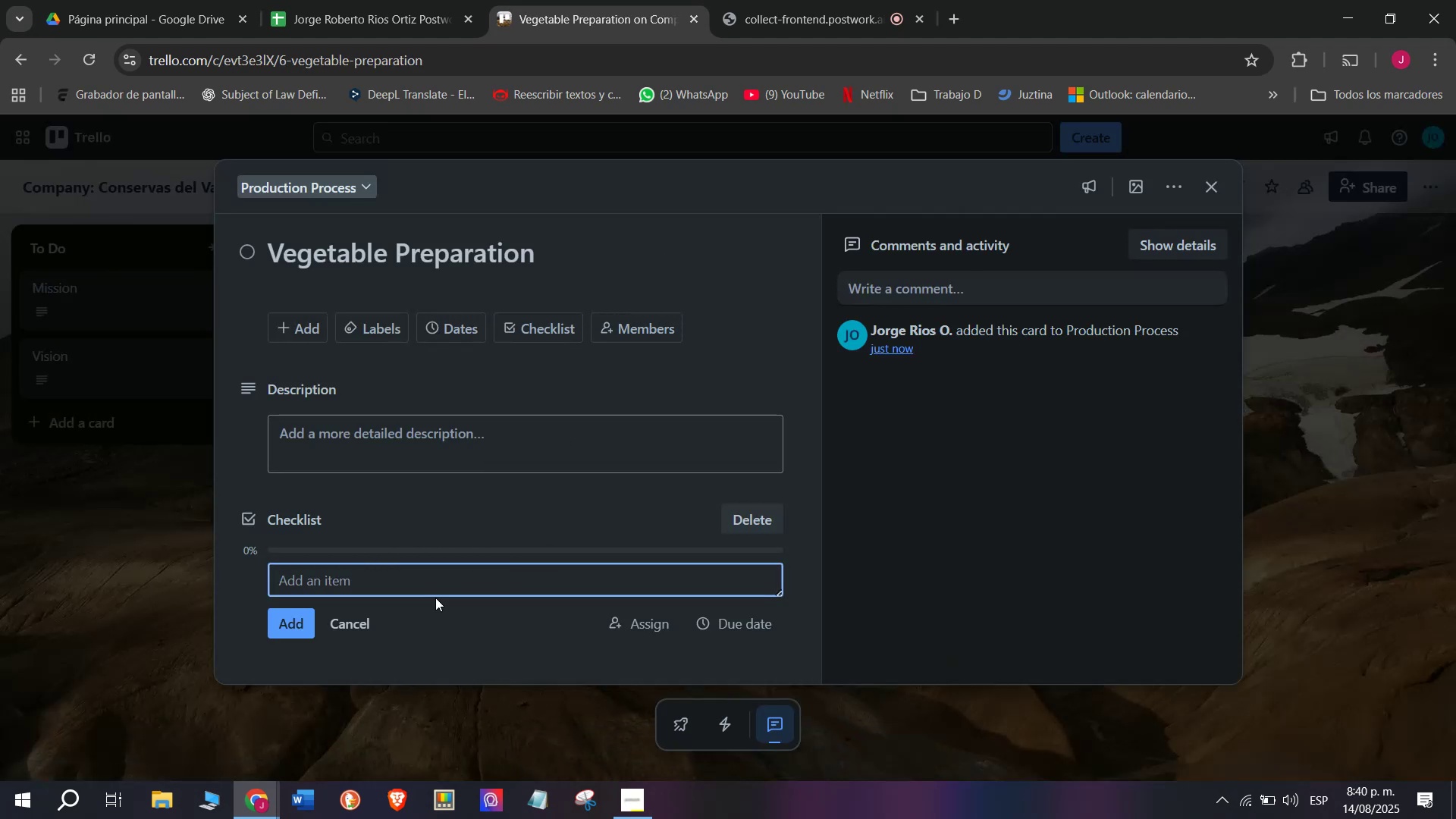 
left_click([435, 579])
 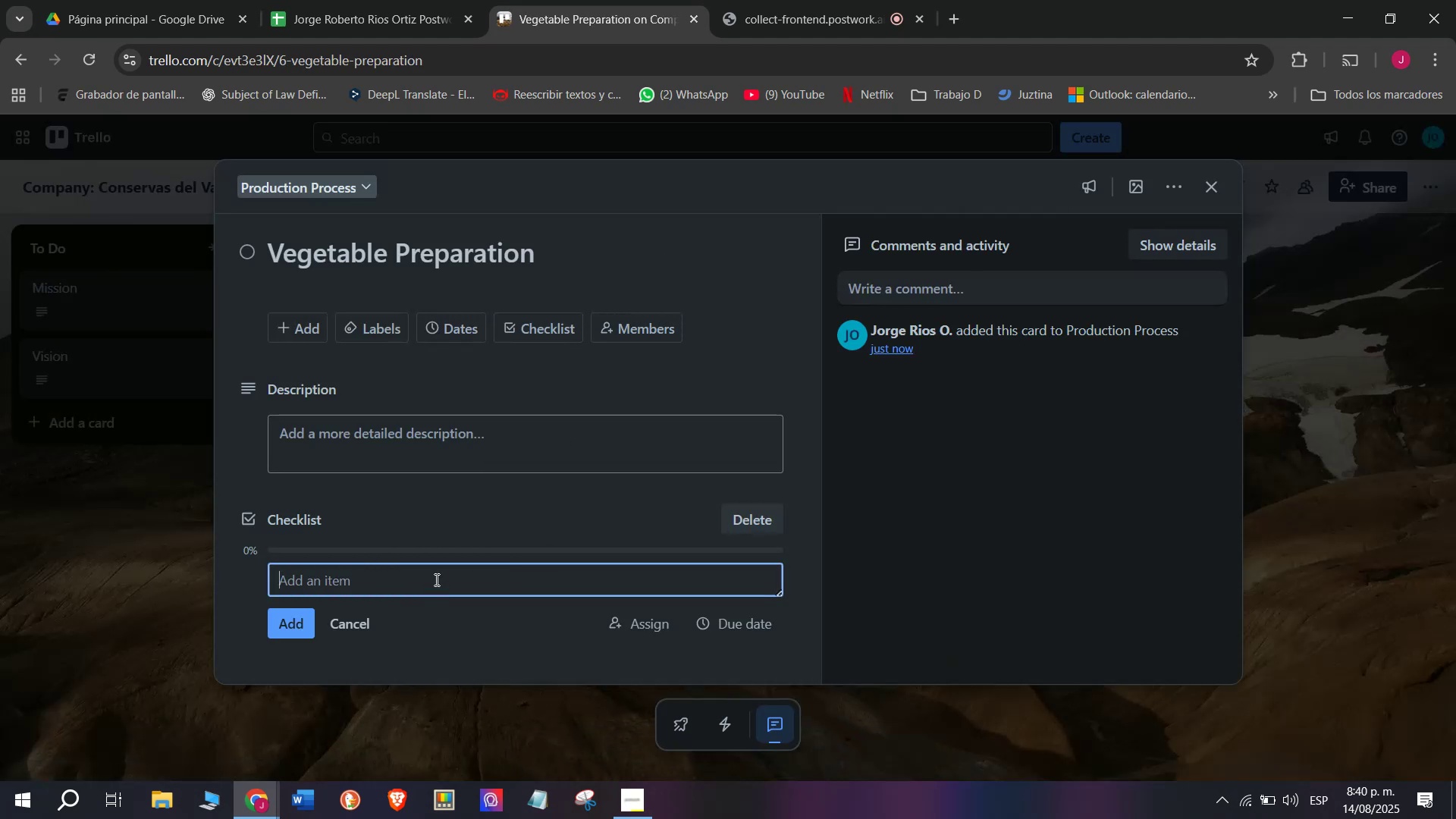 
scroll: coordinate [435, 579], scroll_direction: down, amount: 1.0
 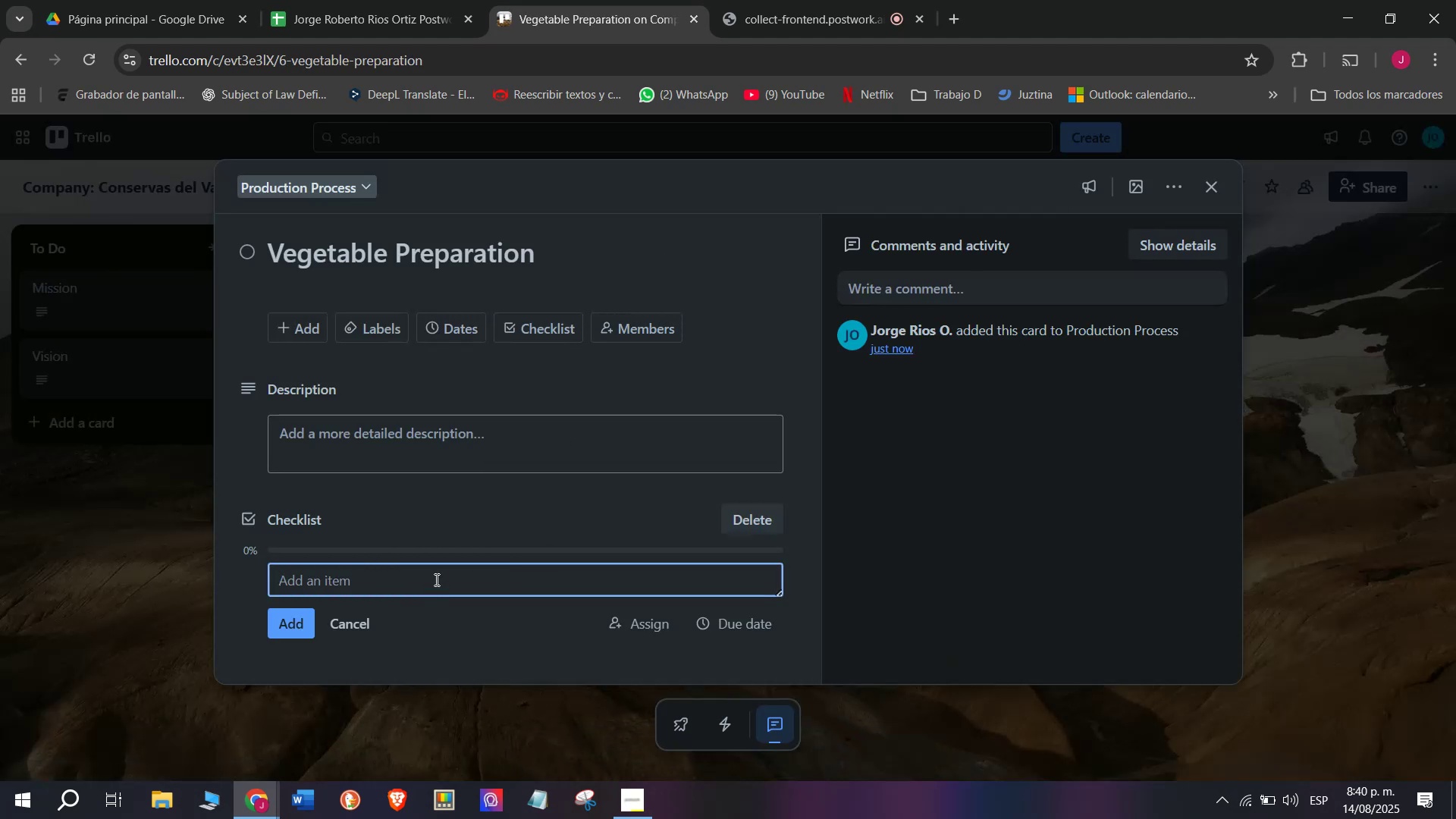 
type(Wahs)
key(Backspace)
key(Backspace)
type(sh with trea)
 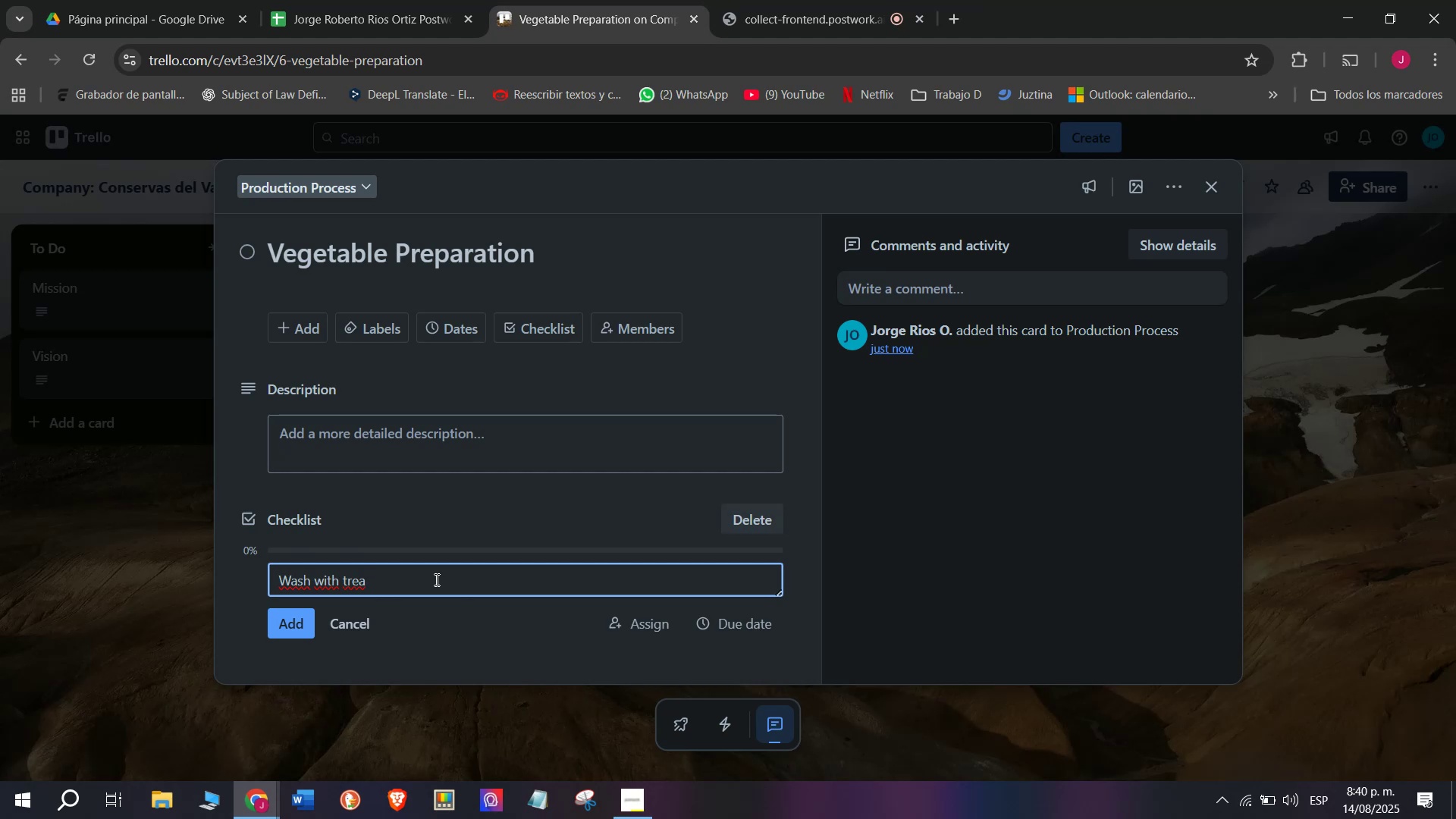 
wait(5.05)
 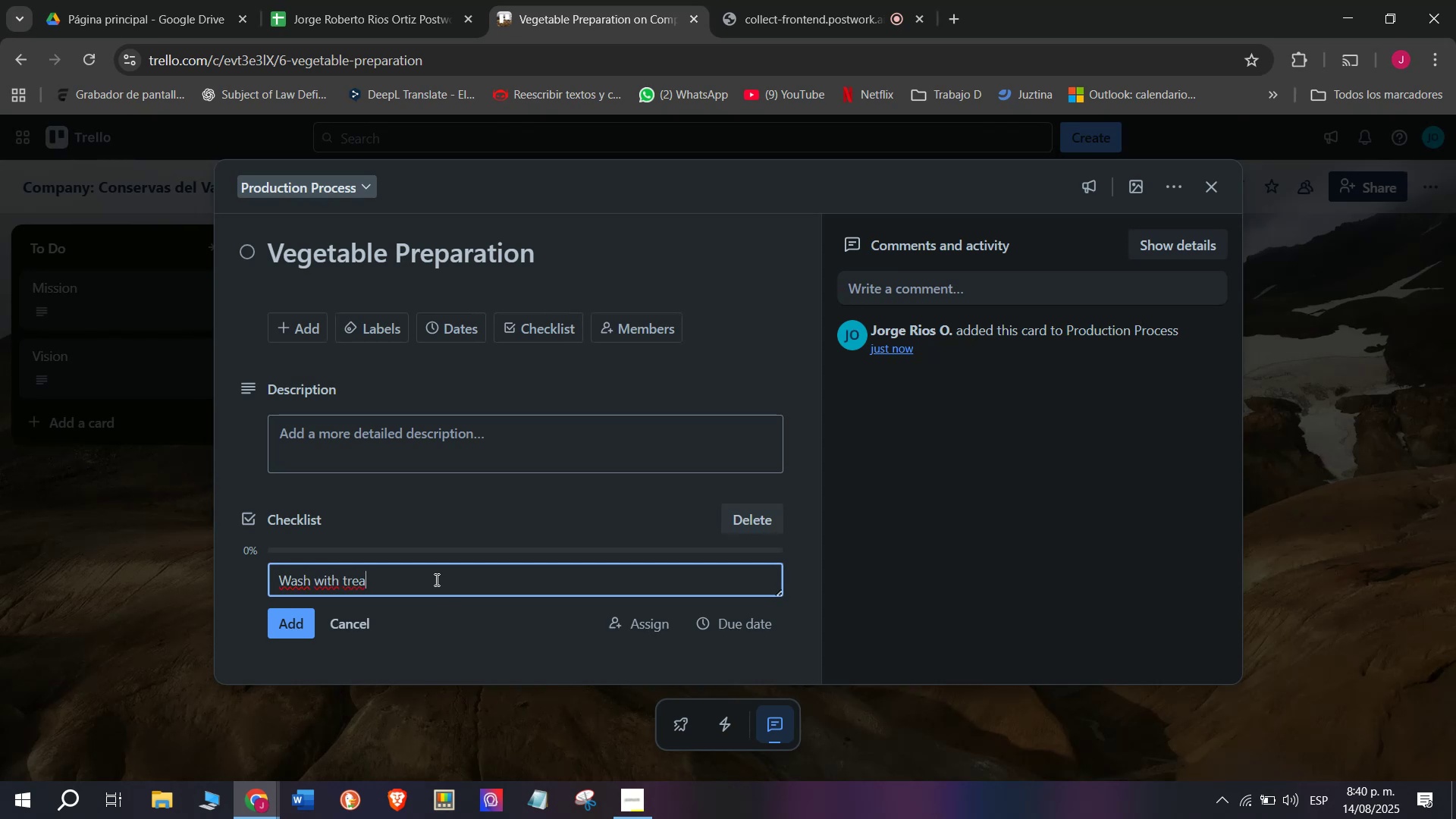 
type(ted water )
 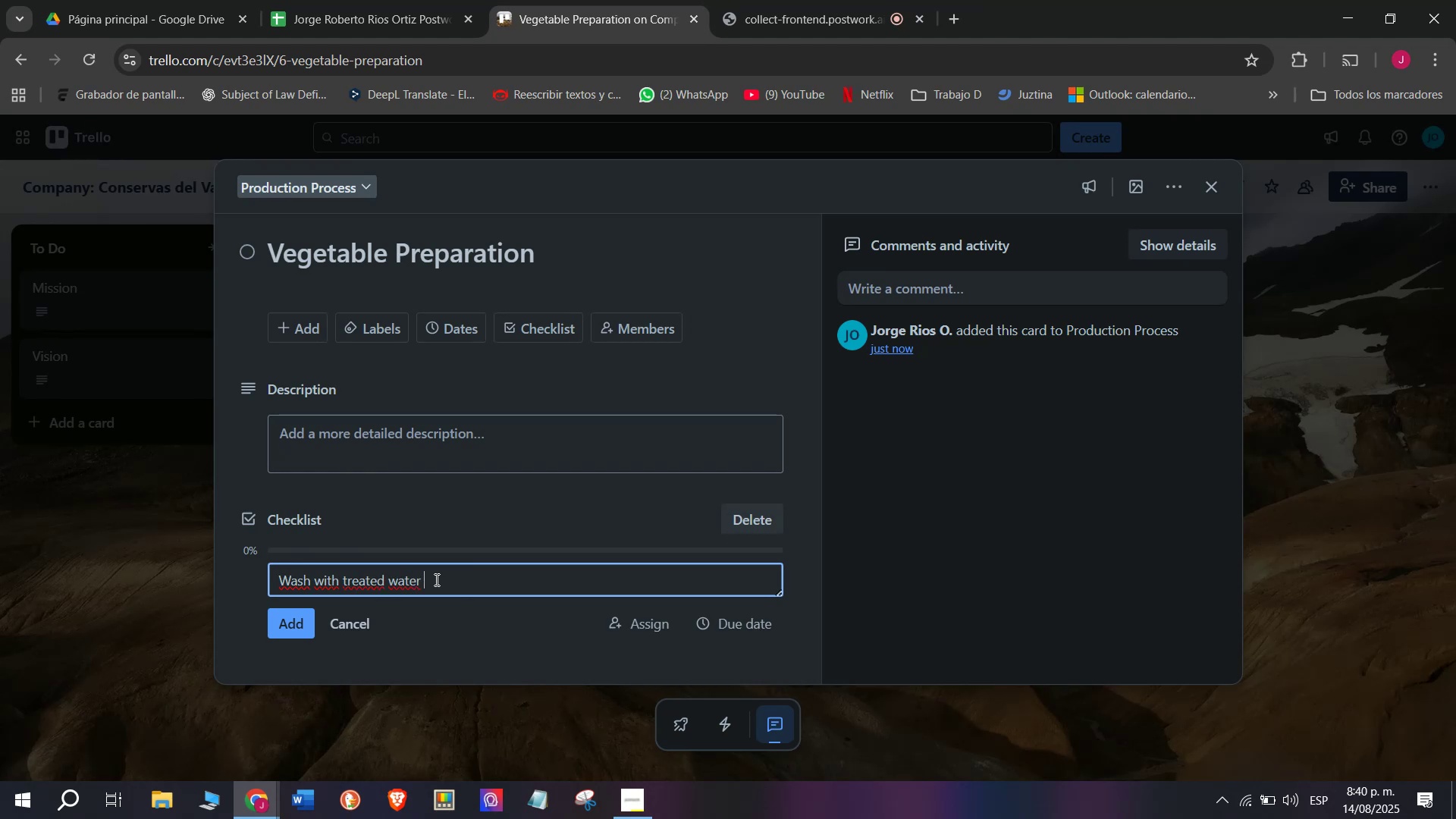 
key(Enter)
 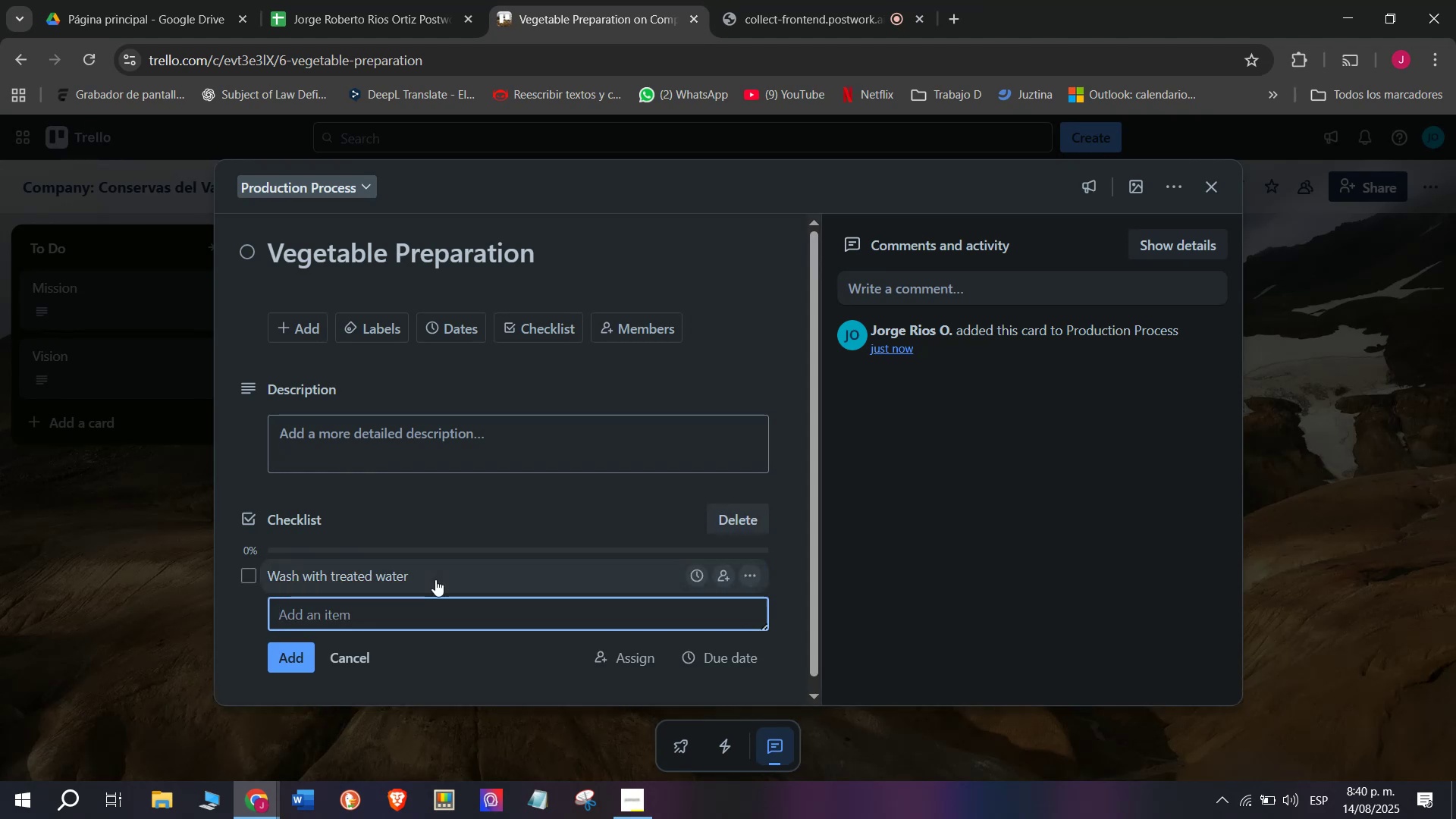 
type(Cut into uniform )
 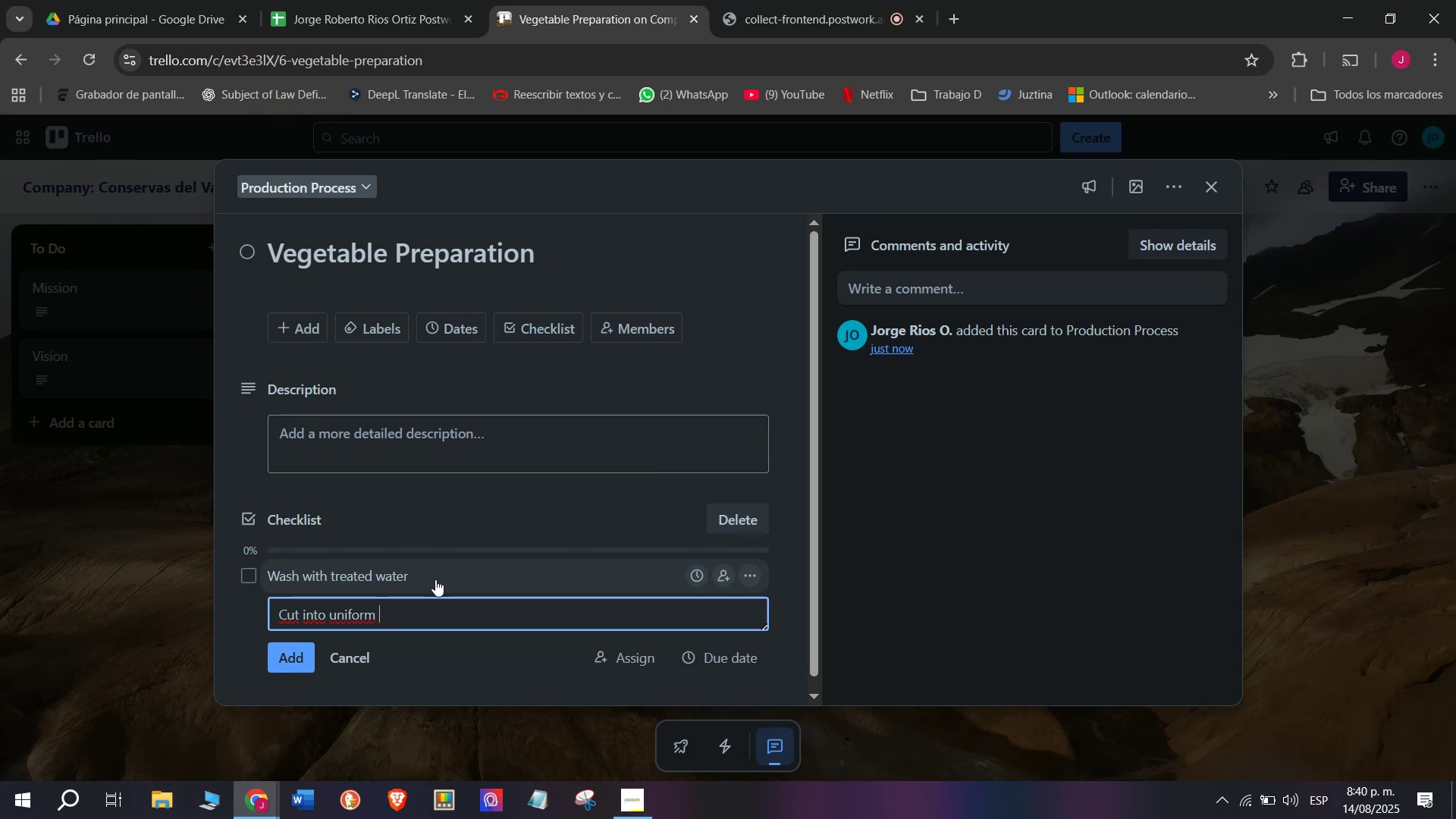 
type(pieces)
 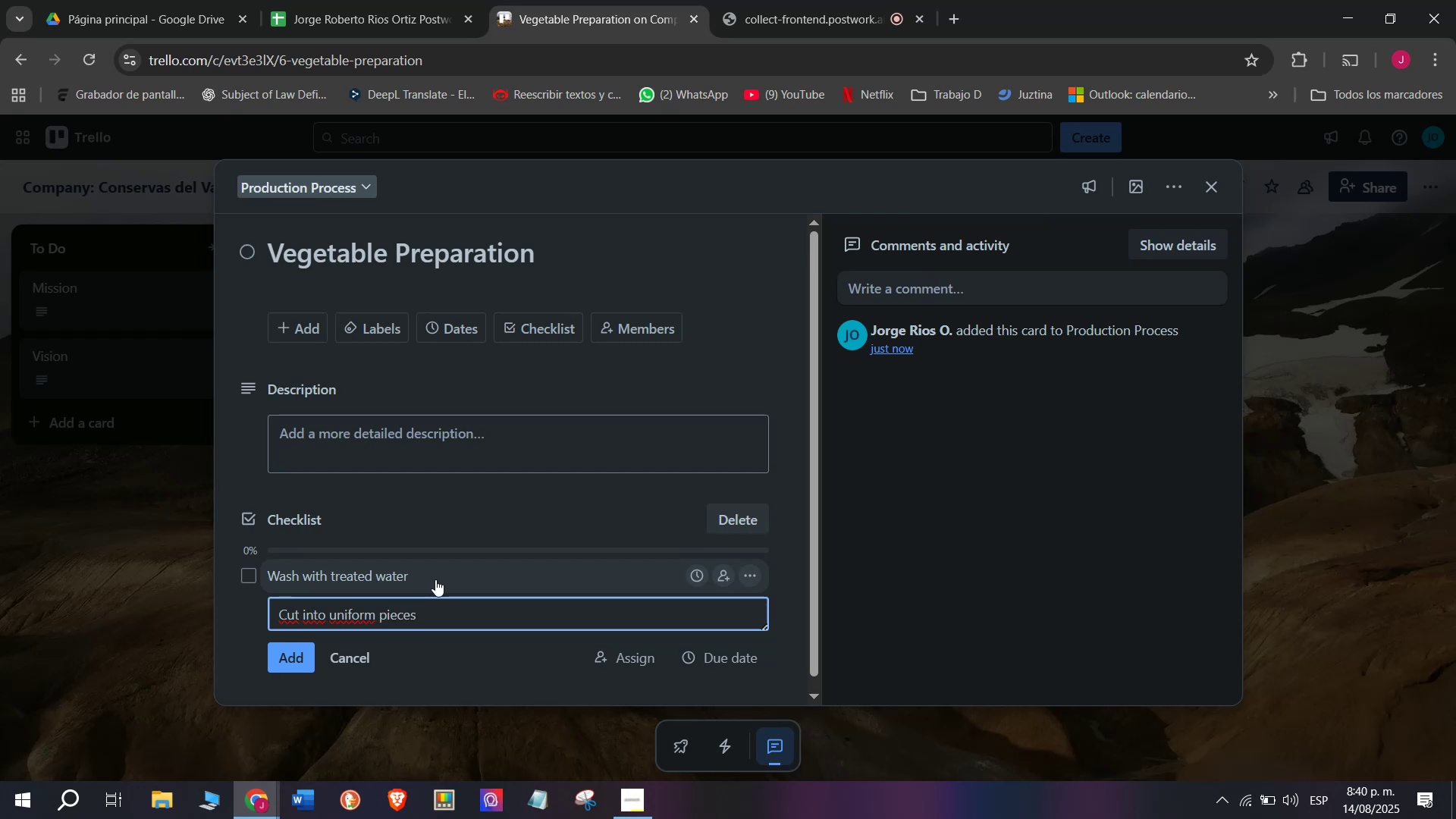 
key(Enter)
 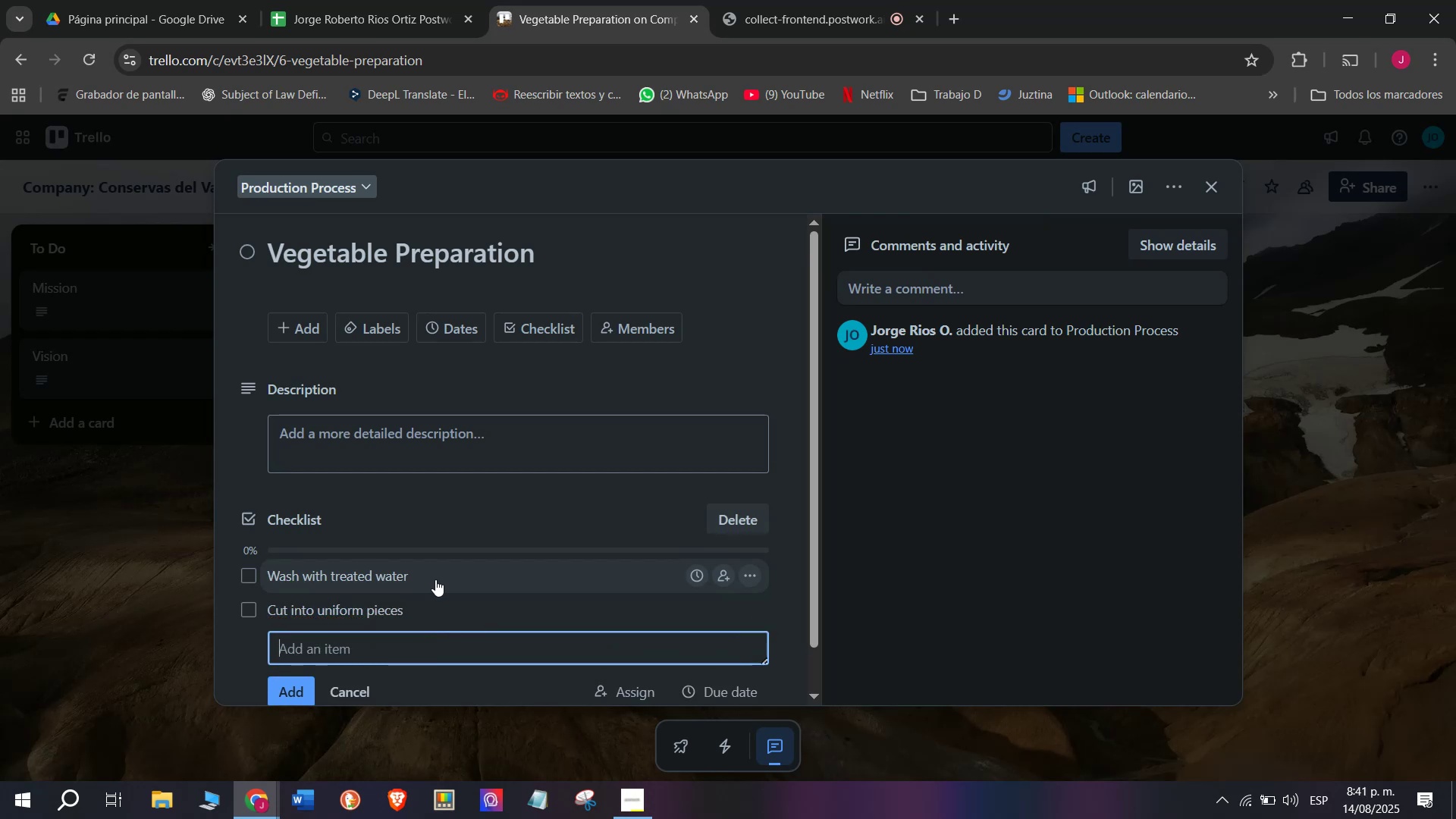 
type(Blc)
key(Backspace)
type(an)
key(Backspace)
type(nch as requy)
key(Backspace)
type(i)
 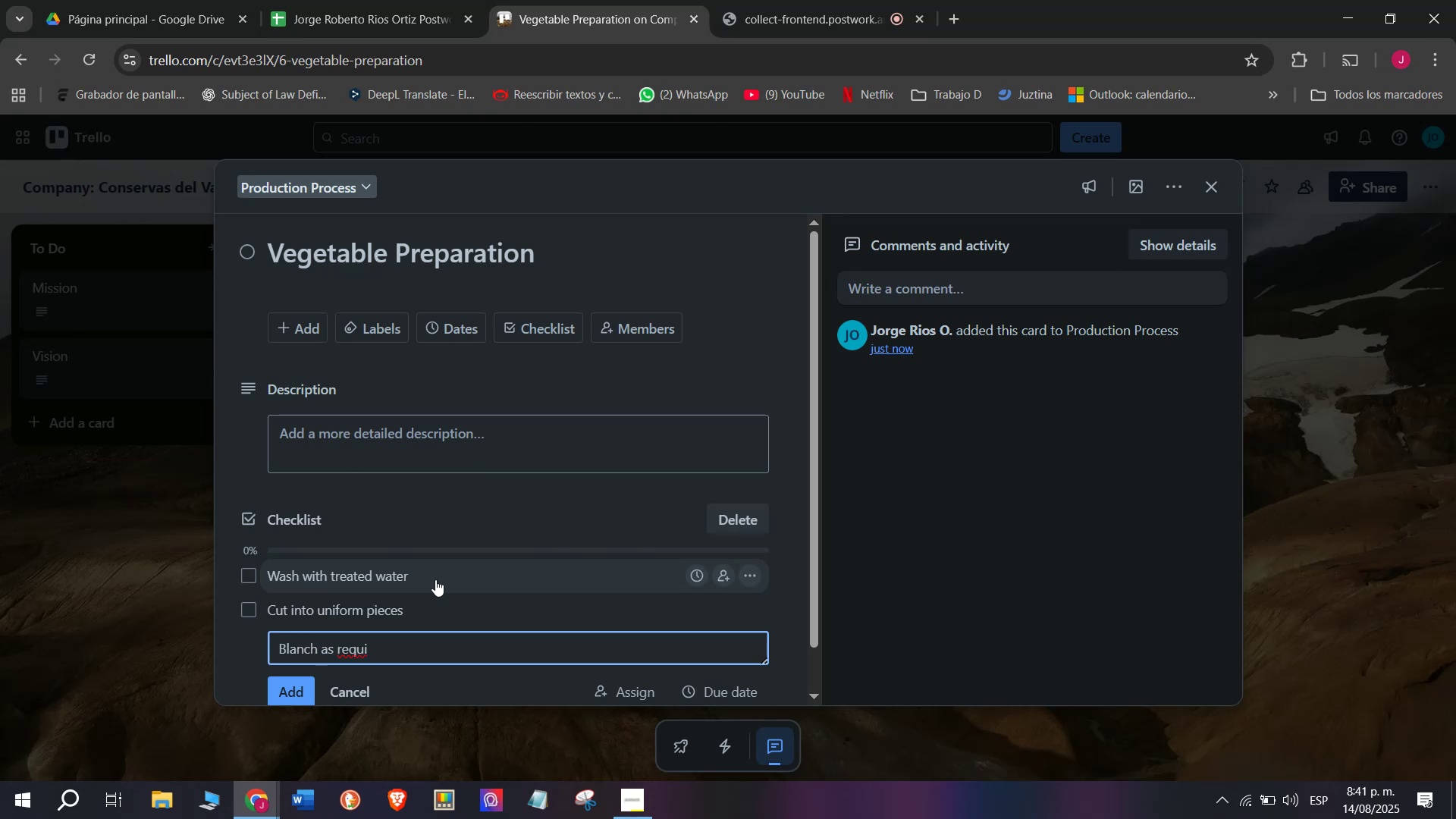 
type(red)
 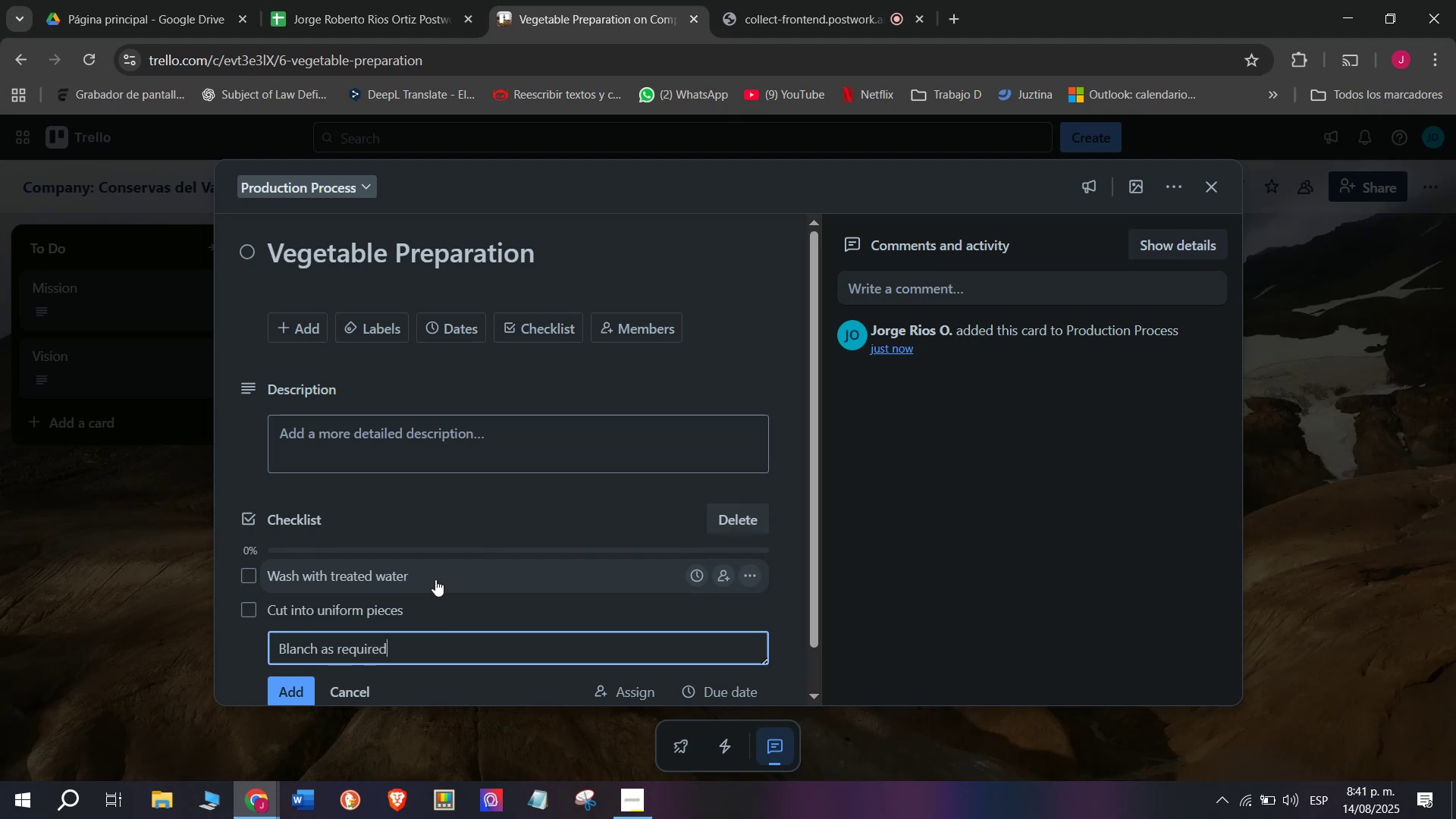 
key(Enter)
 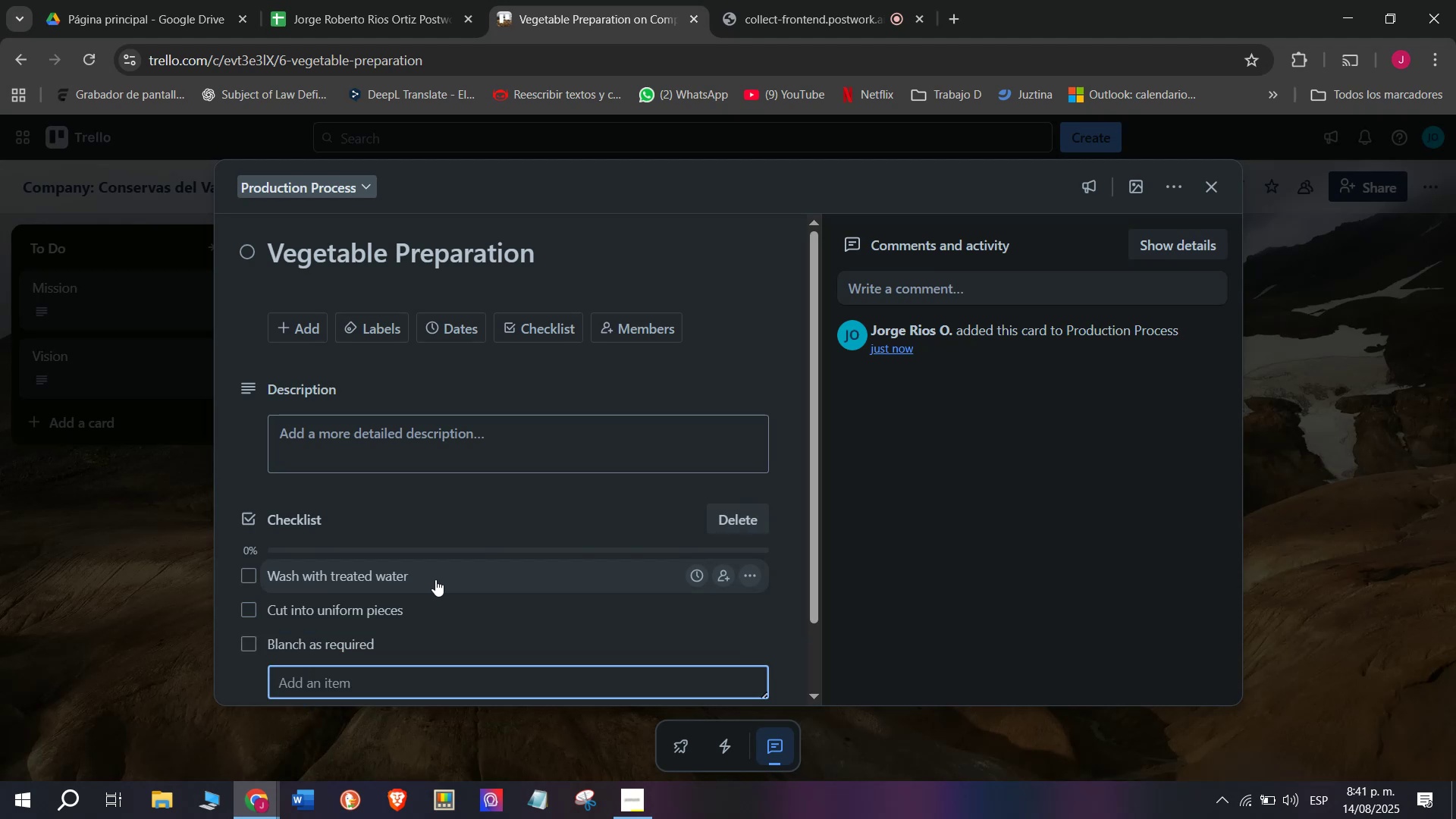 
type(Rapid cooling process)
 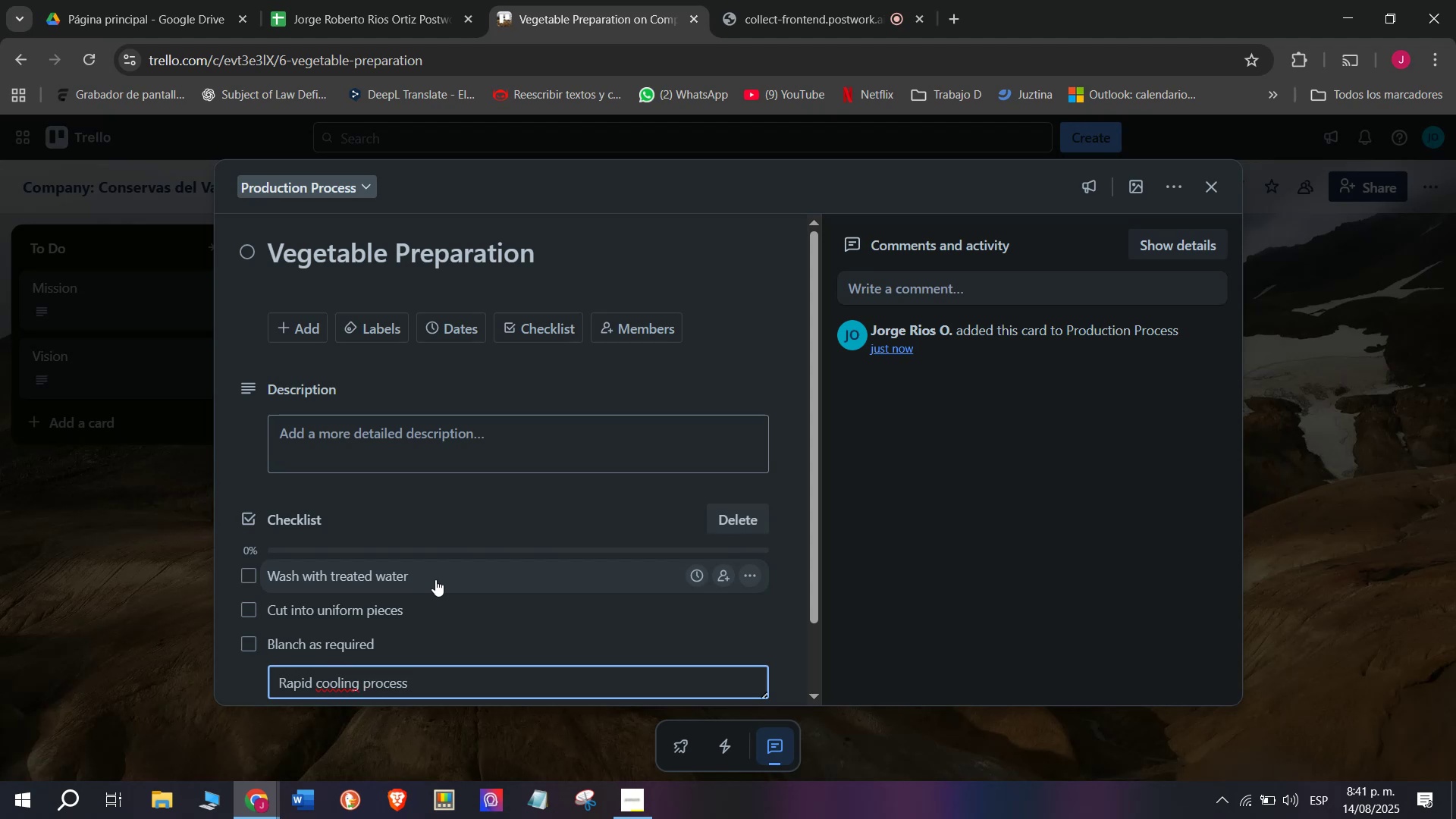 
key(Enter)
 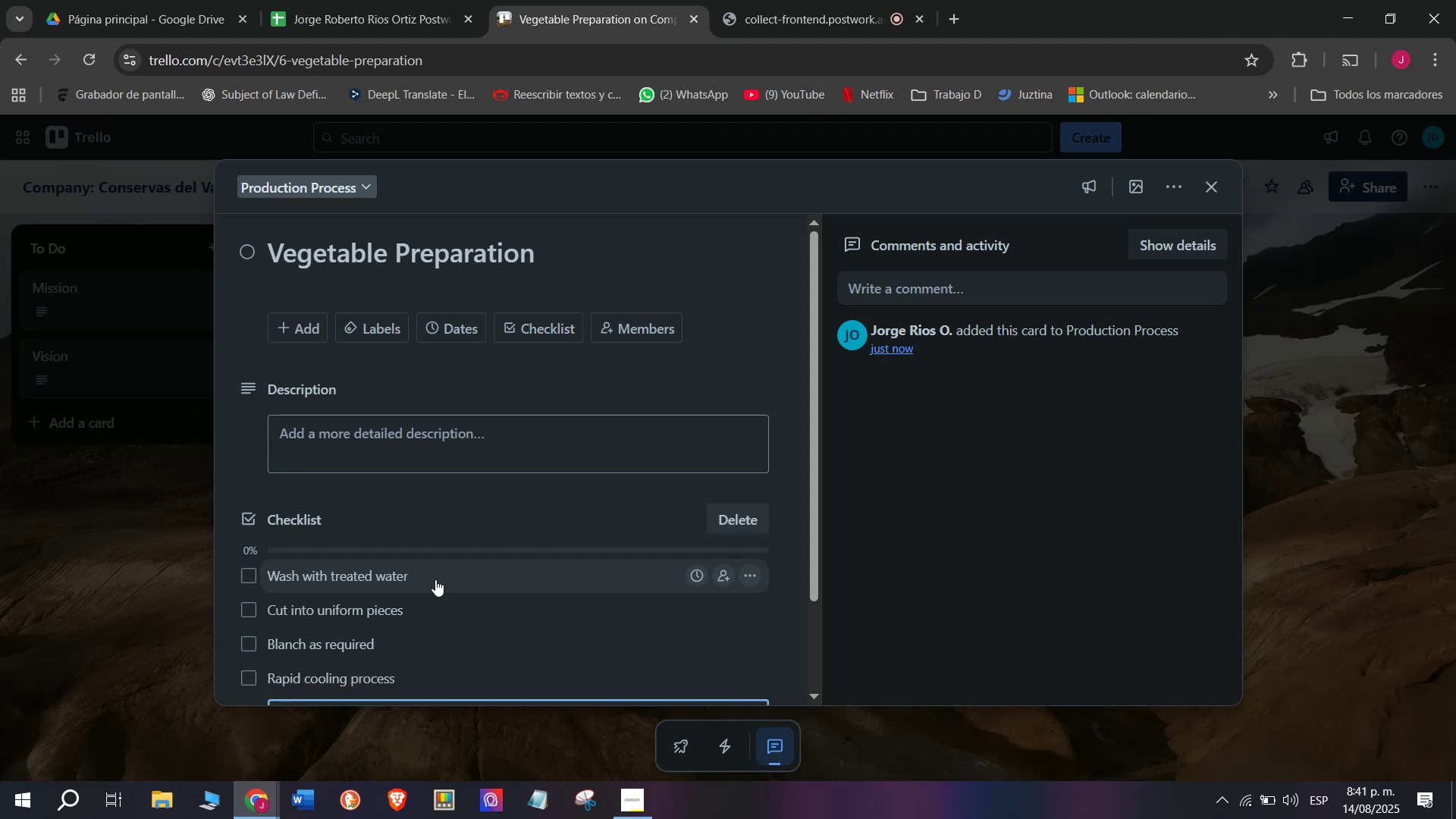 
type(Place on trays)
 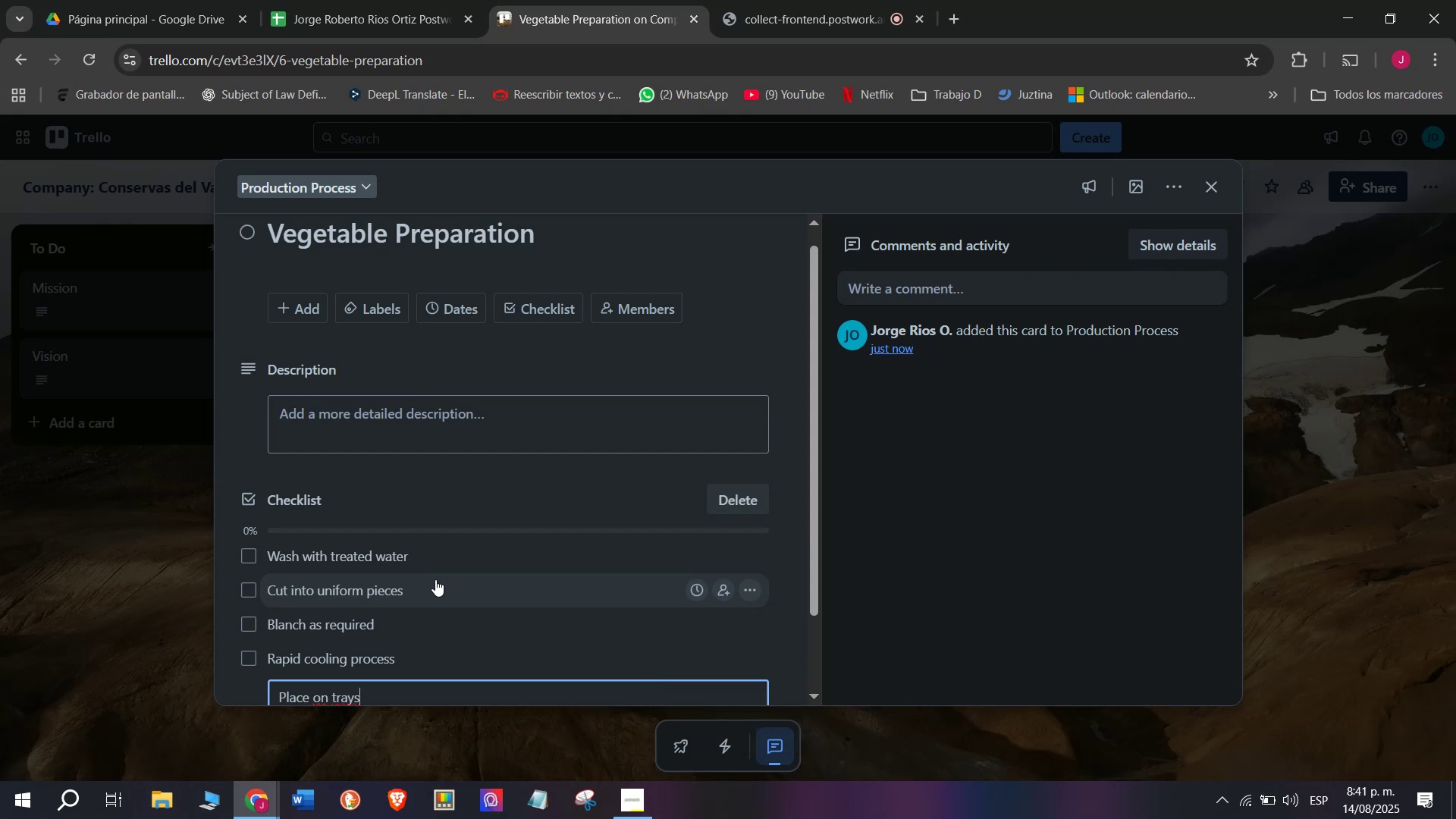 
key(Enter)
 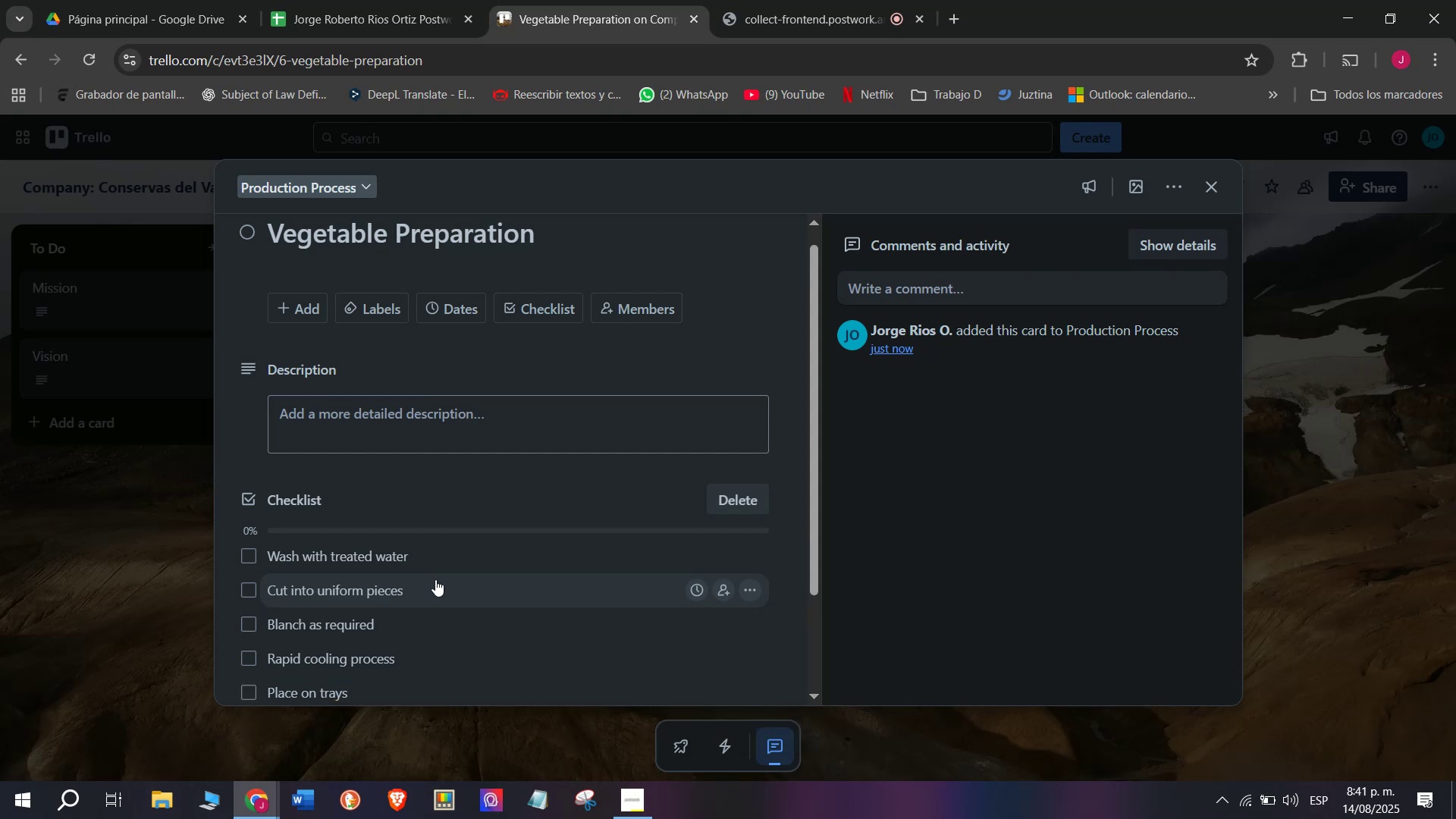 
type(Send to packaging linbe)
key(Backspace)
key(Backspace)
type(e)
 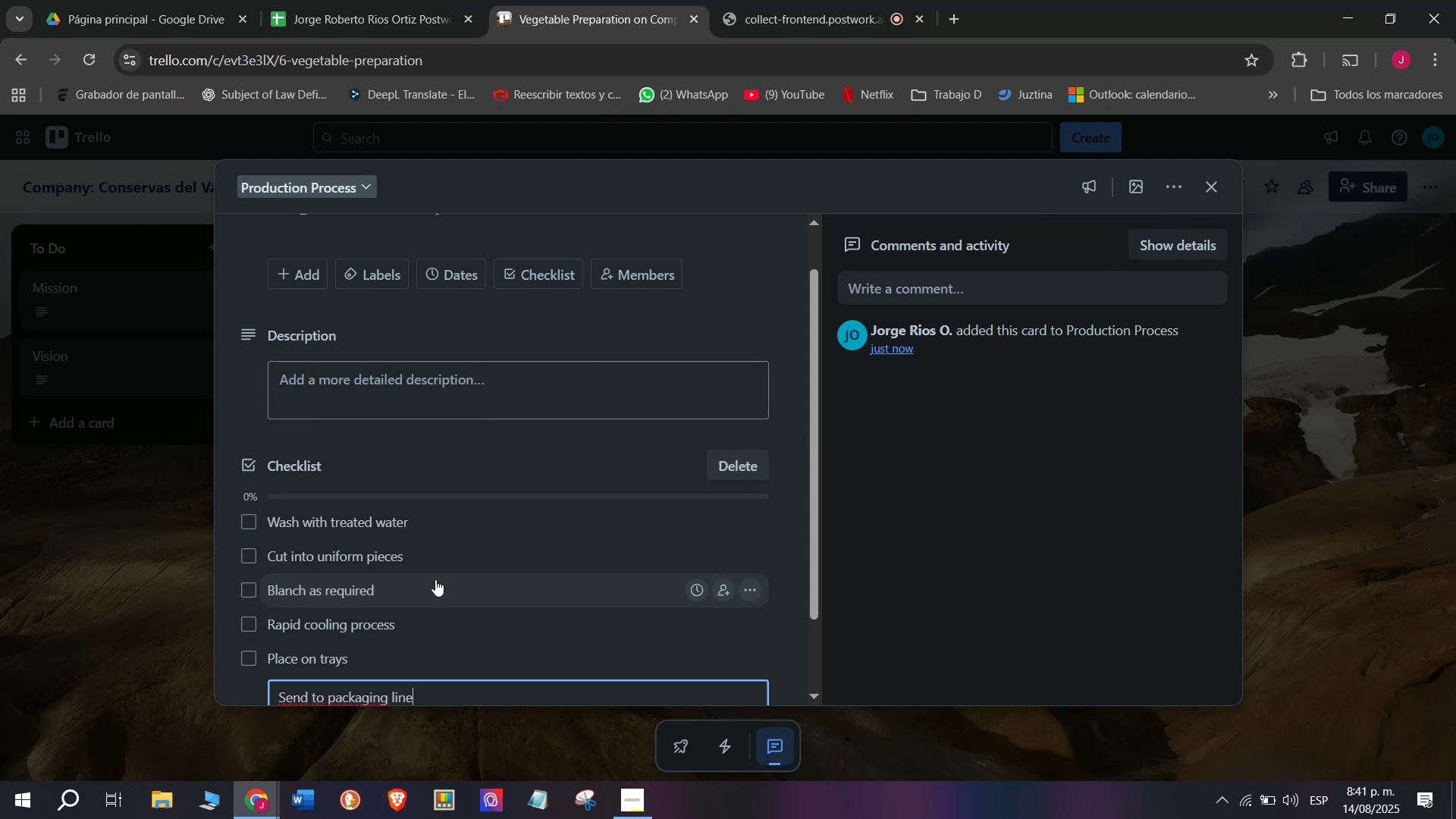 
key(Enter)
 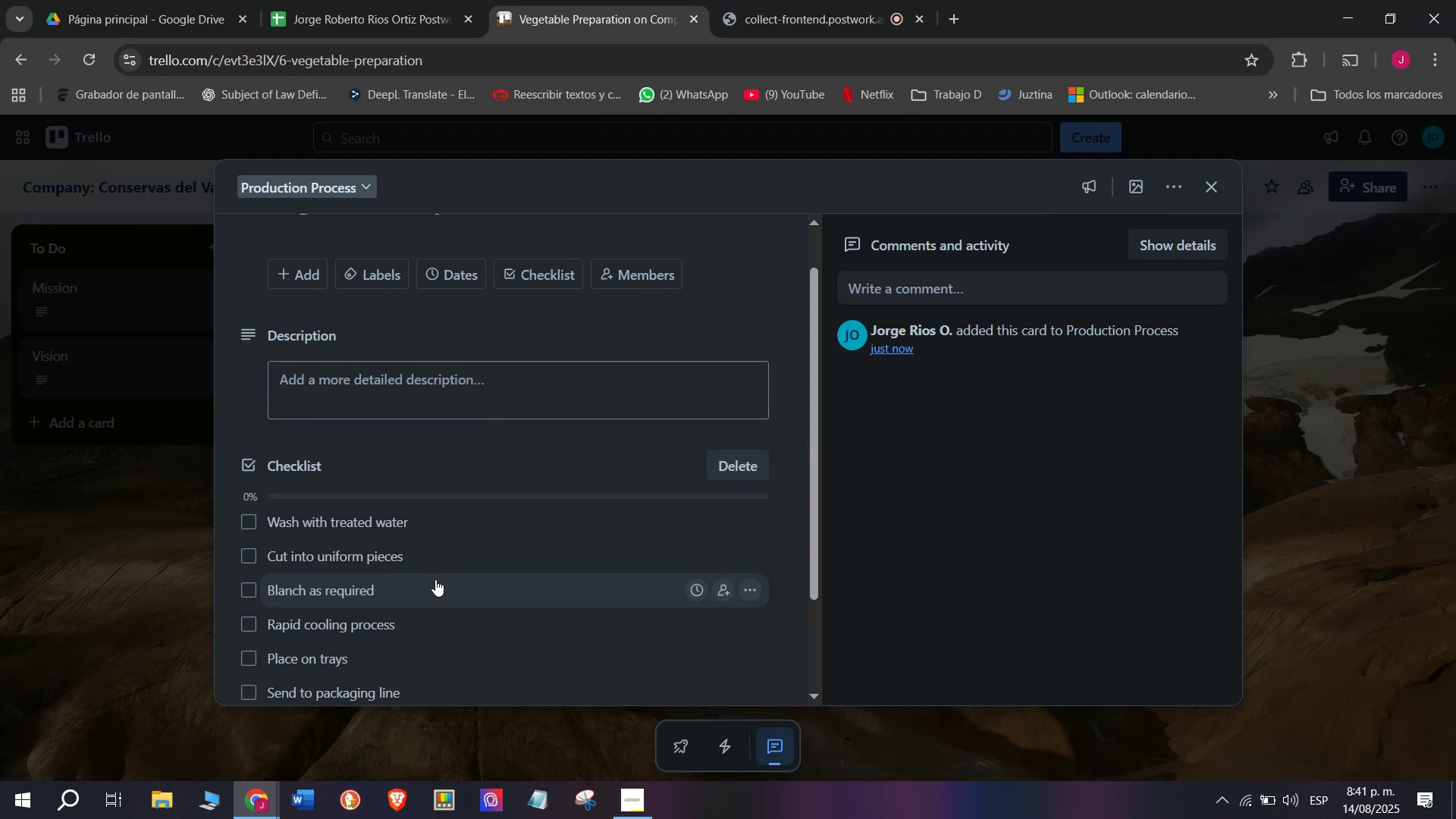 
scroll: coordinate [435, 579], scroll_direction: up, amount: 4.0
 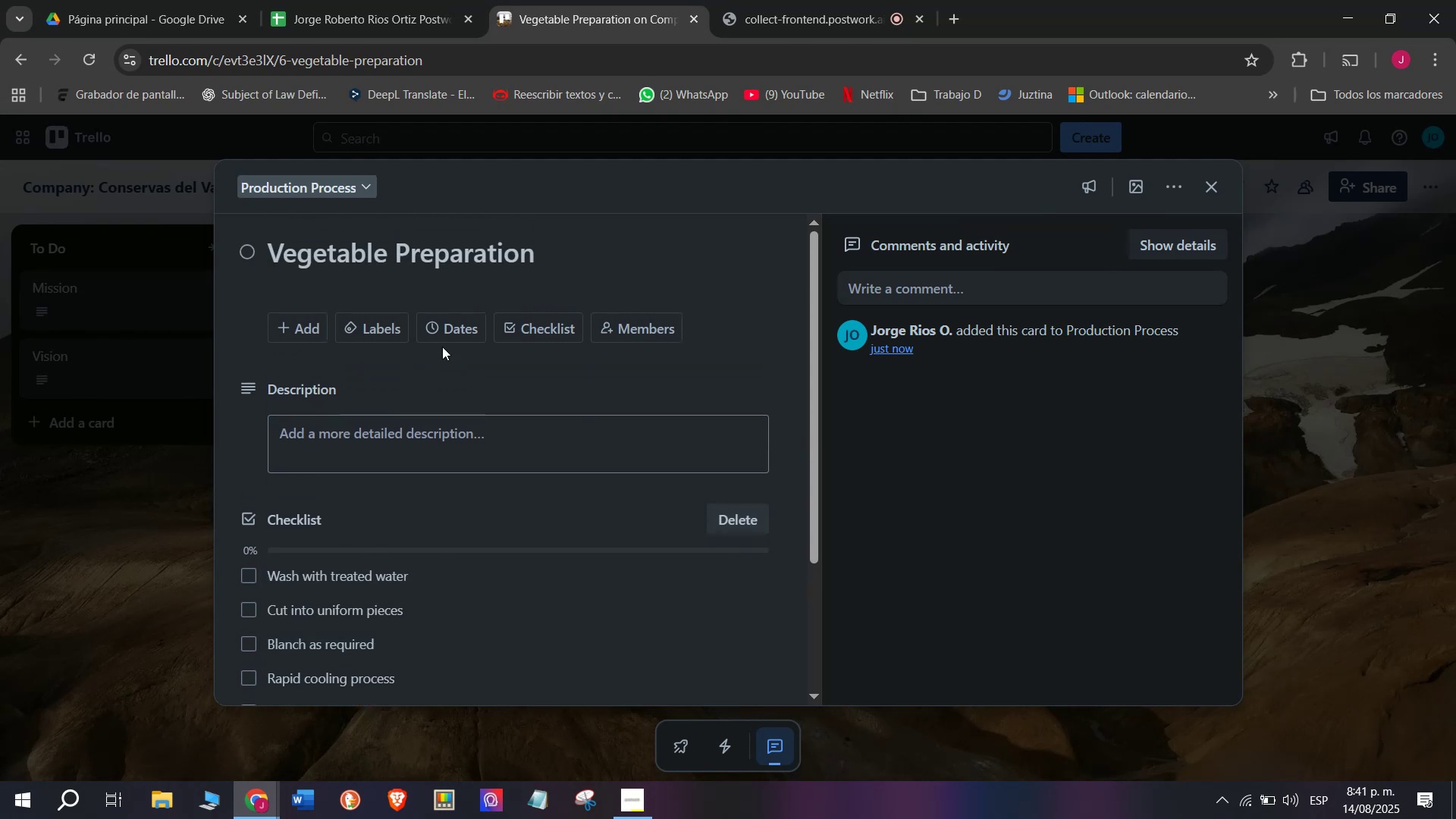 
scroll: coordinate [444, 423], scroll_direction: down, amount: 3.0
 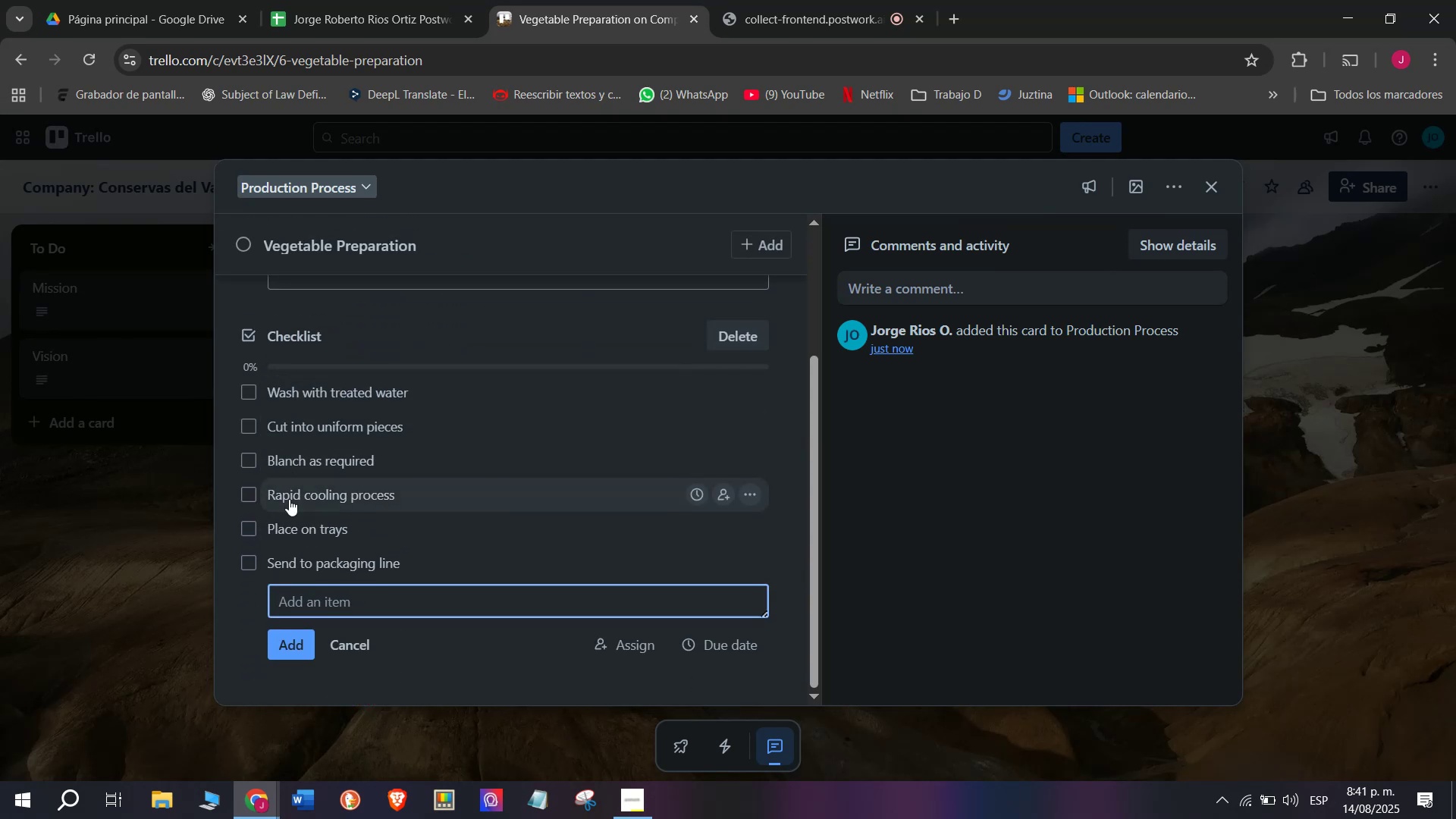 
scroll: coordinate [426, 564], scroll_direction: up, amount: 4.0
 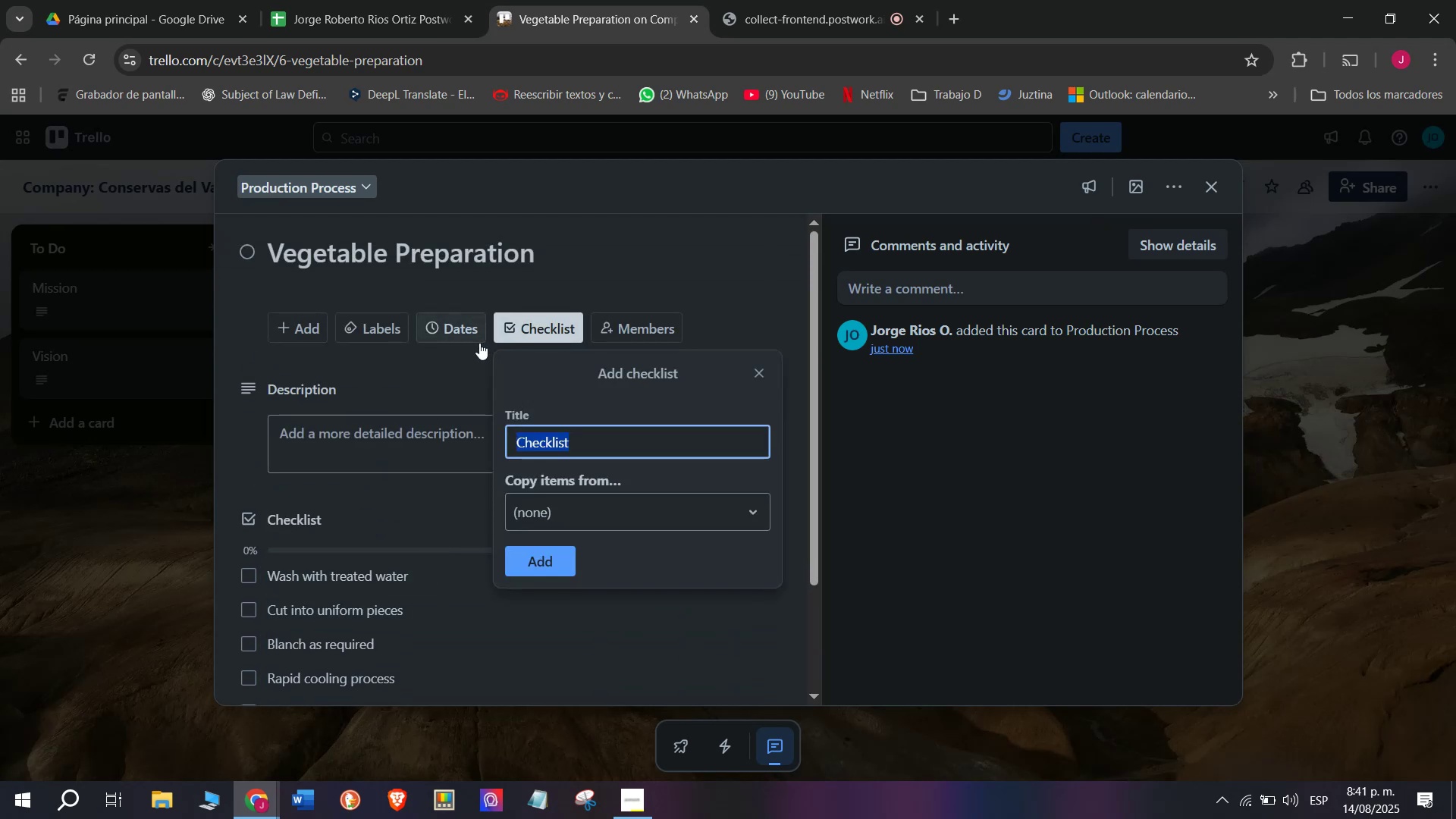 
double_click([369, 318])
 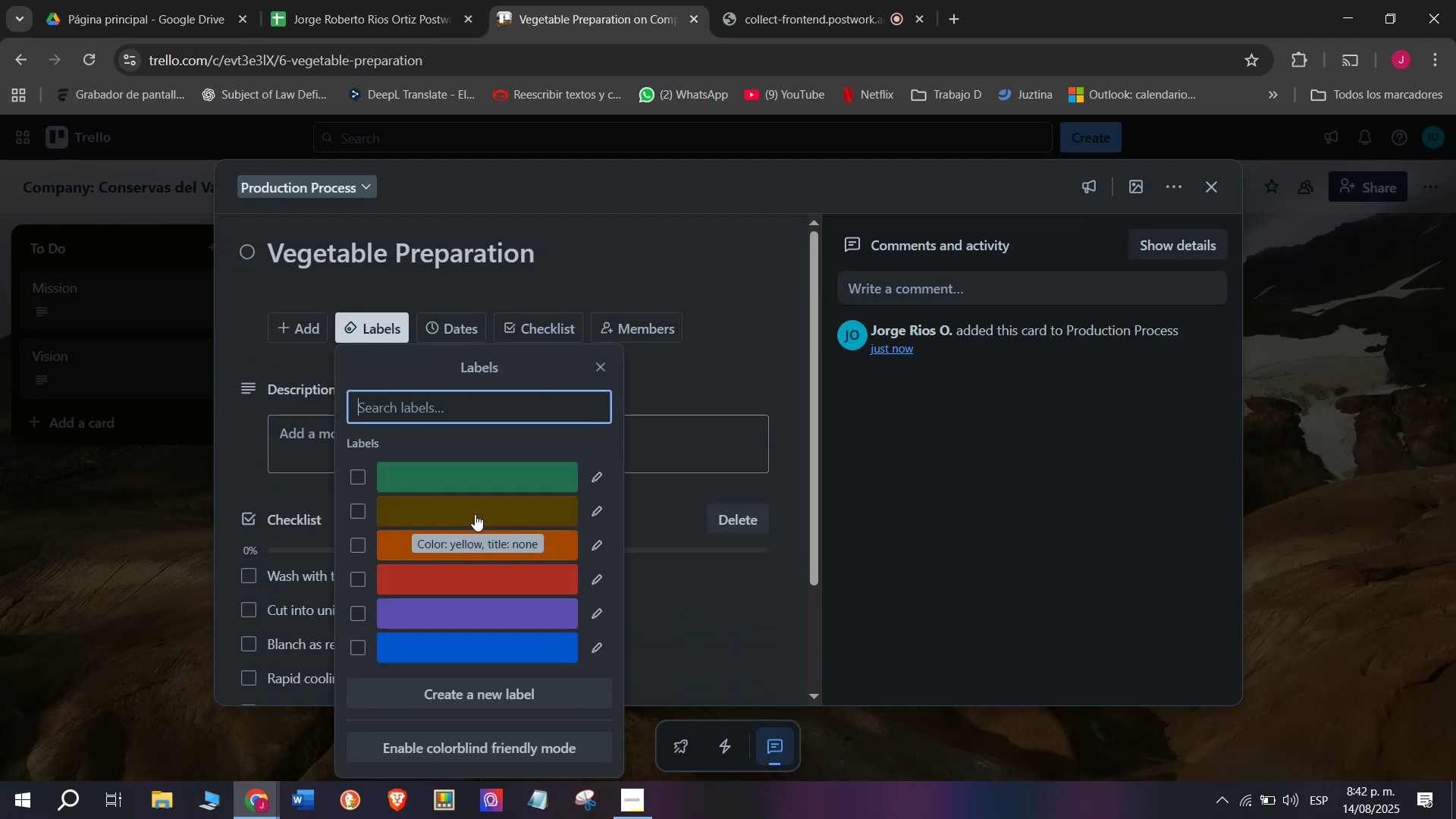 
left_click([476, 504])
 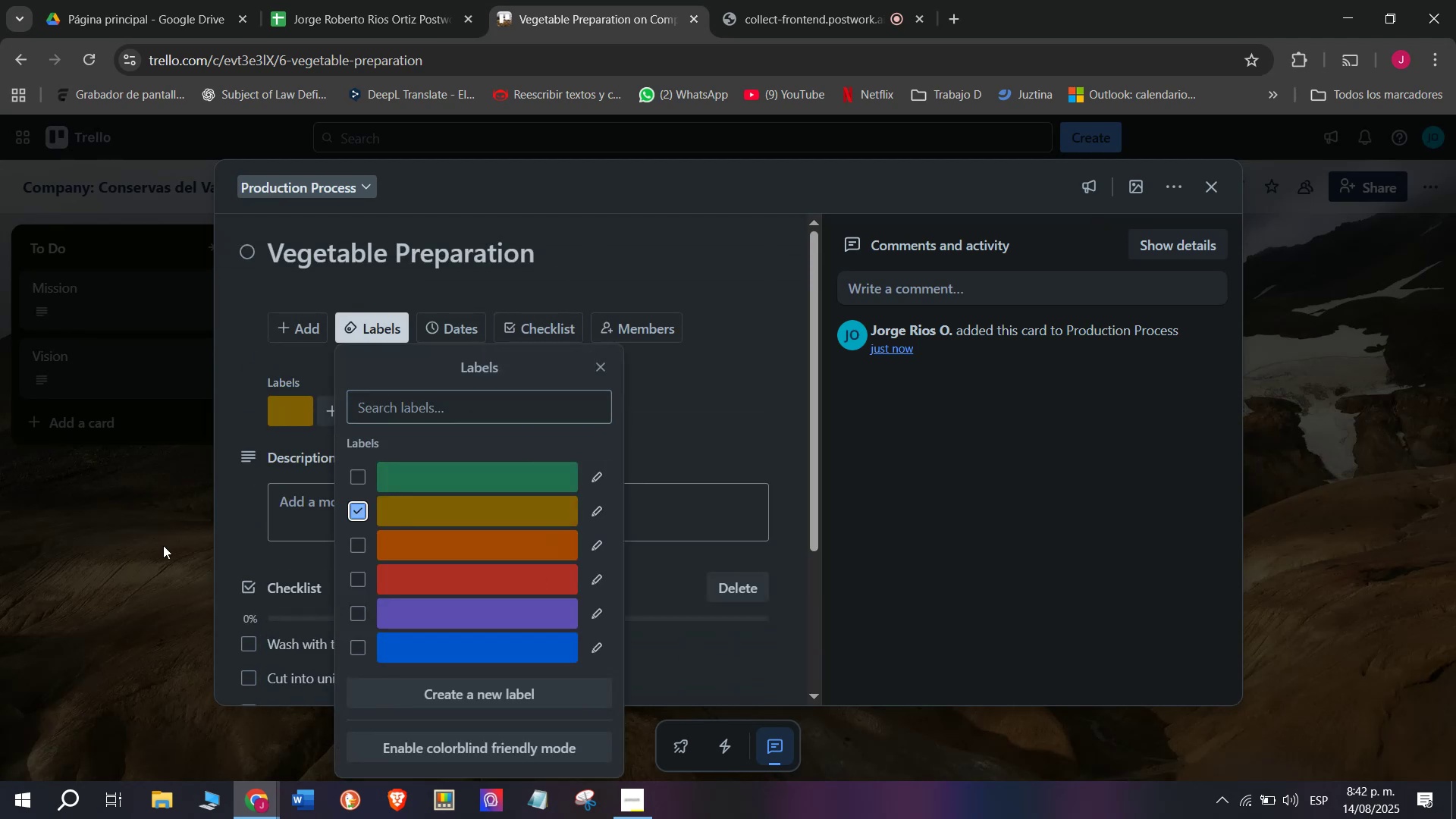 
left_click([127, 552])
 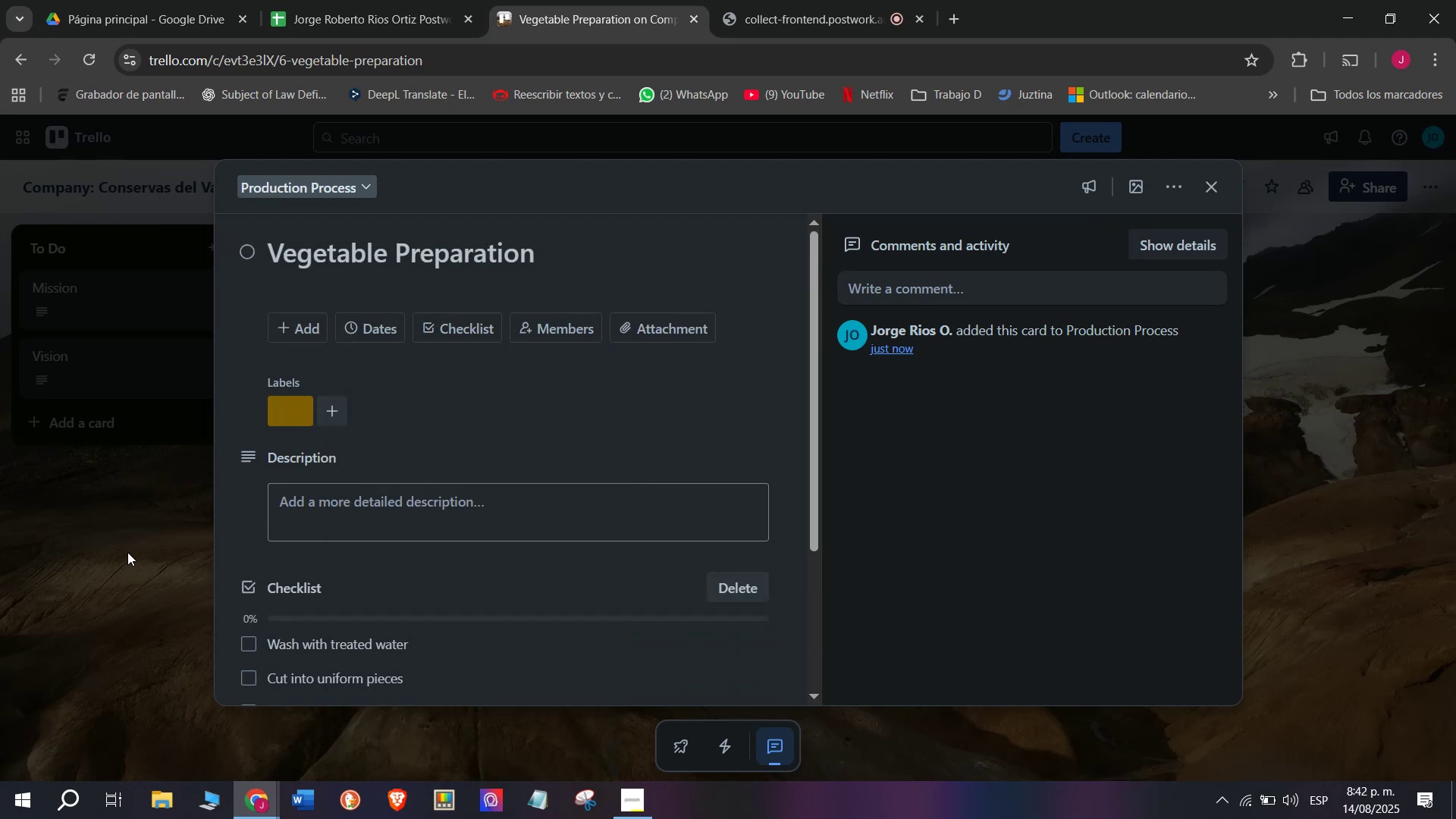 
left_click_drag(start_coordinate=[127, 552], to_coordinate=[126, 546])
 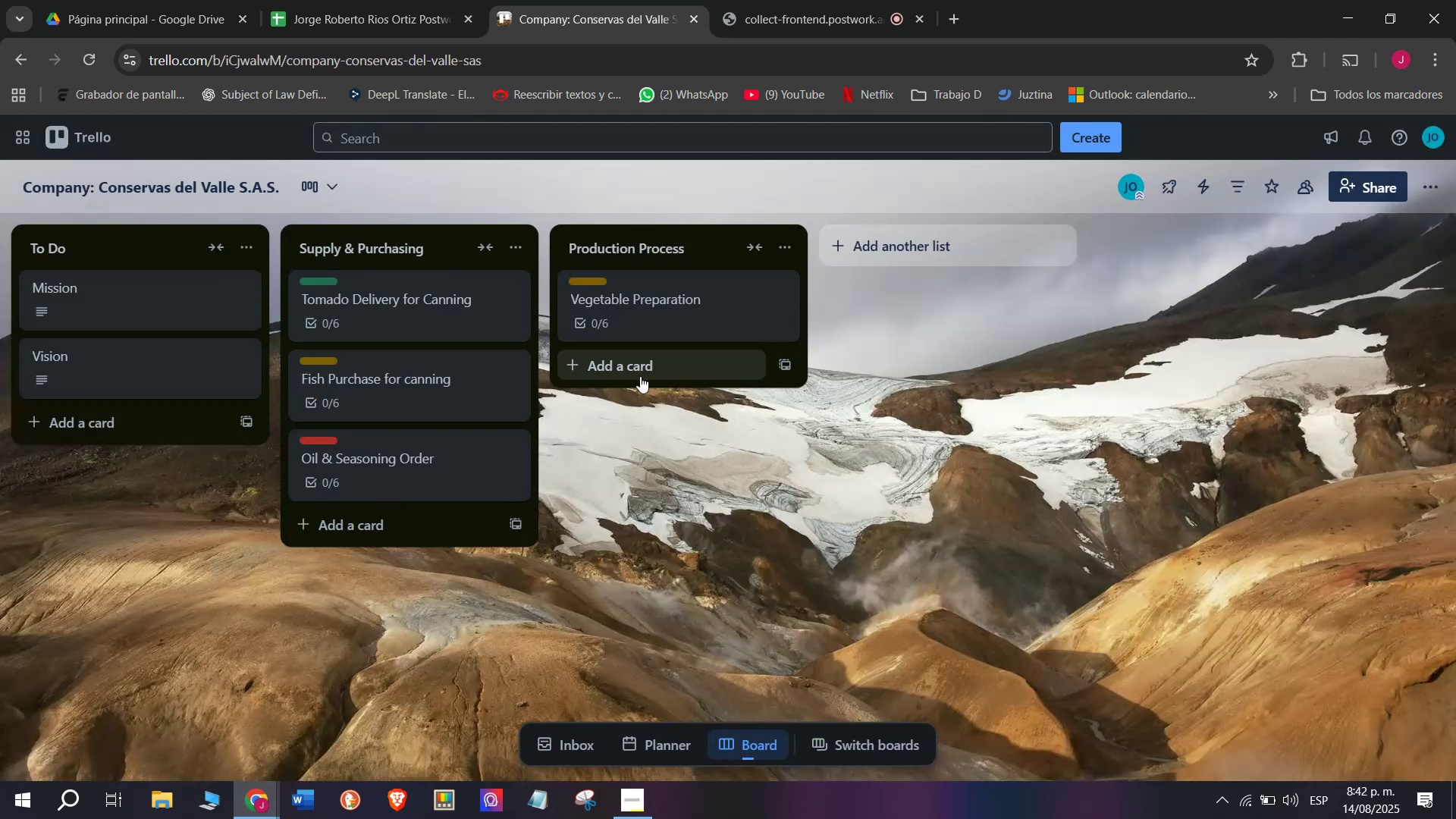 
left_click([664, 356])
 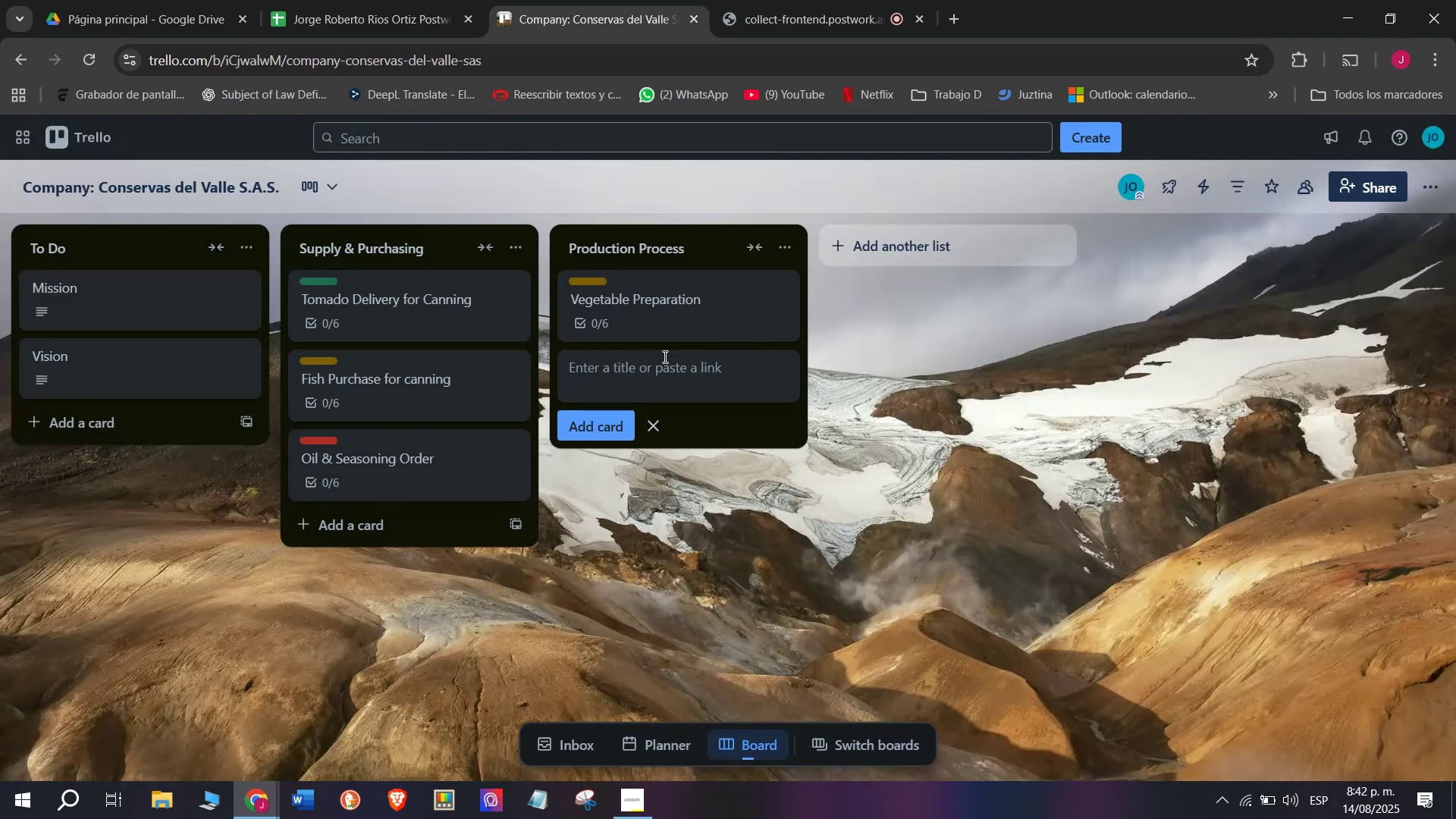 
left_click([664, 356])
 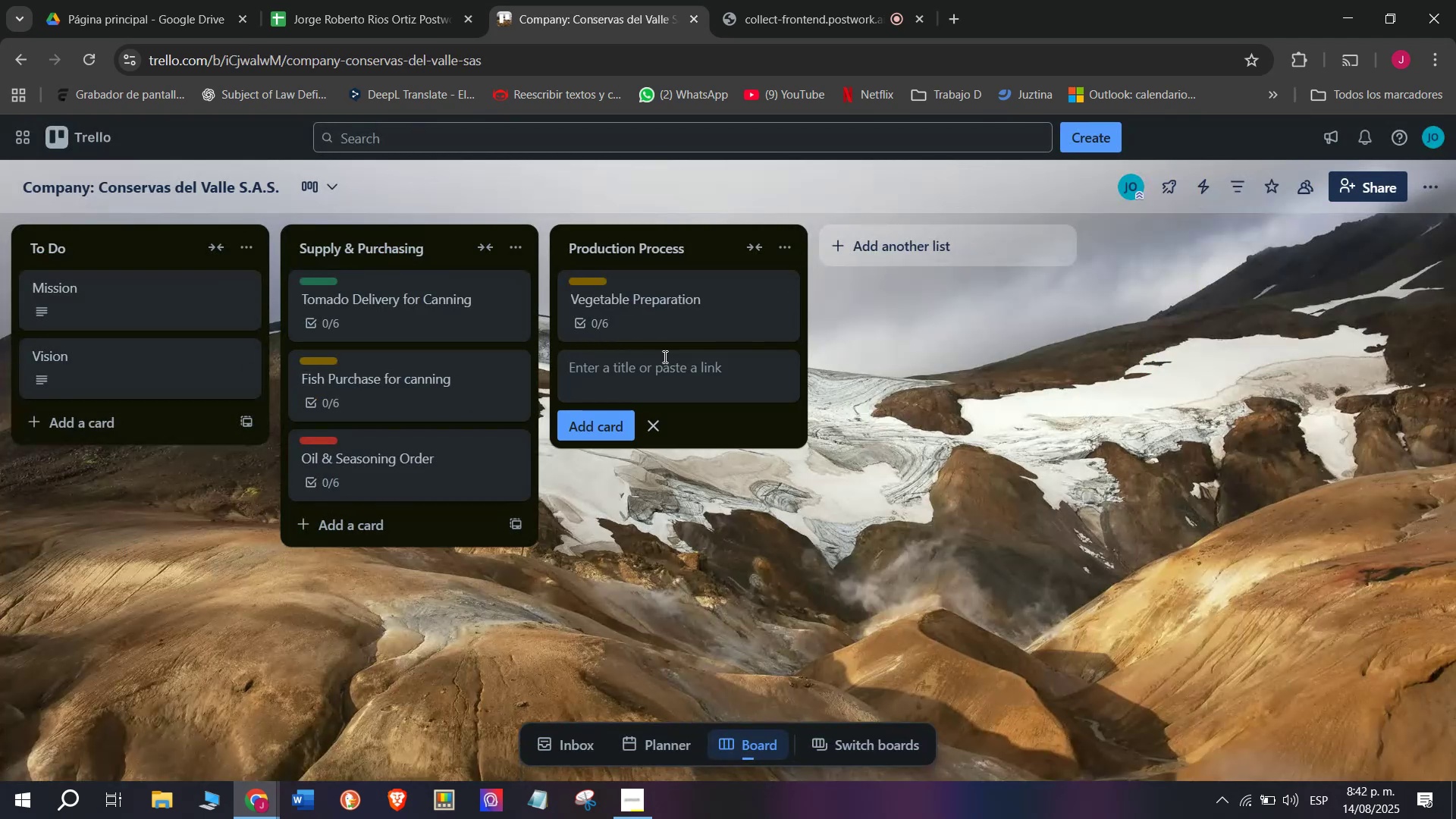 
type(Container Steri)
 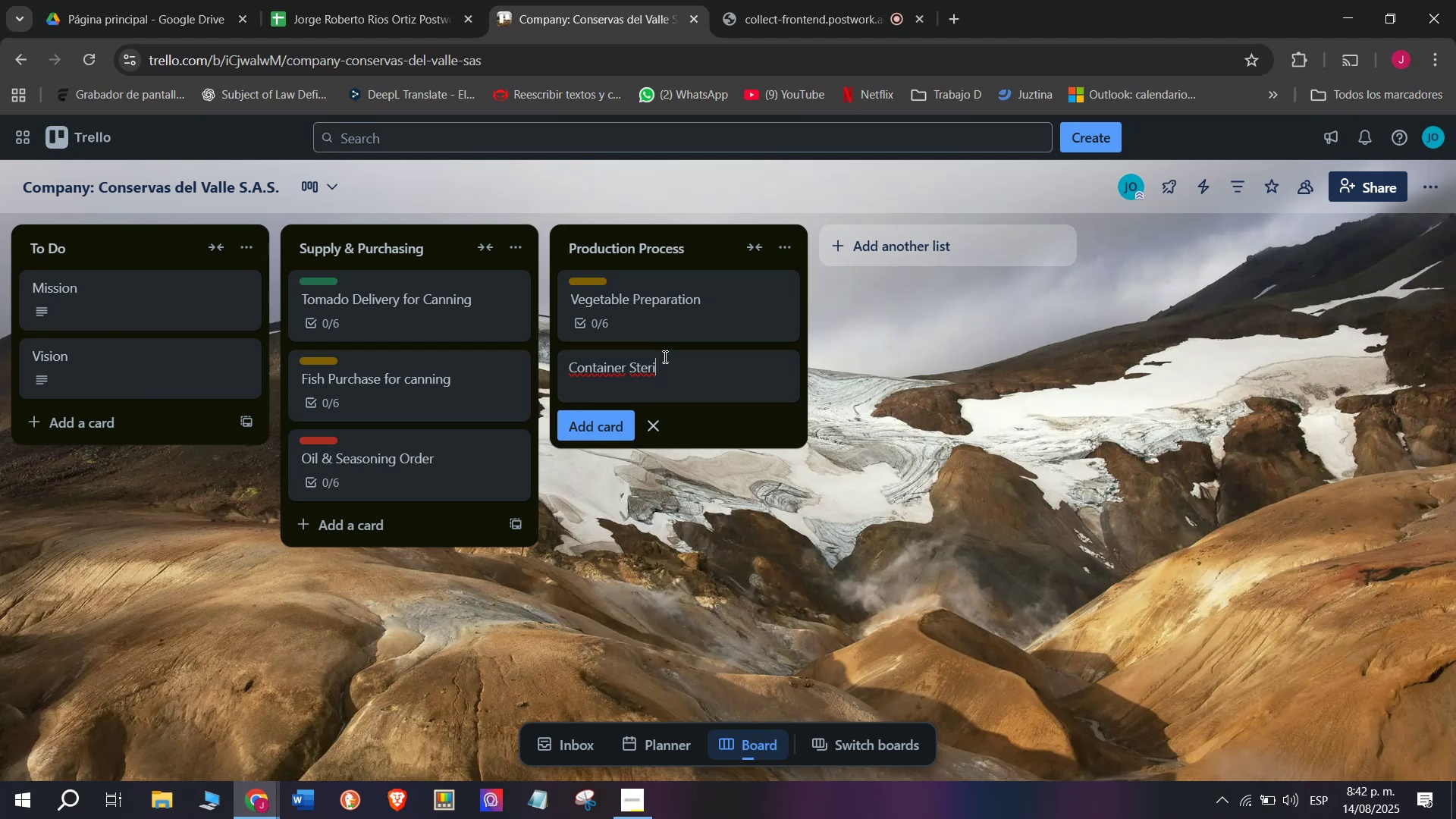 
wait(6.33)
 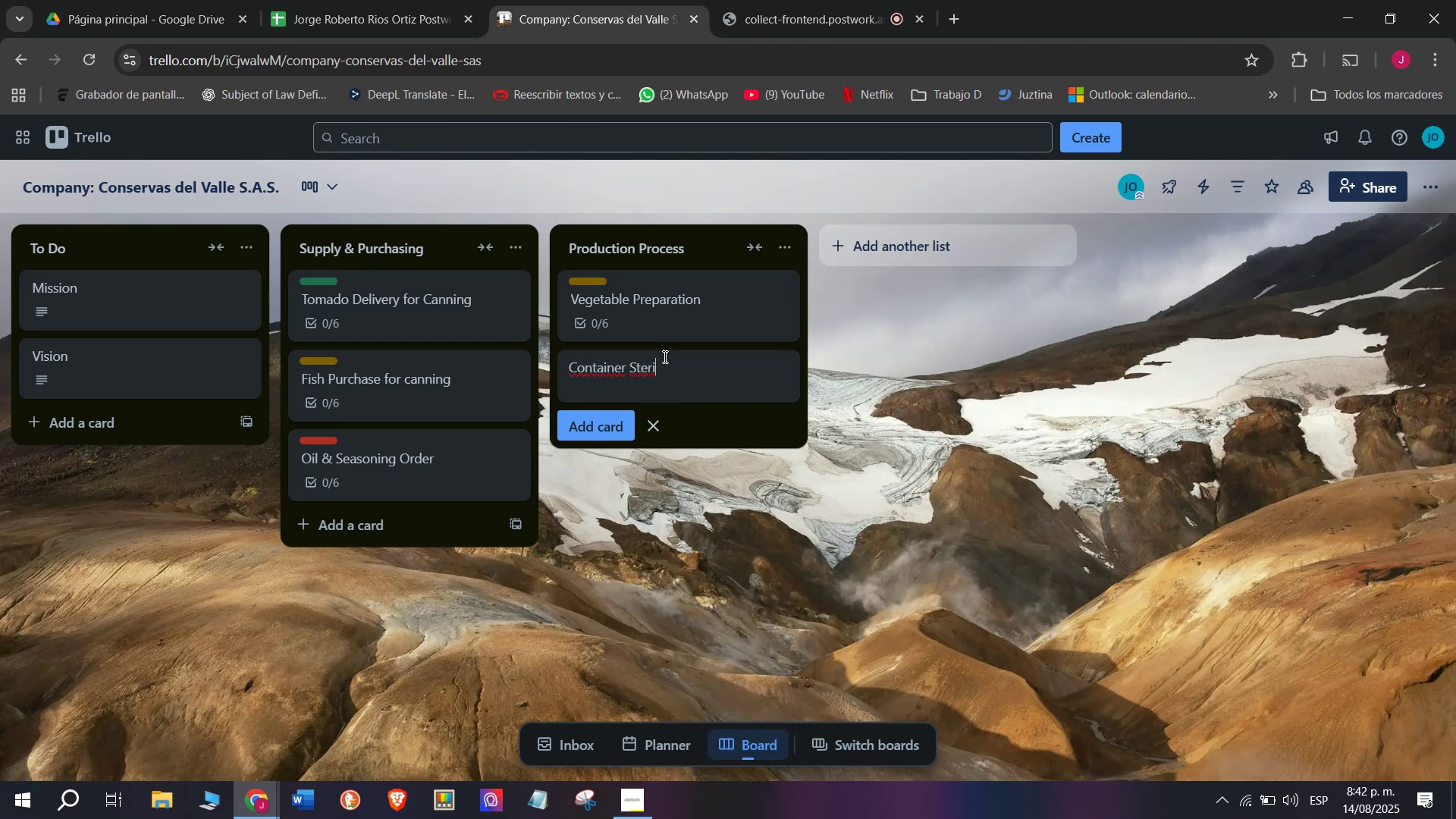 
type(liozation )
 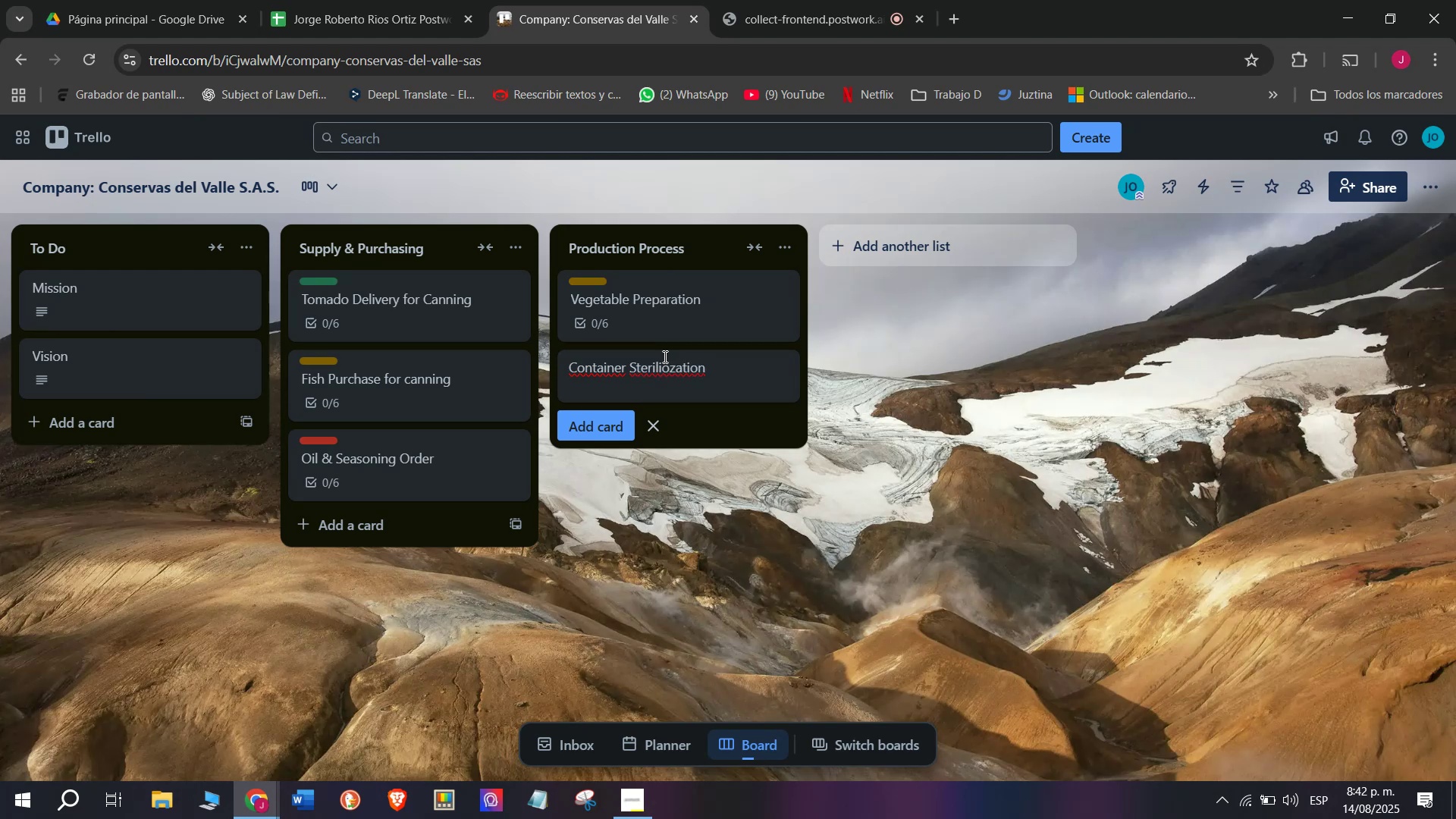 
key(Enter)
 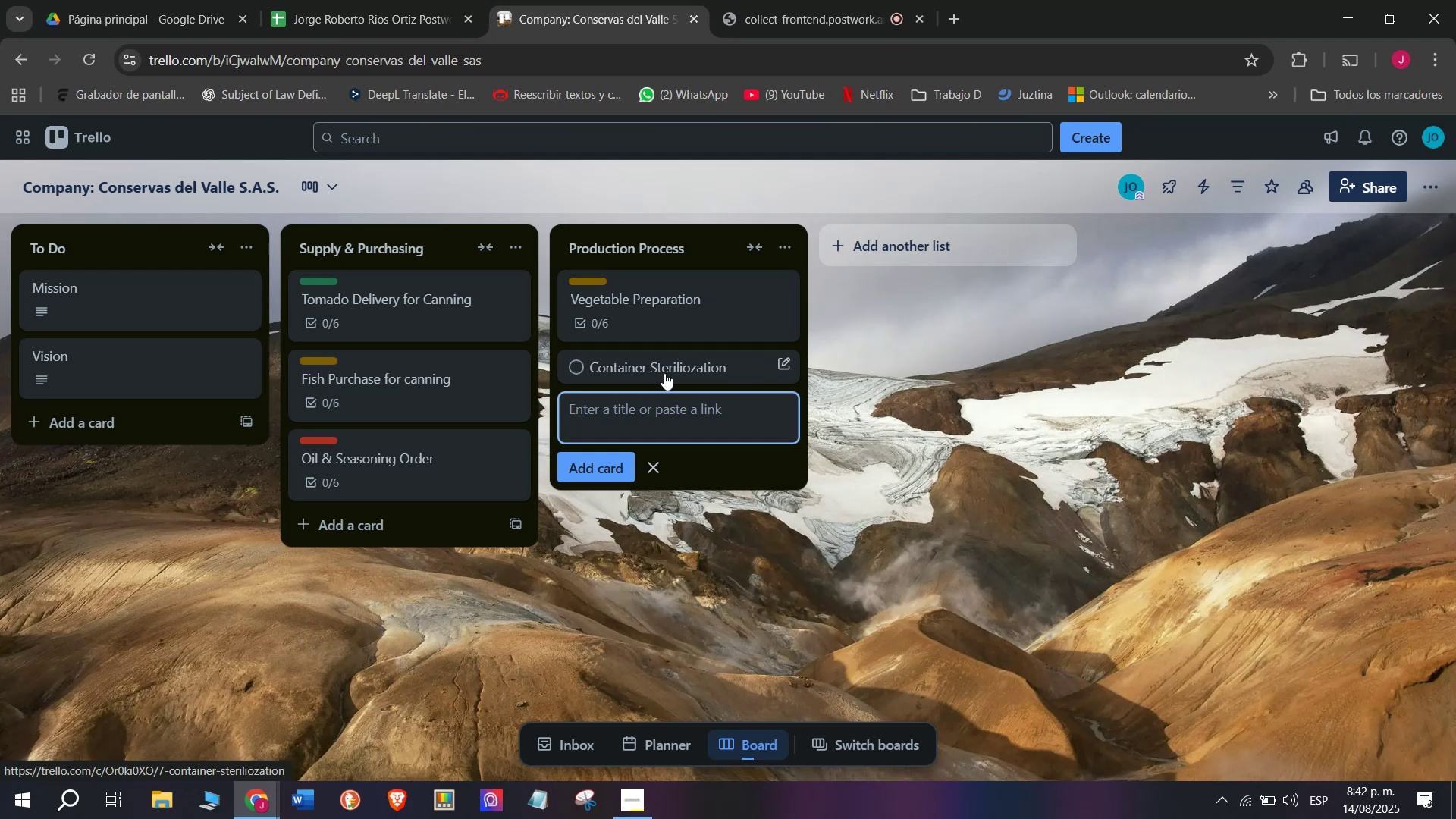 
wait(5.26)
 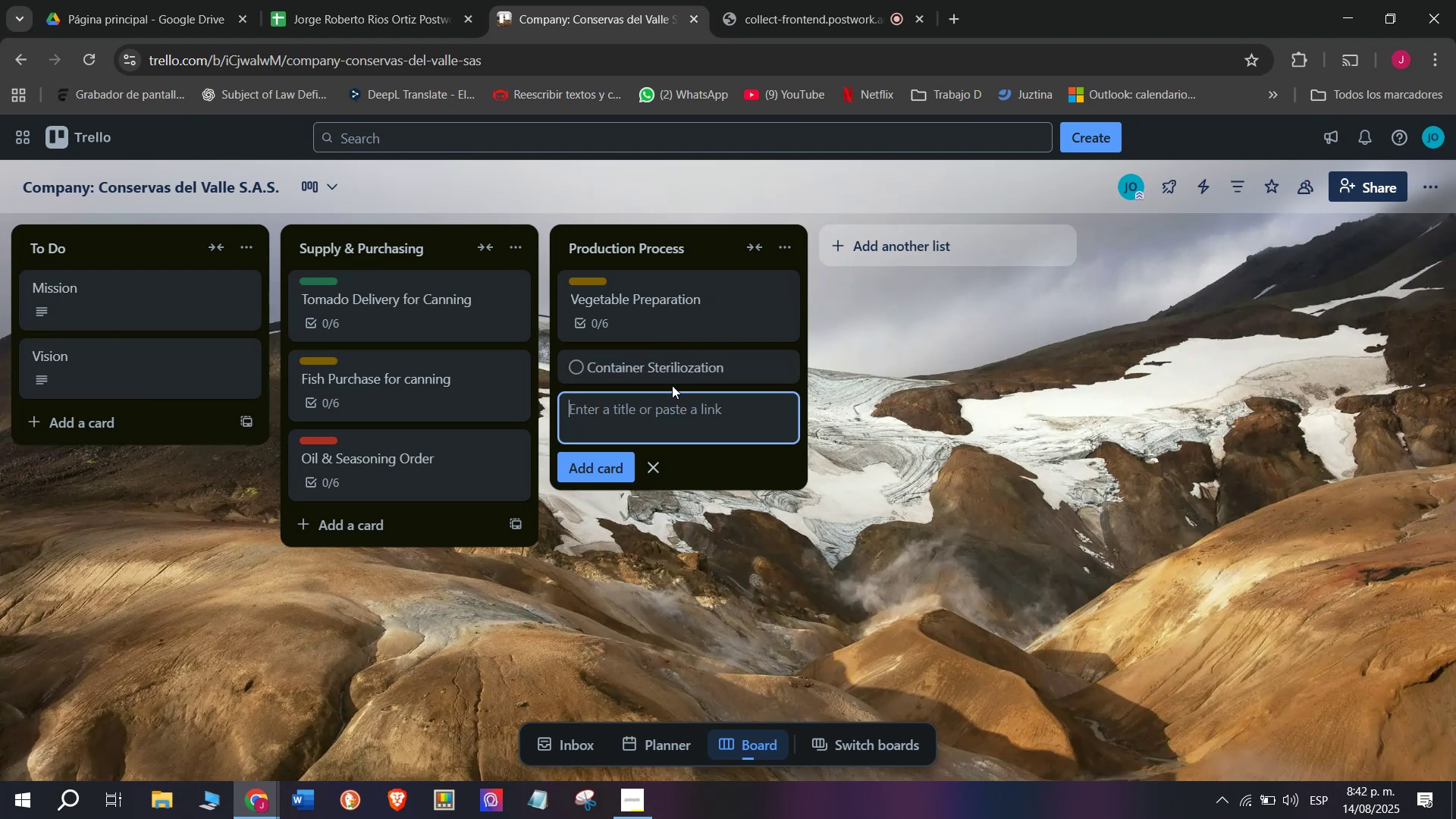 
left_click([664, 373])
 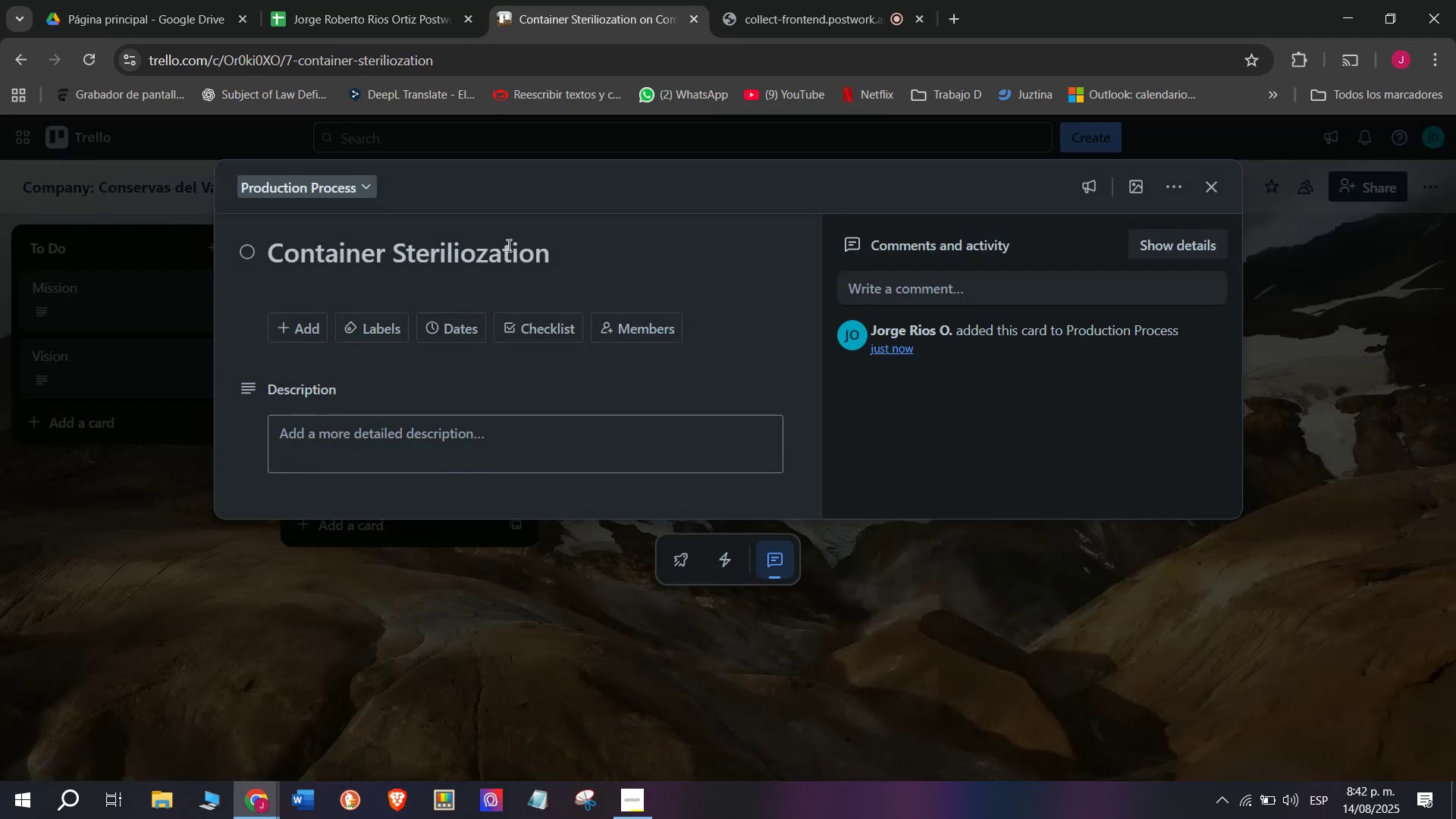 
left_click([469, 249])
 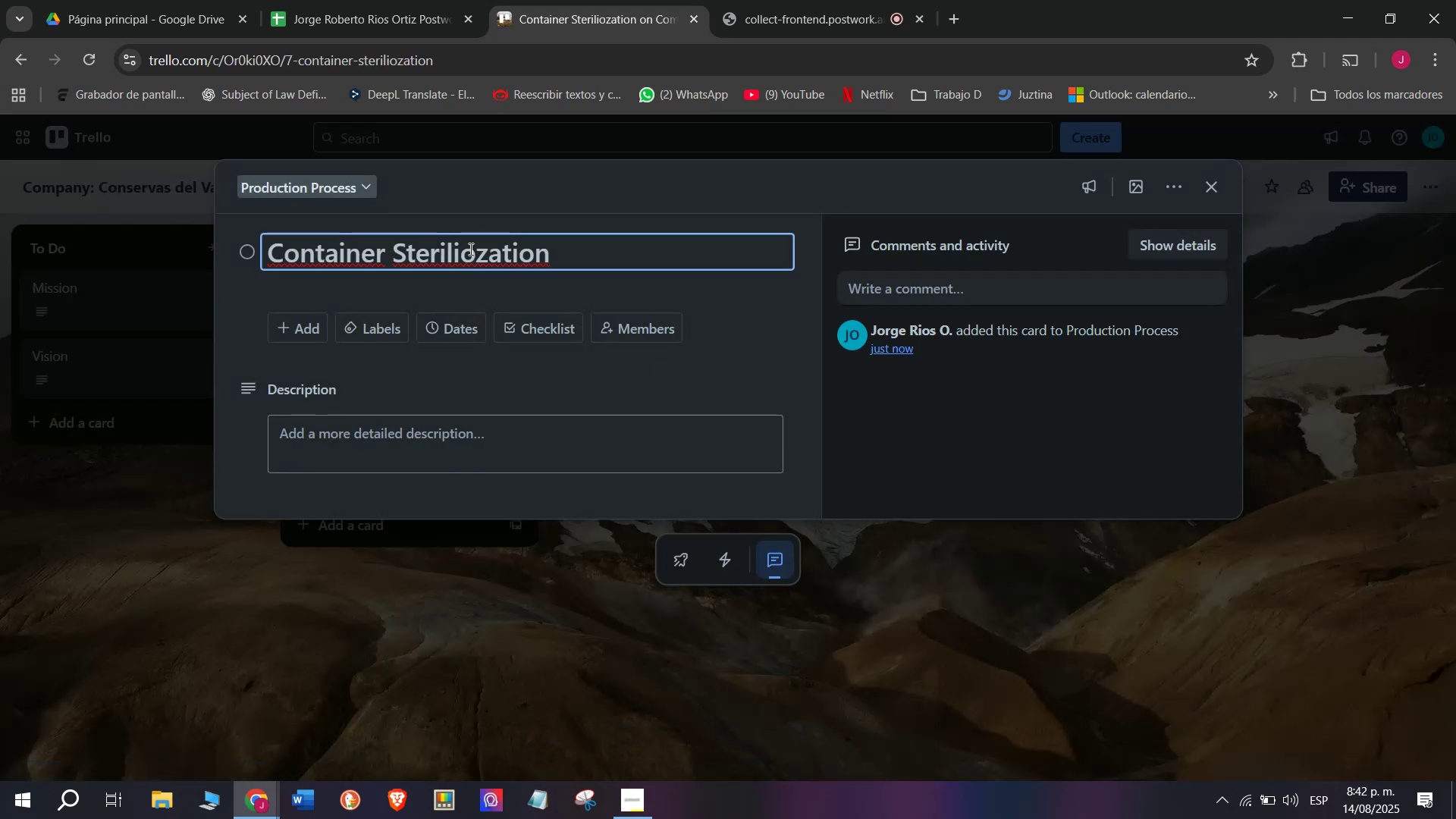 
key(Backspace)
 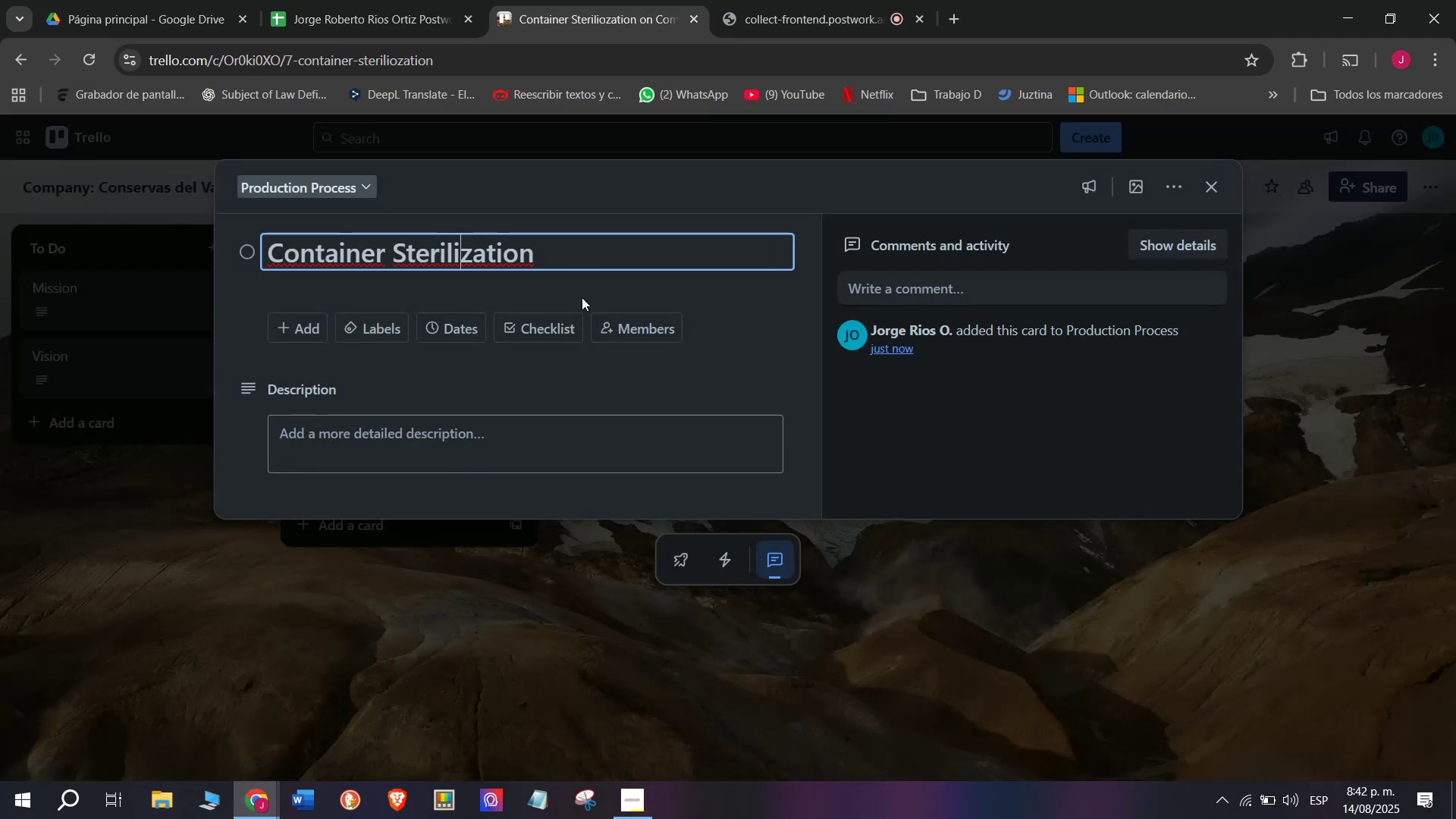 
left_click([559, 424])
 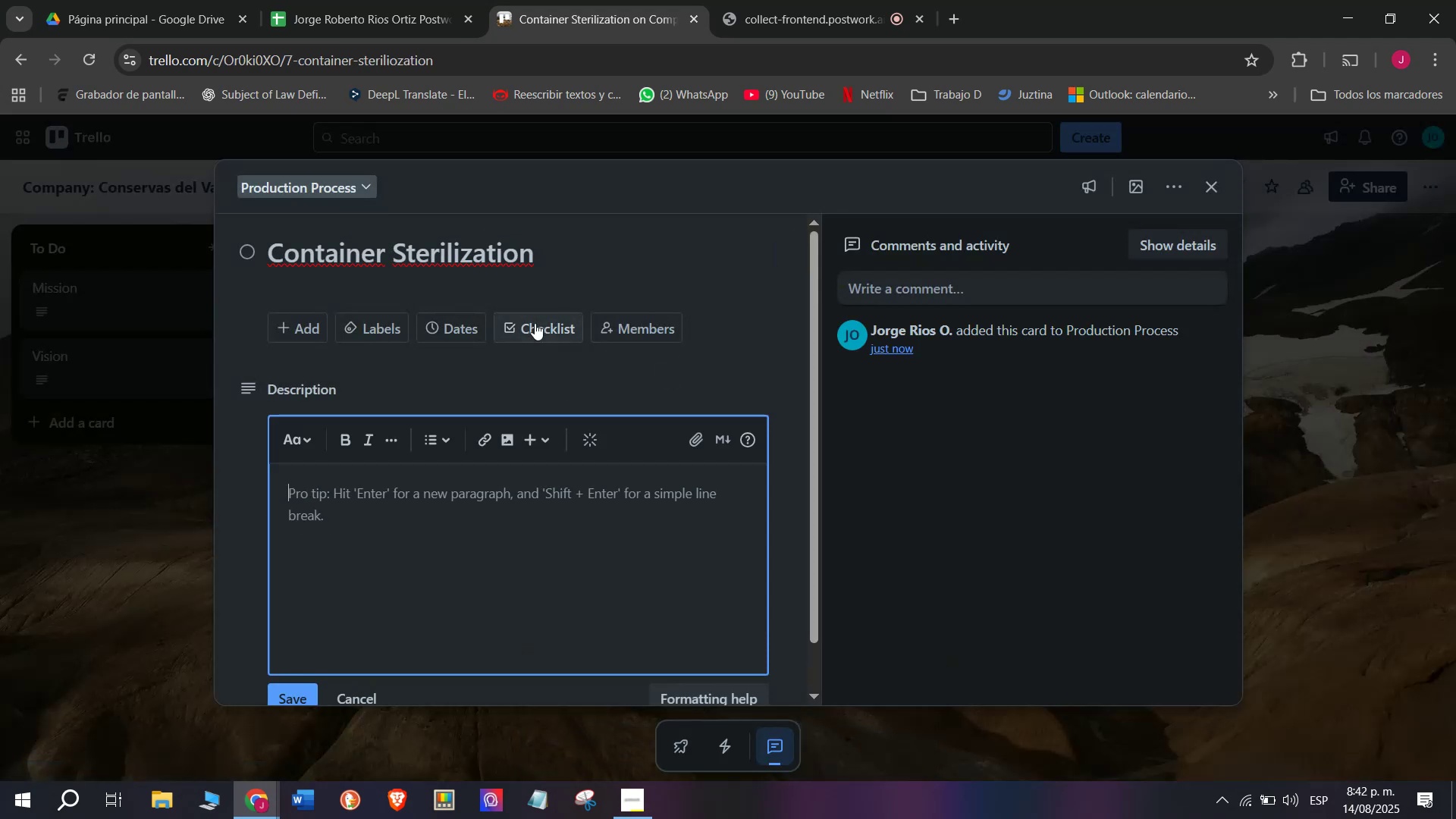 
left_click([534, 321])
 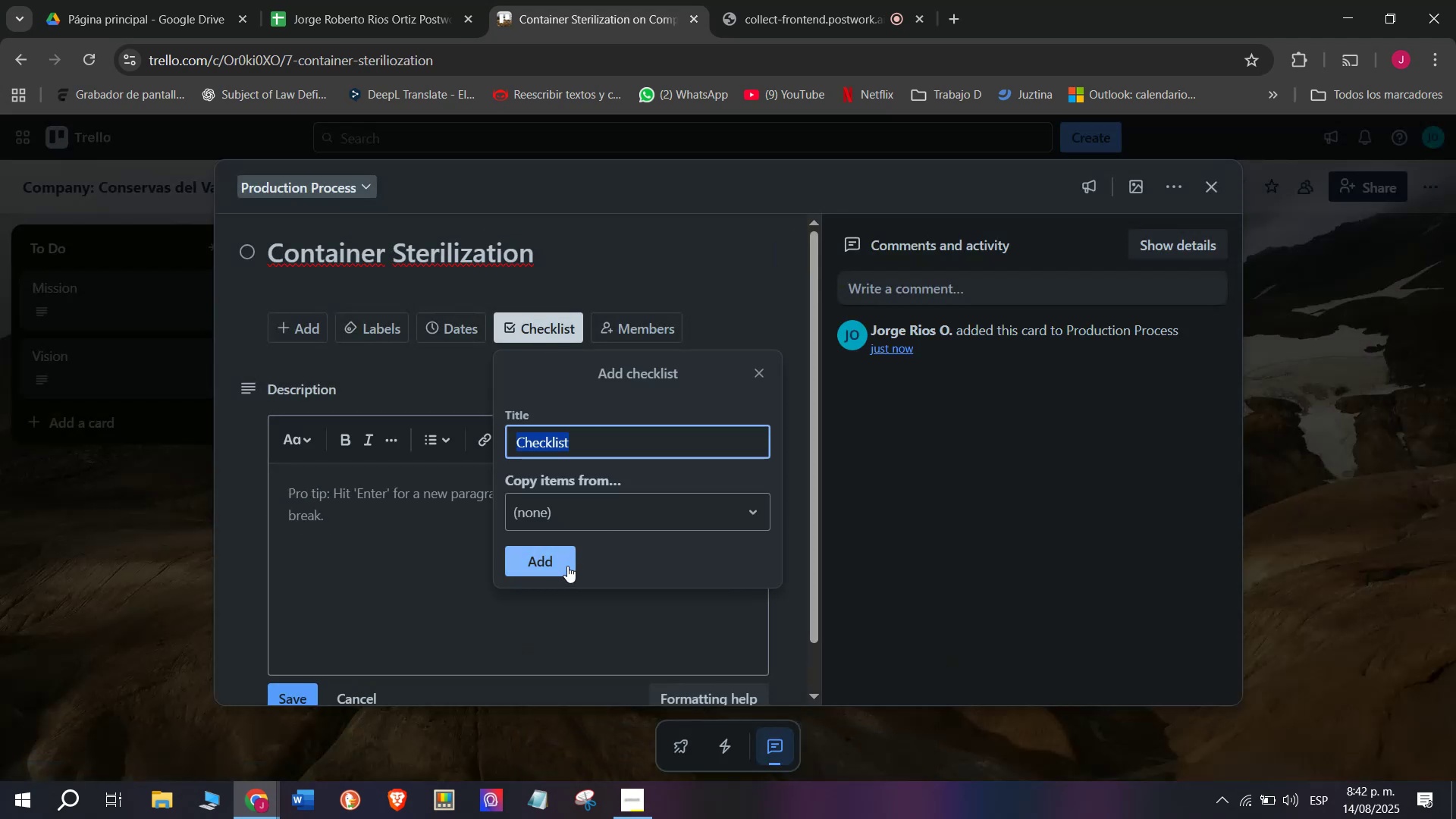 
left_click([549, 563])
 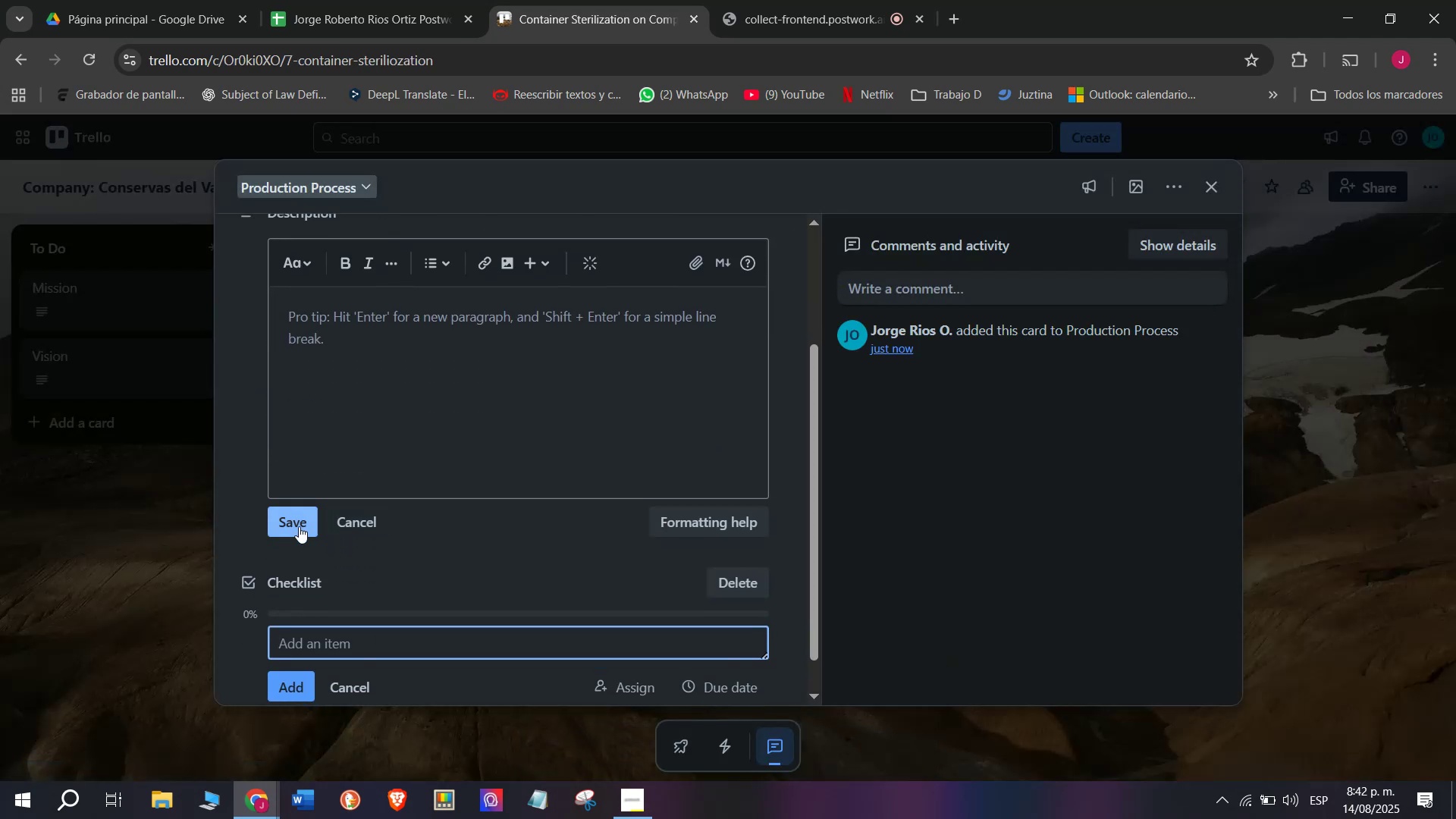 
left_click([356, 525])
 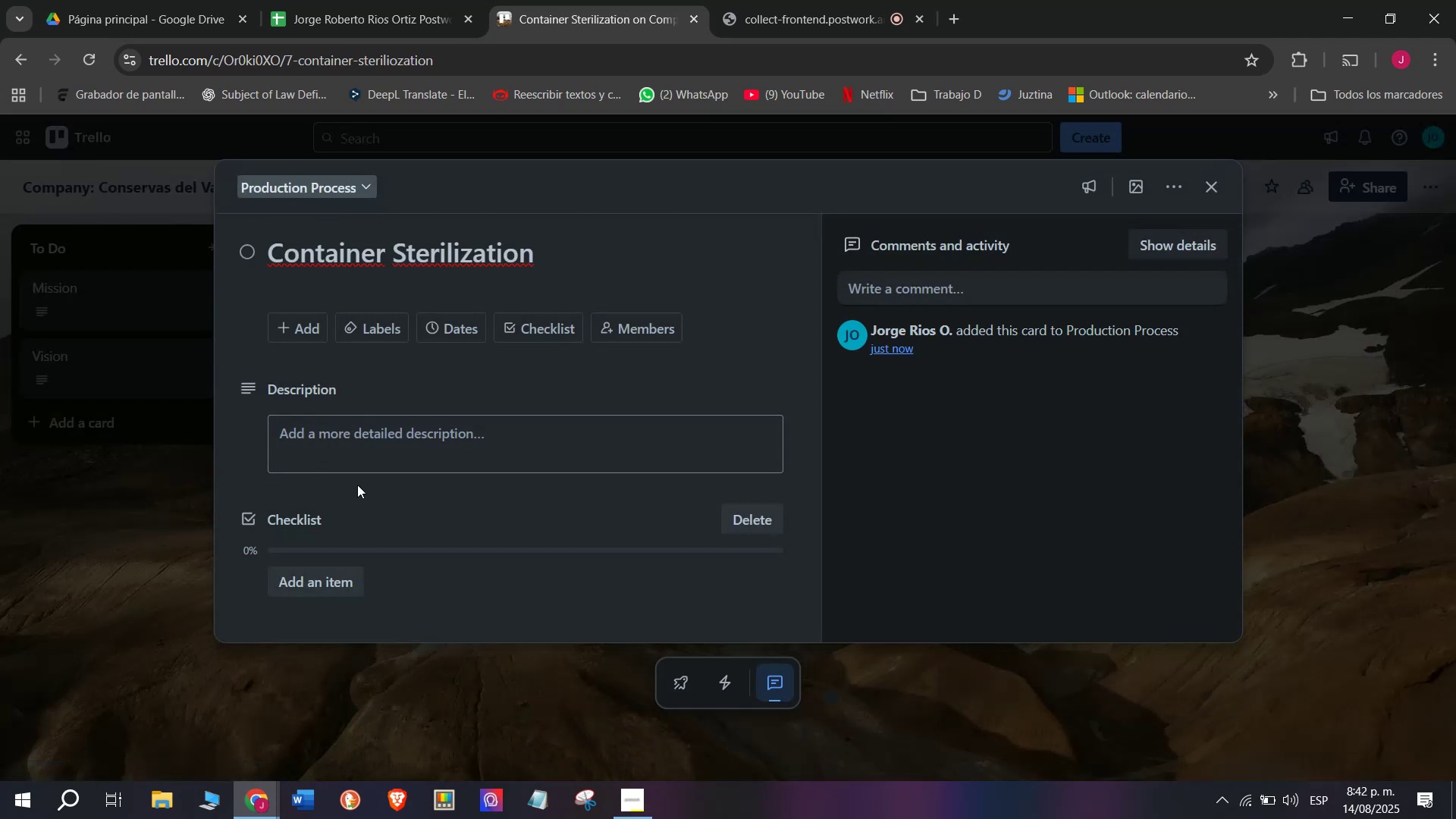 
scroll: coordinate [348, 560], scroll_direction: down, amount: 3.0
 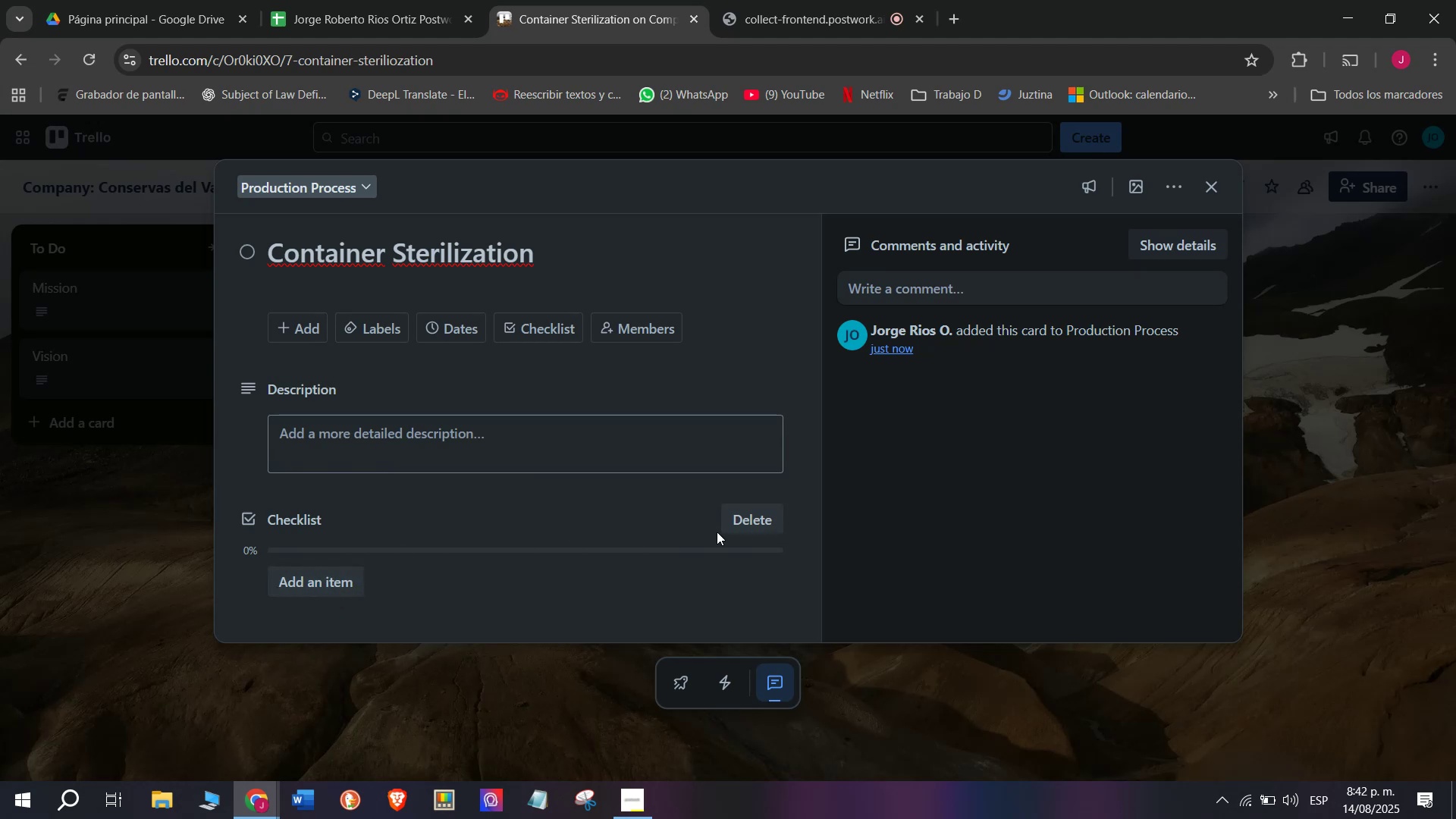 
left_click([748, 512])
 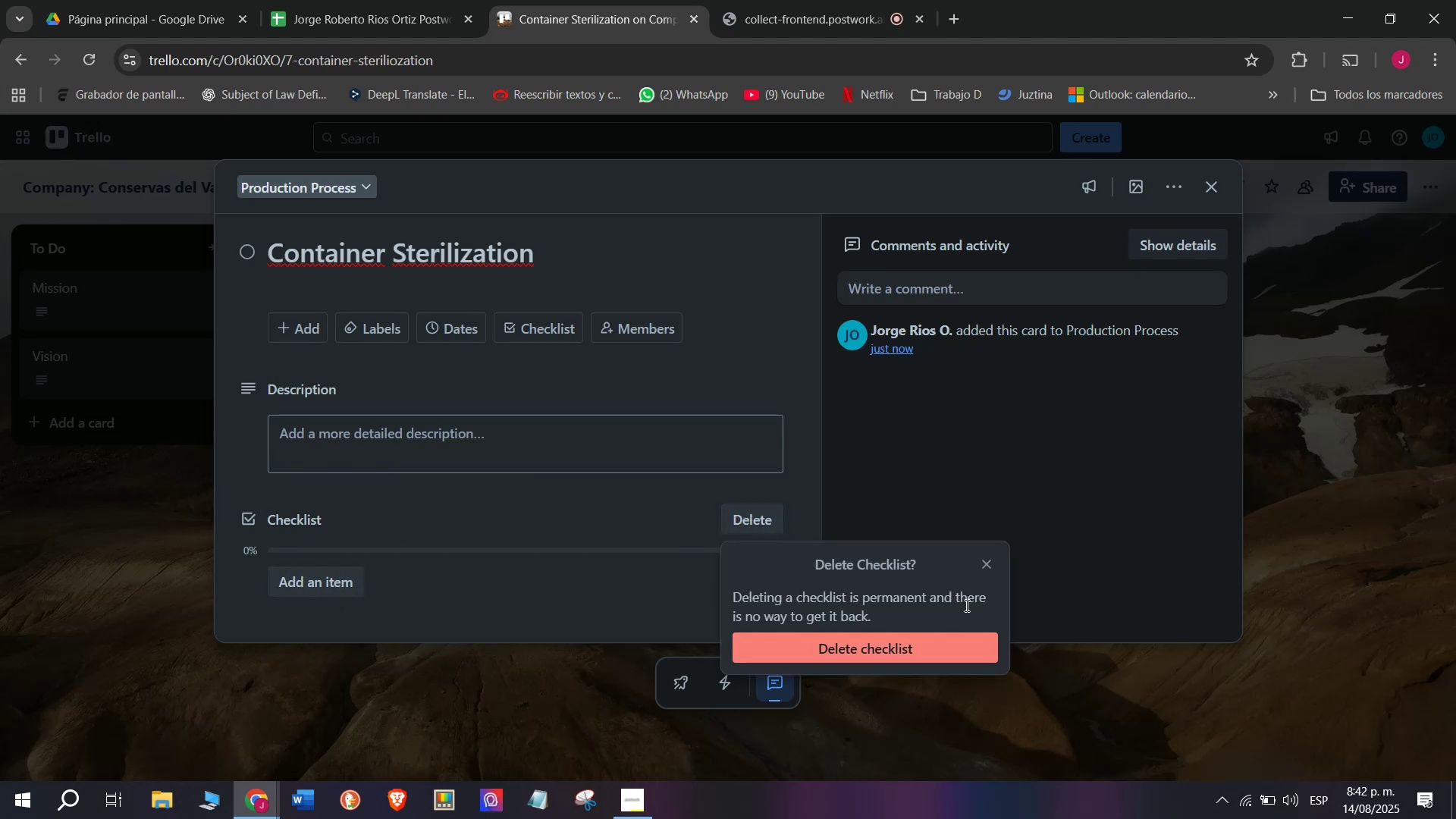 
left_click([997, 557])
 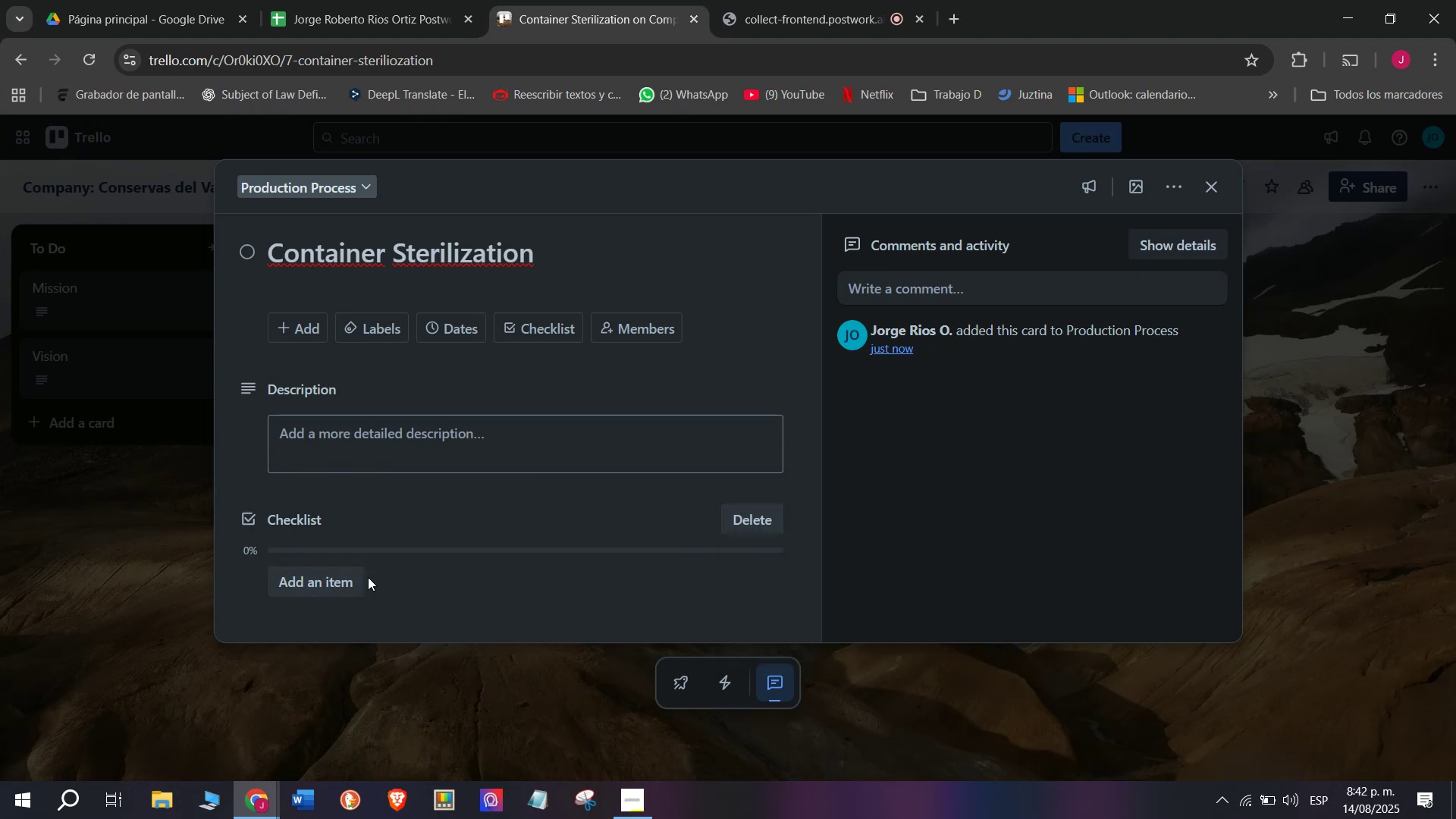 
left_click([315, 581])
 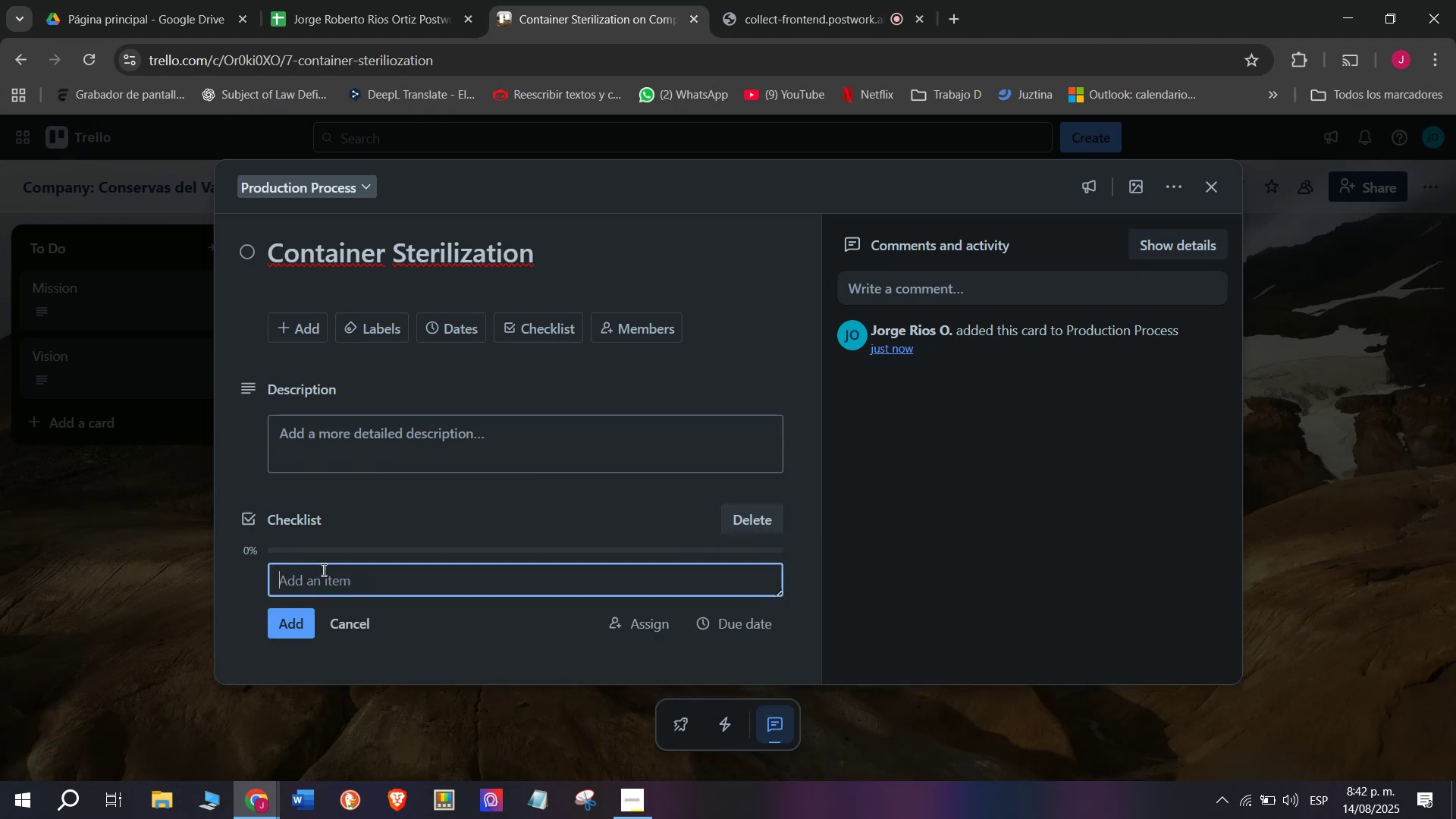 
scroll: coordinate [365, 523], scroll_direction: down, amount: 2.0
 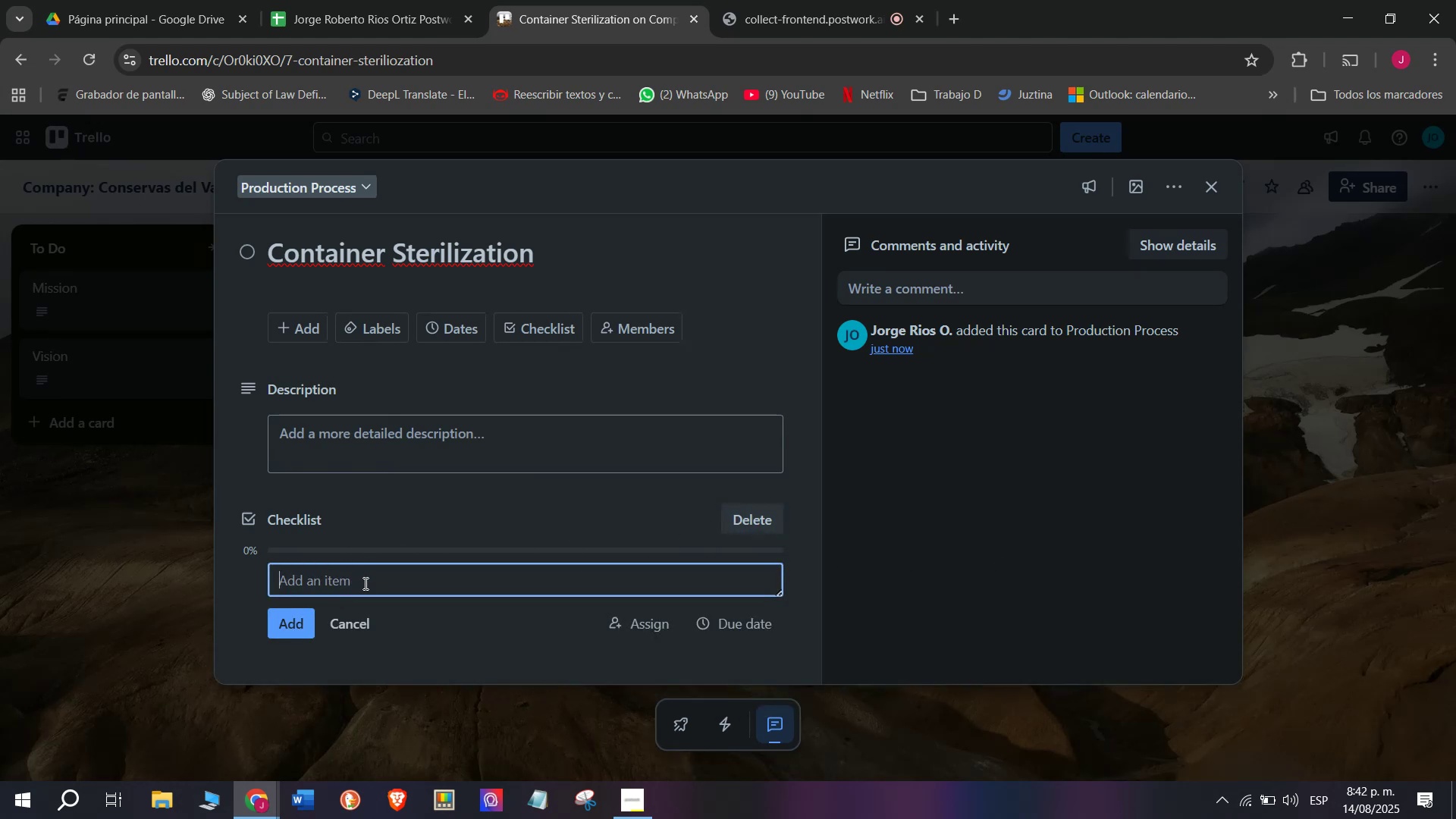 
type(Check pre-clea)
 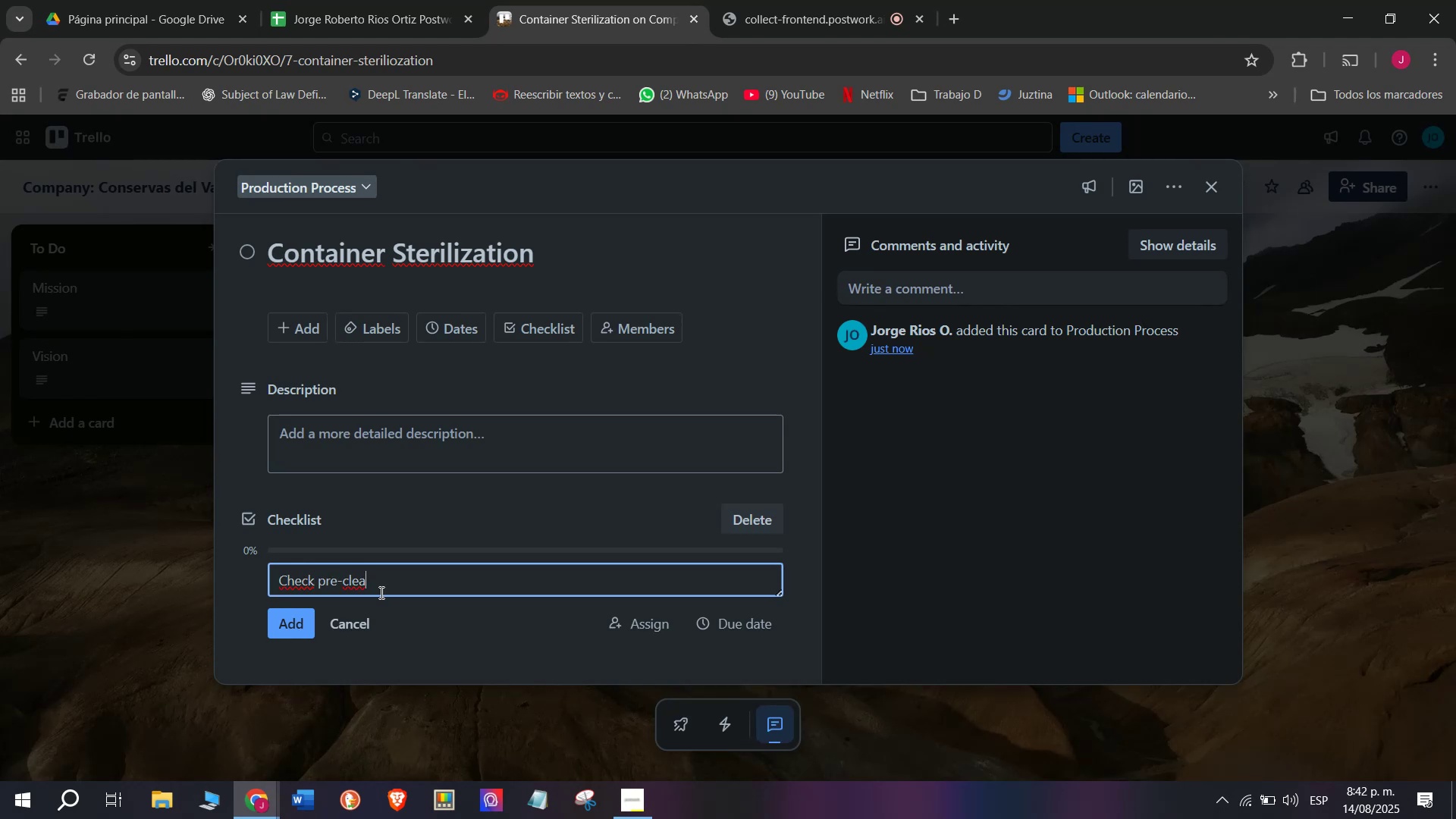 
type(ningdf)
key(Backspace)
key(Backspace)
key(Backspace)
type(g )
 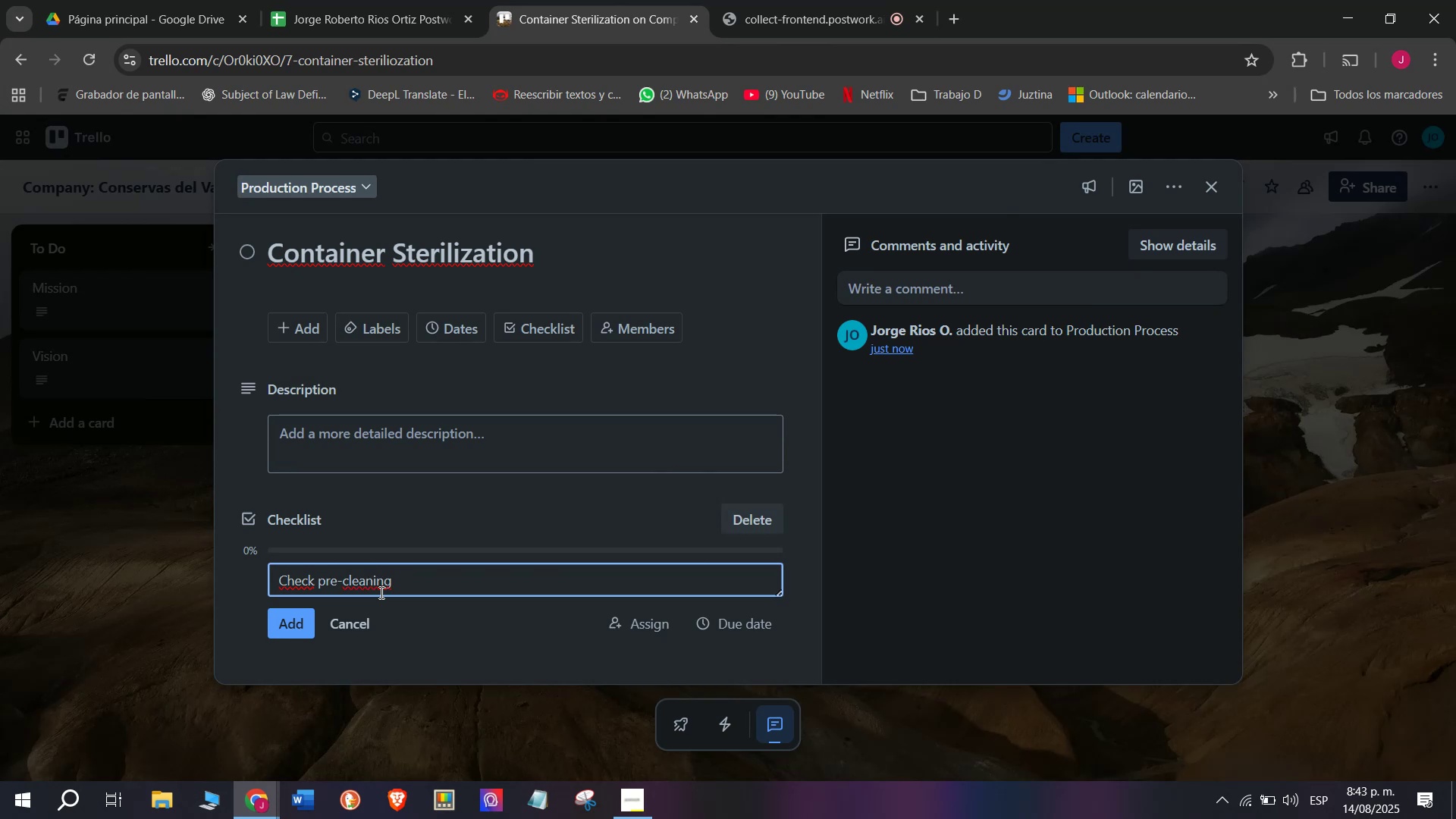 
type(priocess)
key(Backspace)
key(Backspace)
key(Backspace)
key(Backspace)
key(Backspace)
key(Backspace)
type(ocess)
 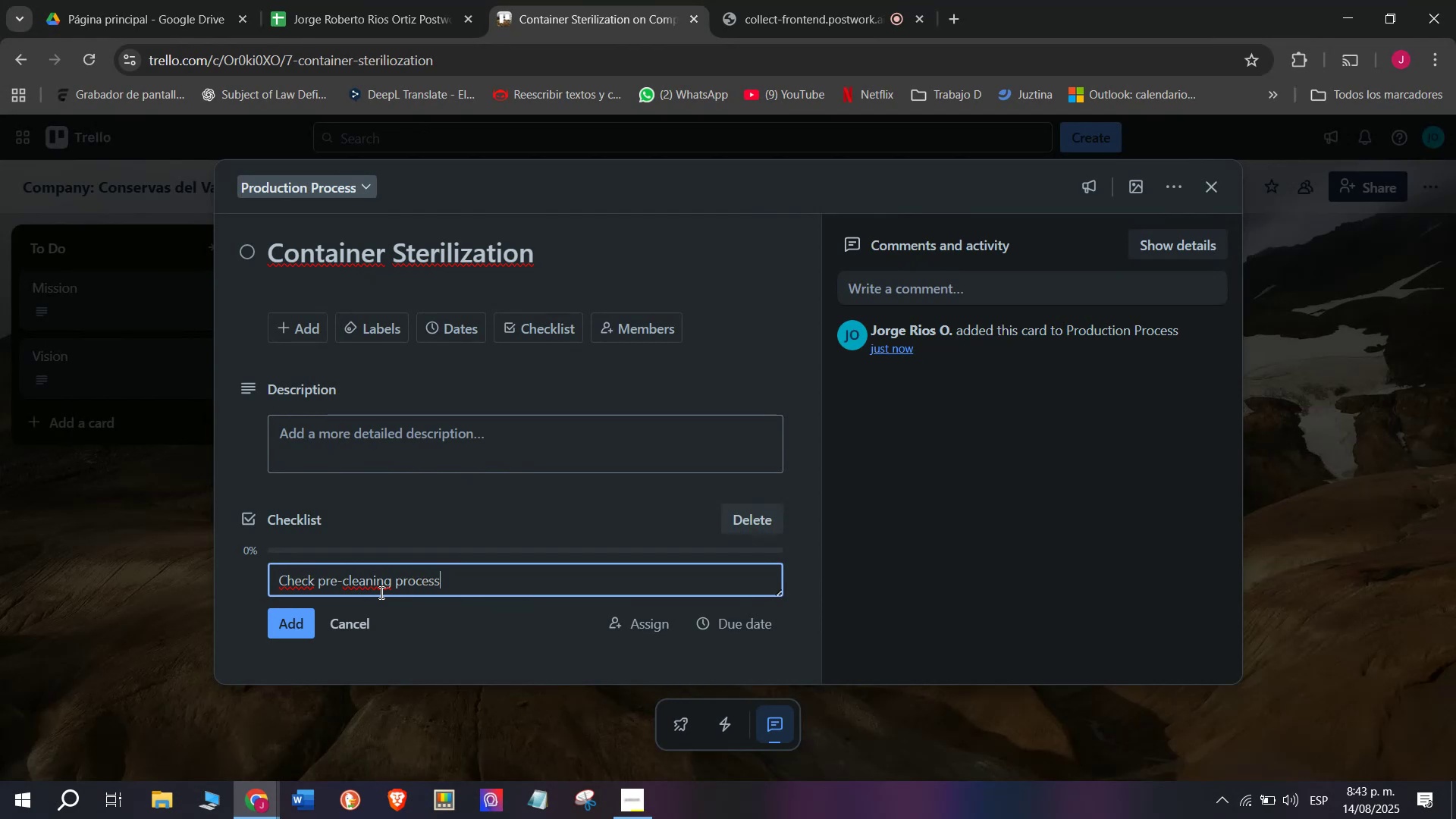 
key(Enter)
 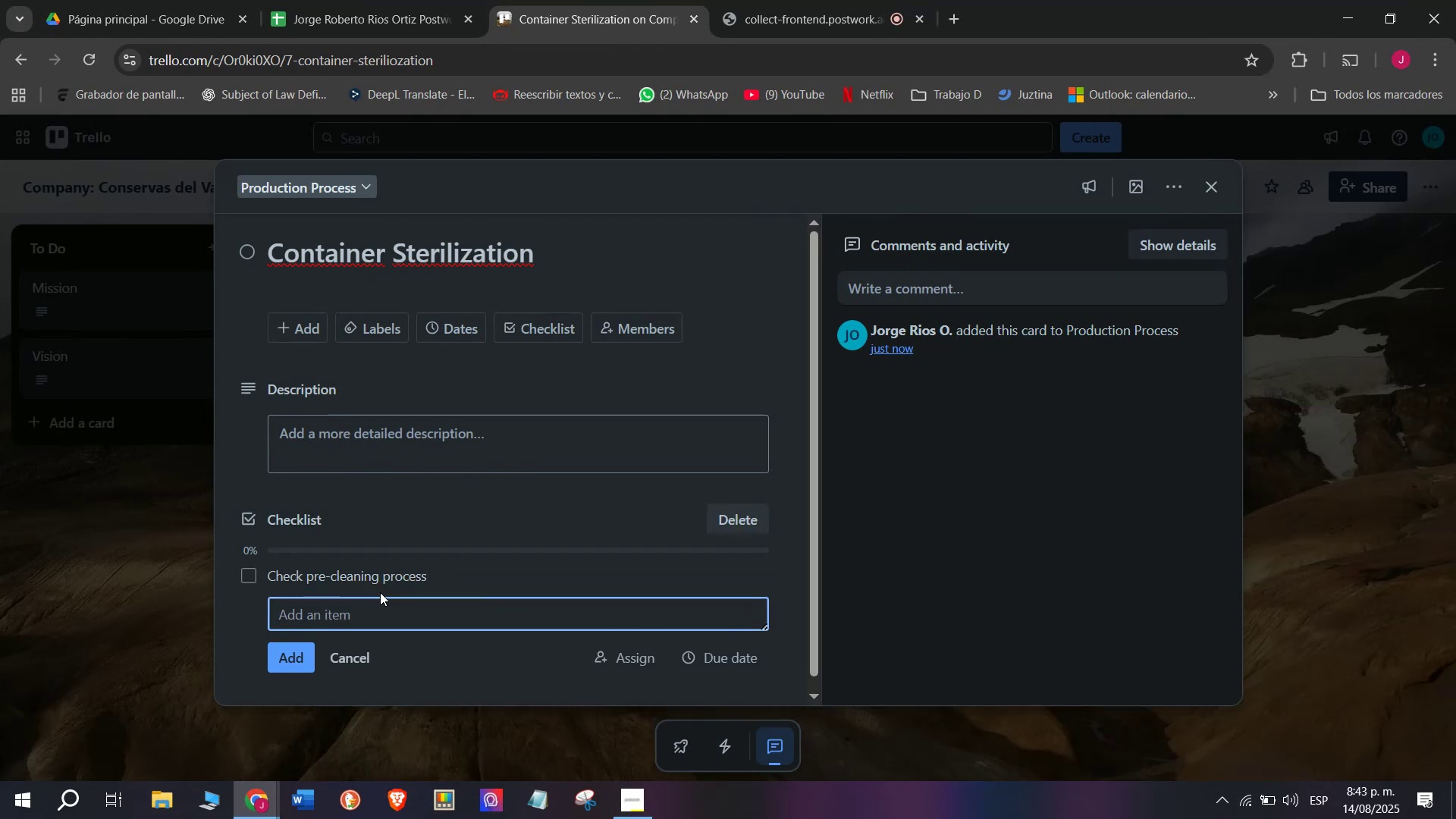 
type(L`oad)
key(Backspace)
key(Backspace)
key(Backspace)
key(Backspace)
type(oad coin)
key(Backspace)
key(Backspace)
type(nta)
 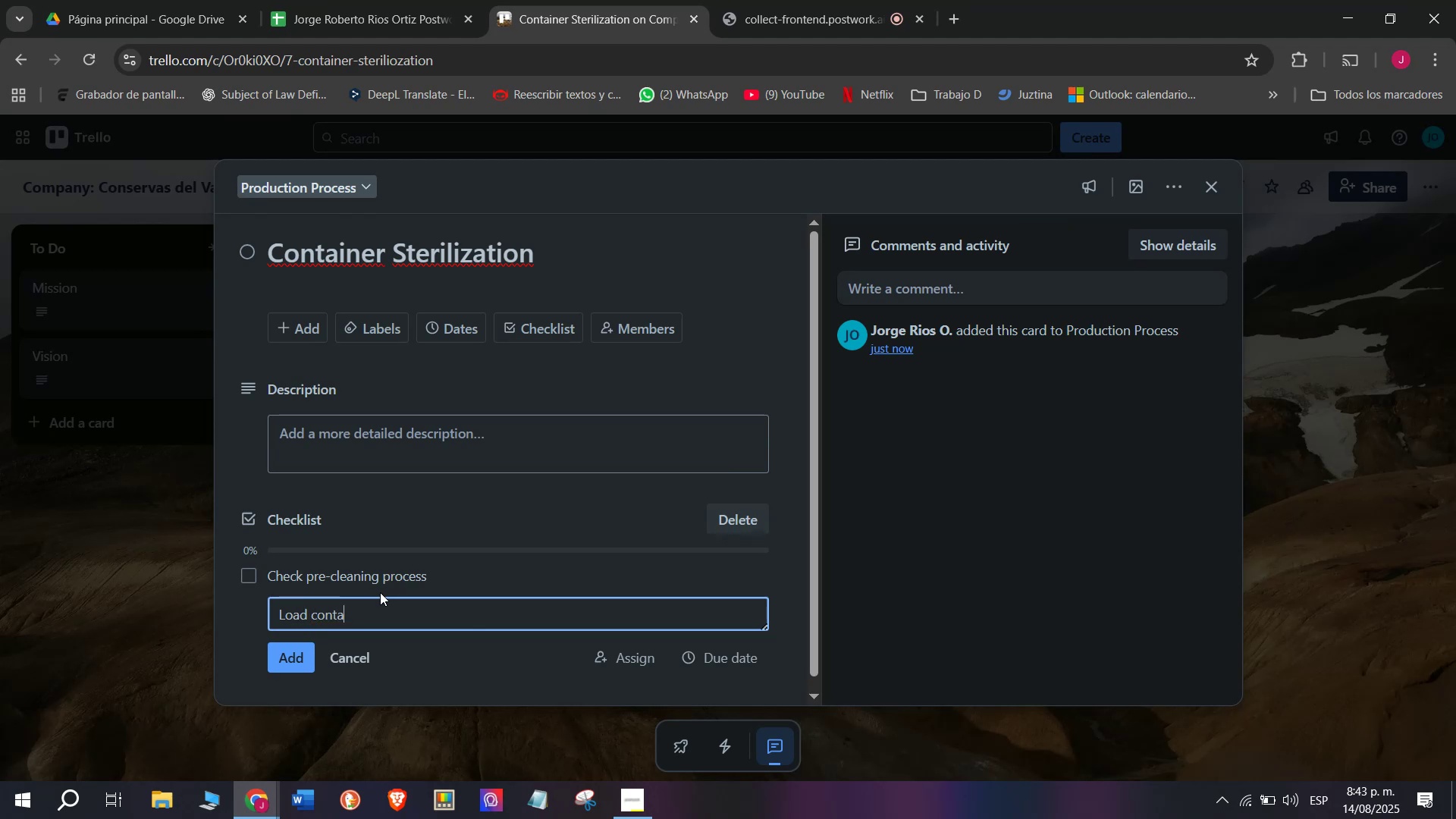 
type(iners into autio)
key(Backspace)
key(Backspace)
type(ocklave)
key(Backspace)
key(Backspace)
key(Backspace)
key(Backspace)
key(Backspace)
type(lave)
 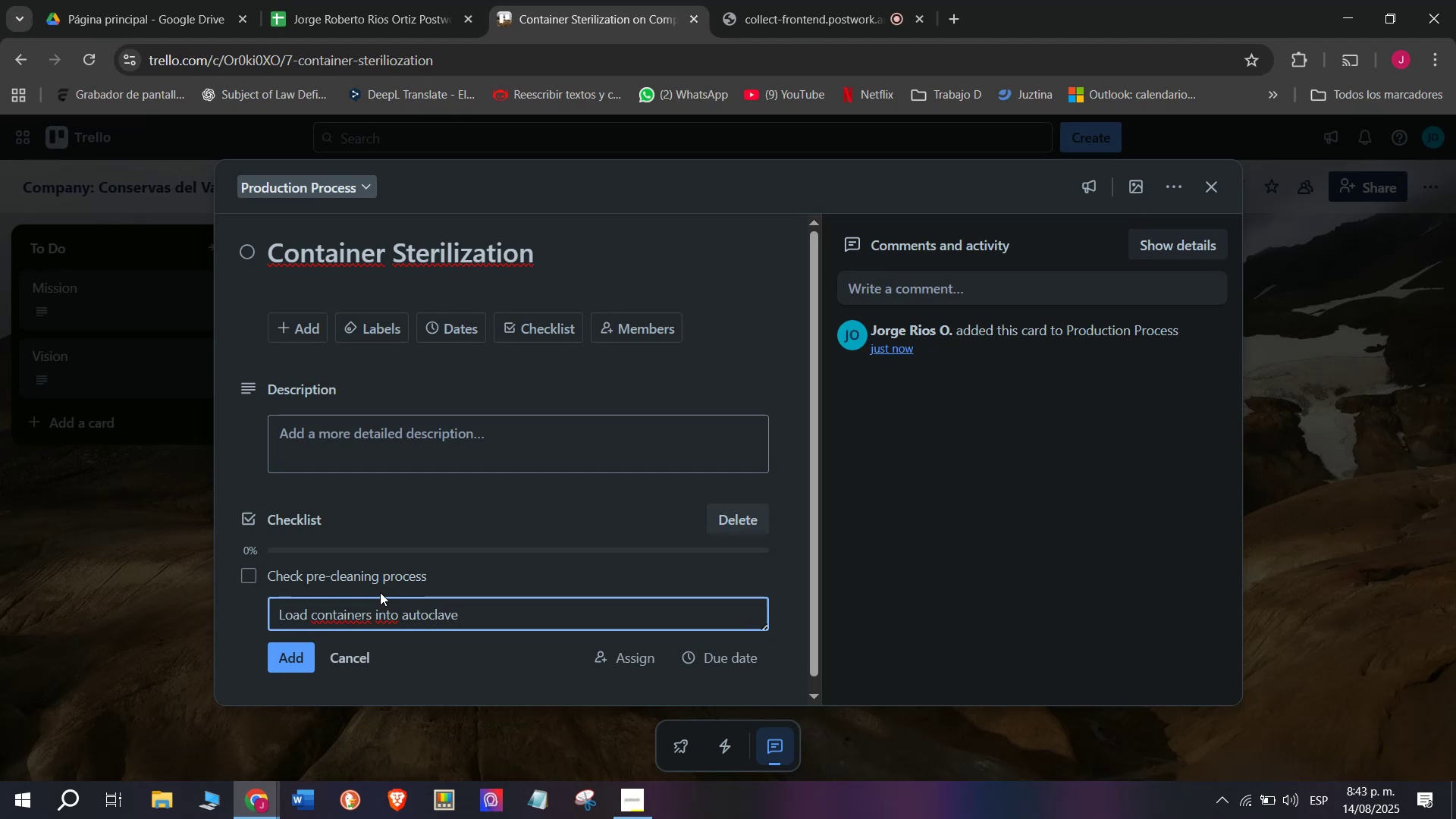 
key(Enter)
 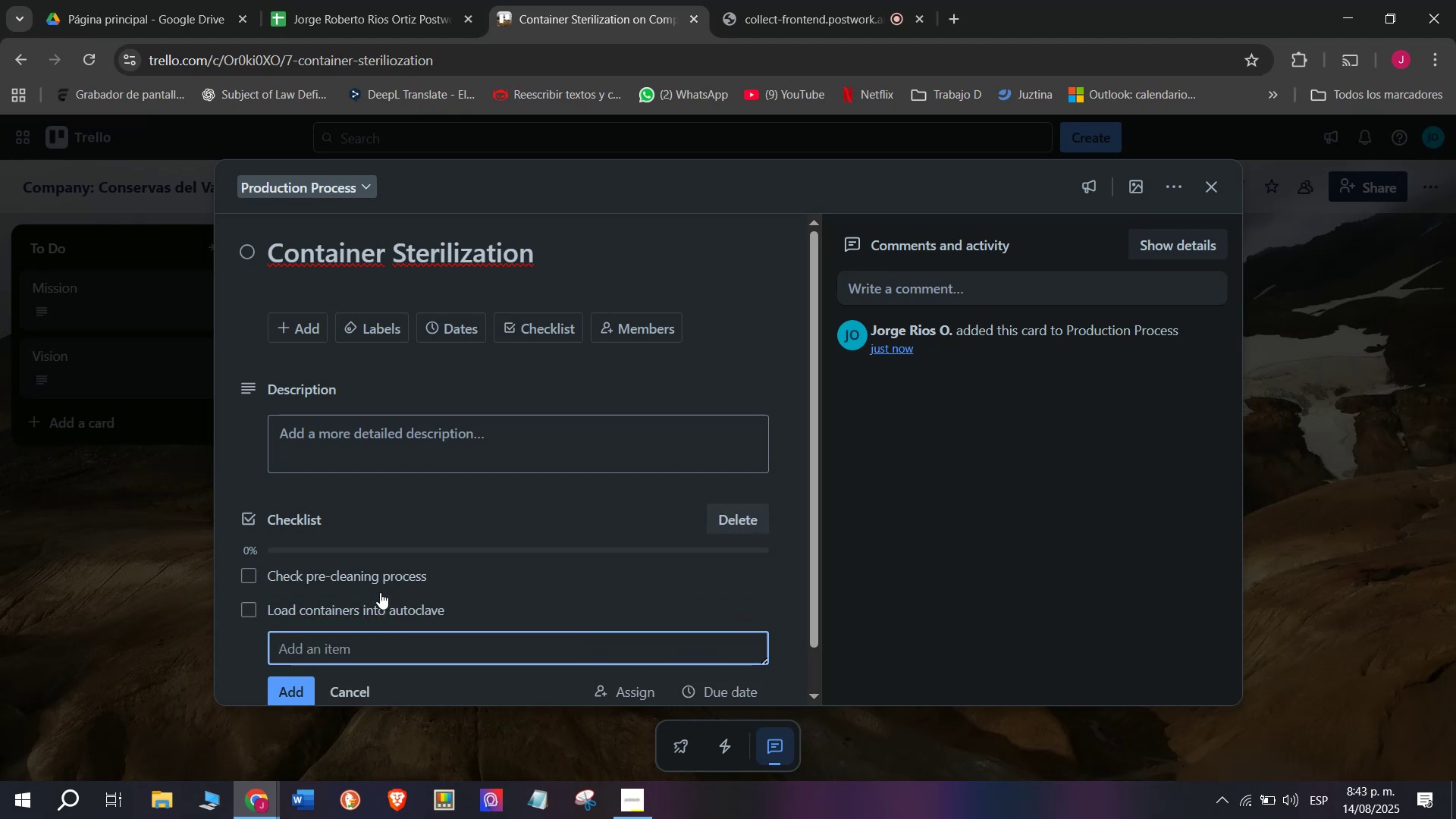 
type(Sert)
key(Backspace)
key(Backspace)
type(t temperature)
 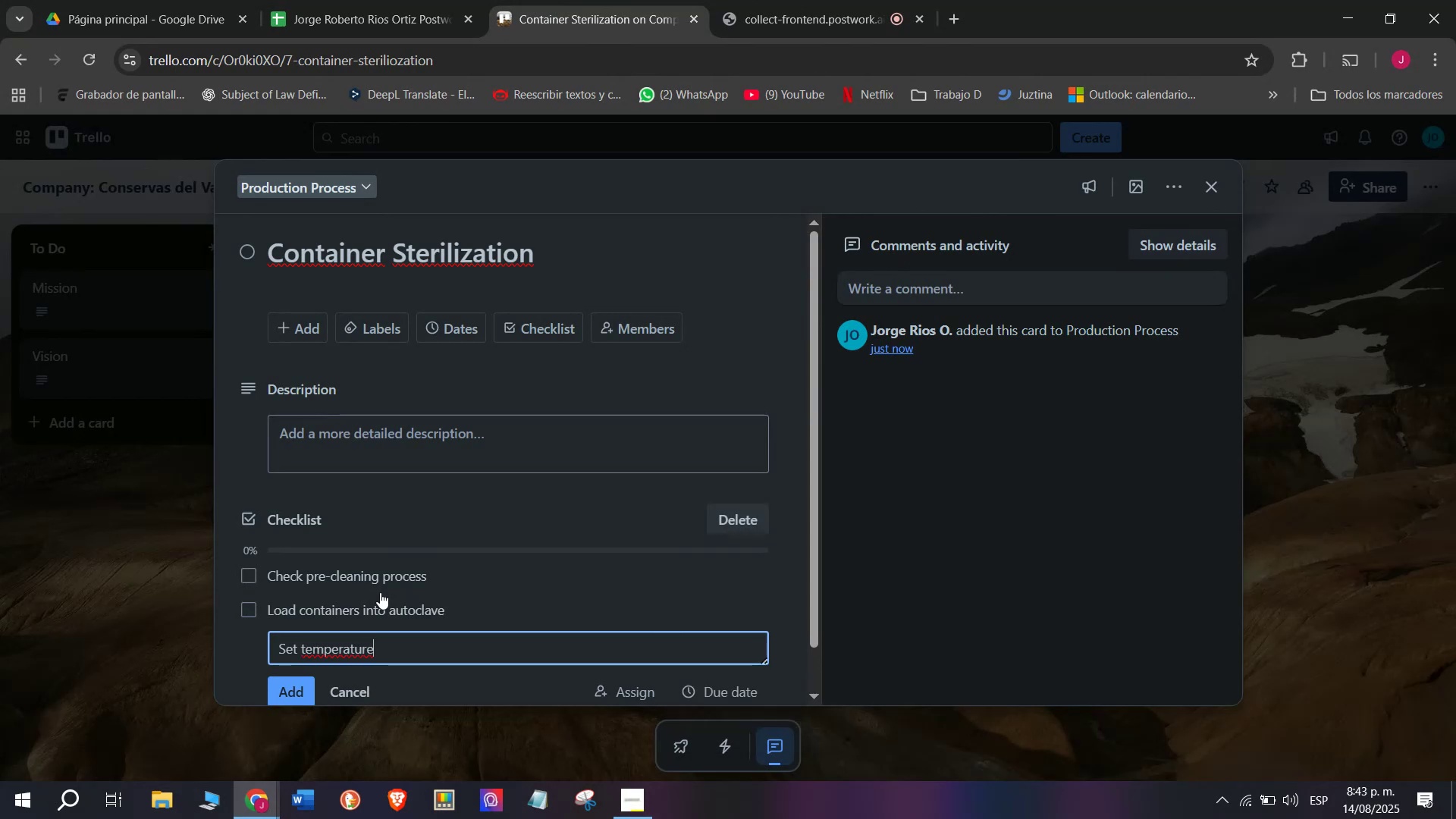 
type( and time)
 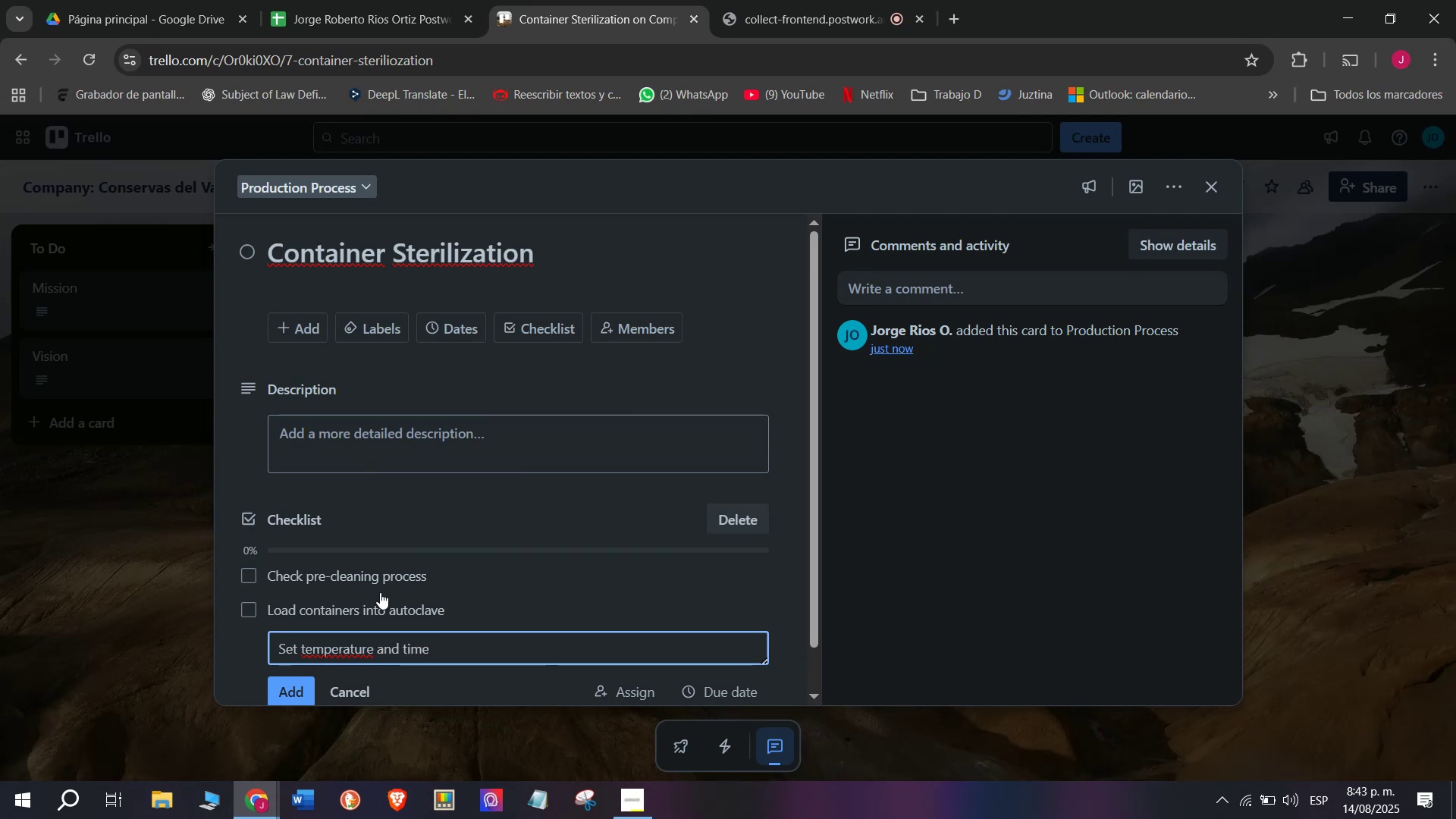 
key(Enter)
 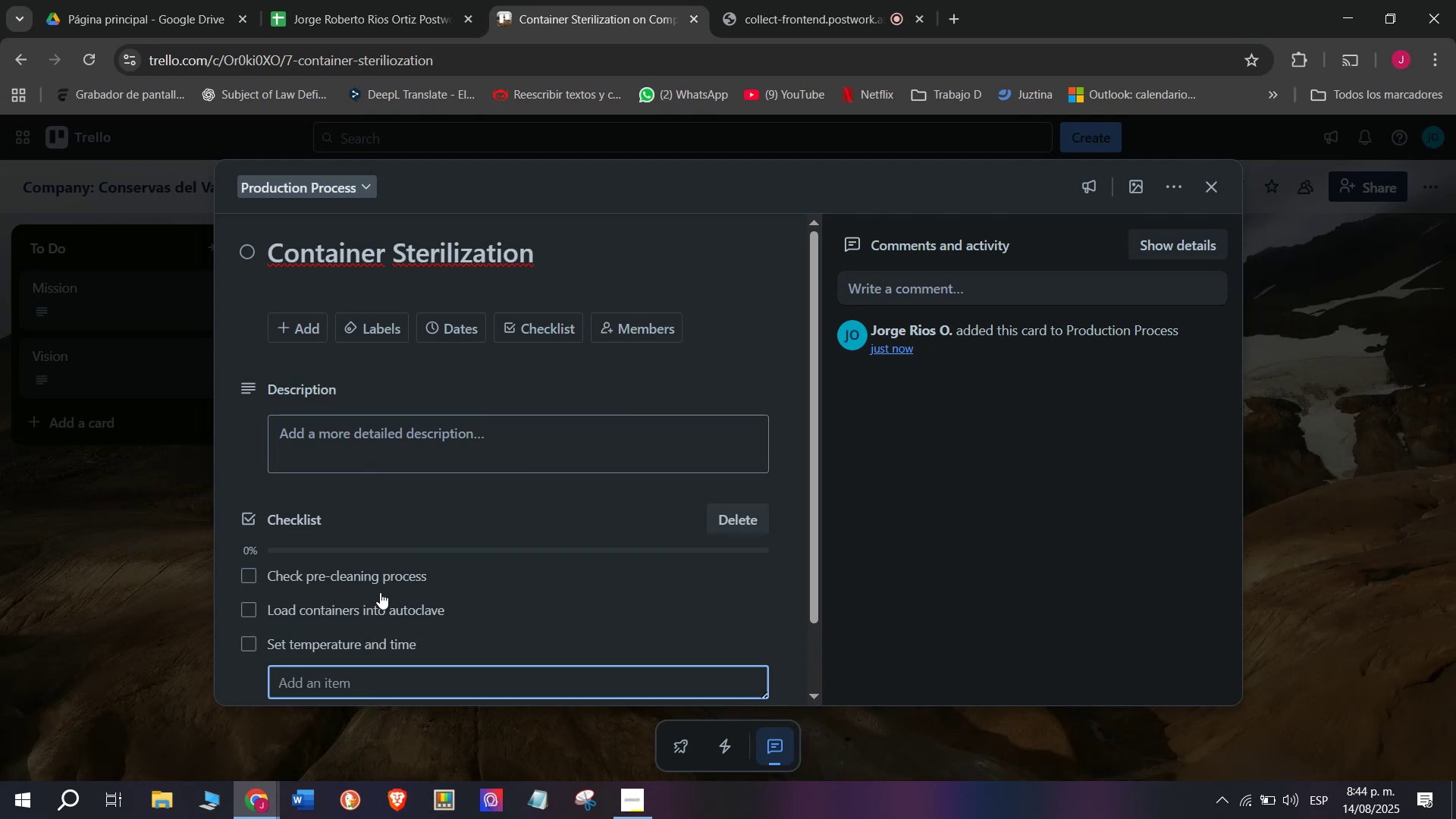 
scroll: coordinate [381, 591], scroll_direction: down, amount: 2.0
 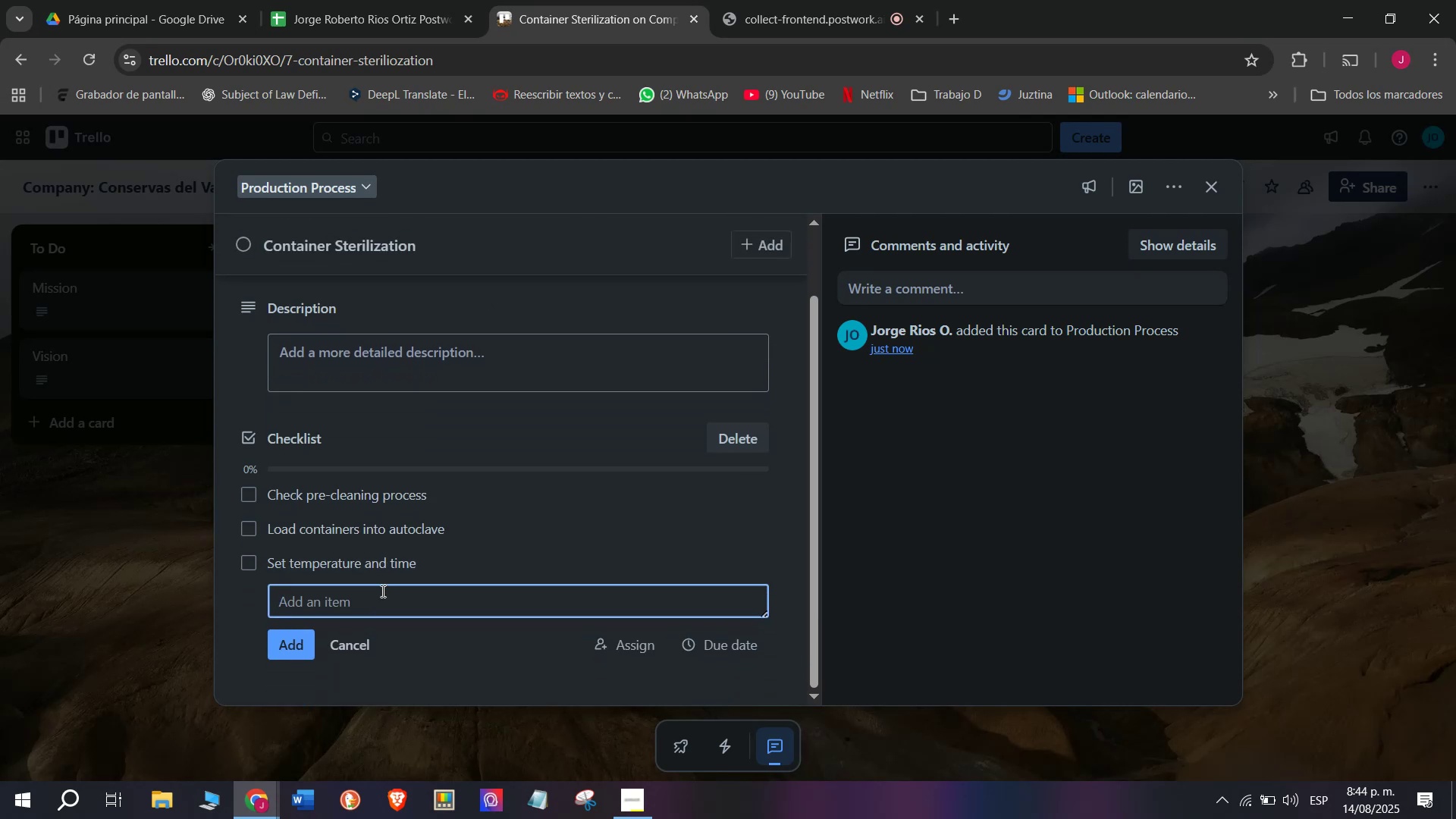 
type(Monitor )
 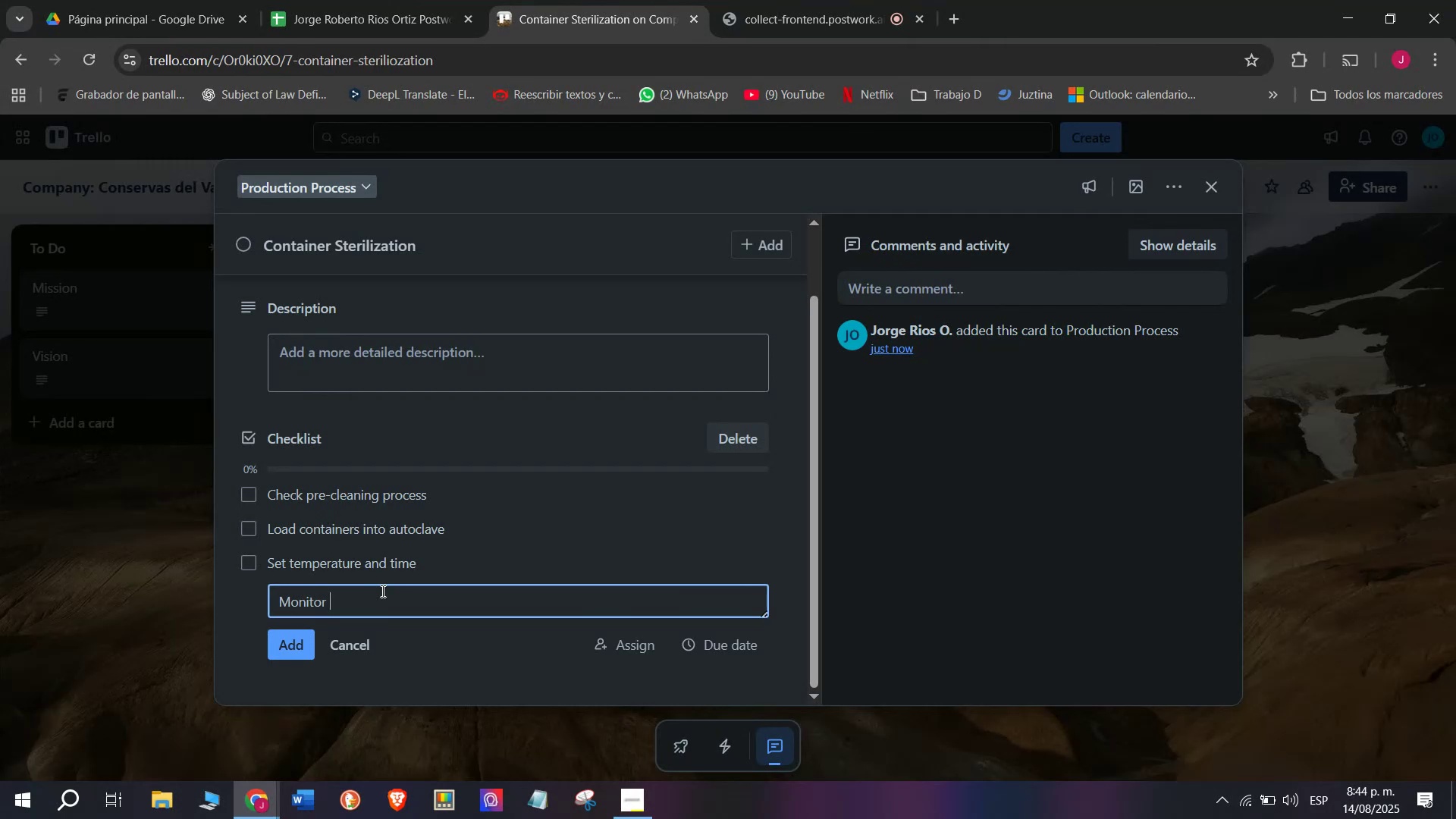 
wait(7.41)
 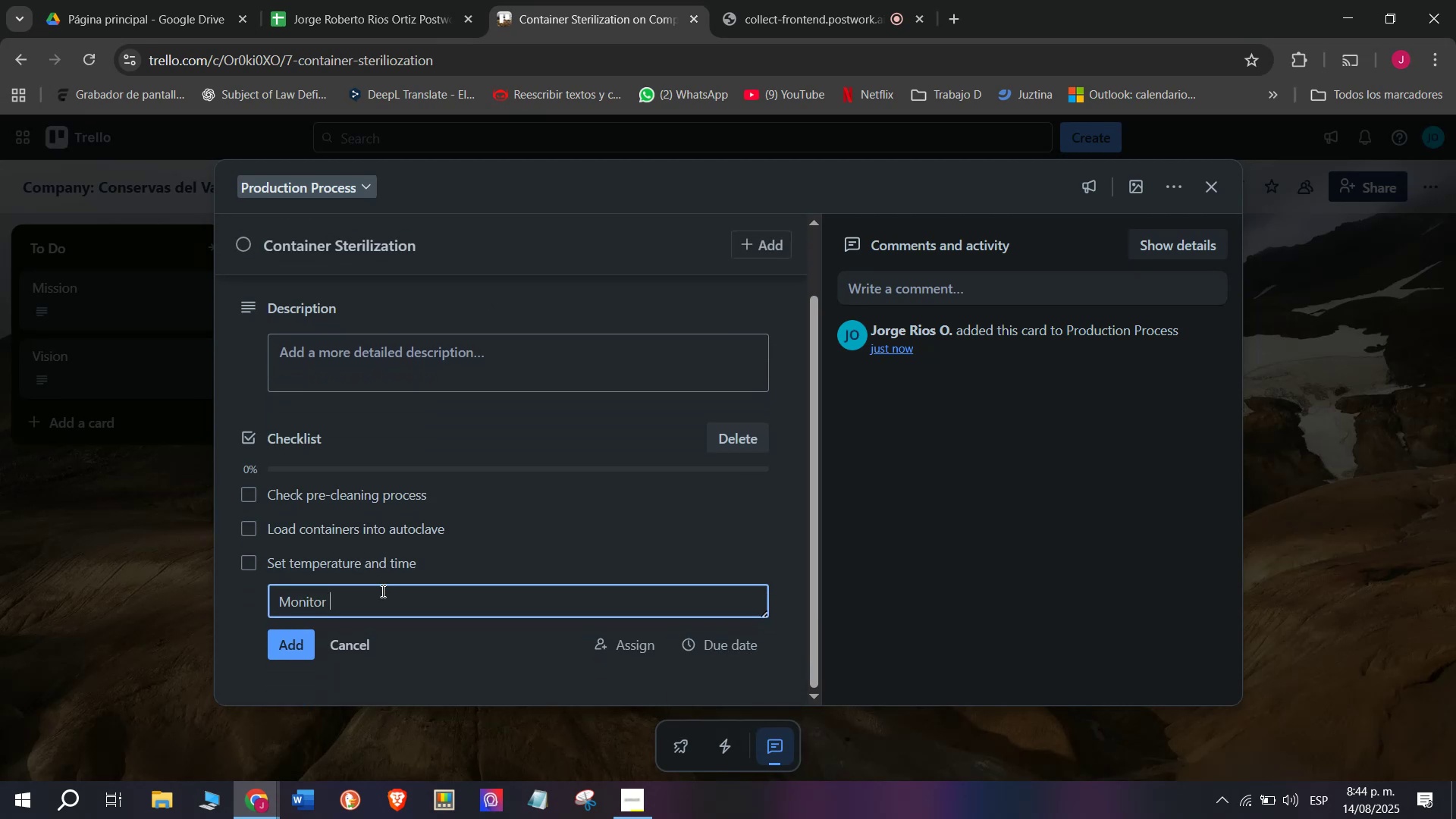 
type(sterilization cly])
key(Backspace)
key(Backspace)
key(Backspace)
type(t)
key(Backspace)
type(ycle)
 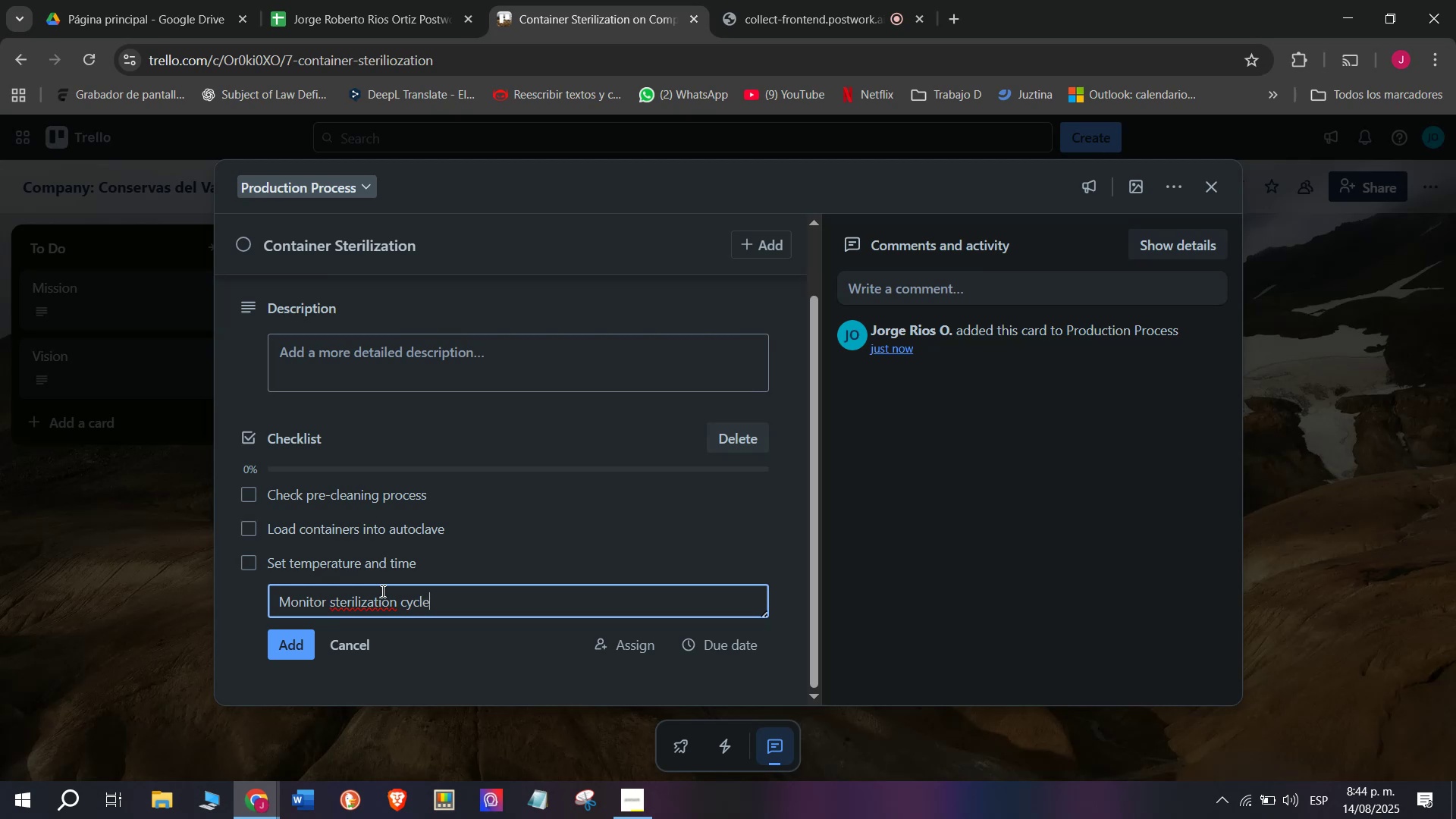 
key(Enter)
 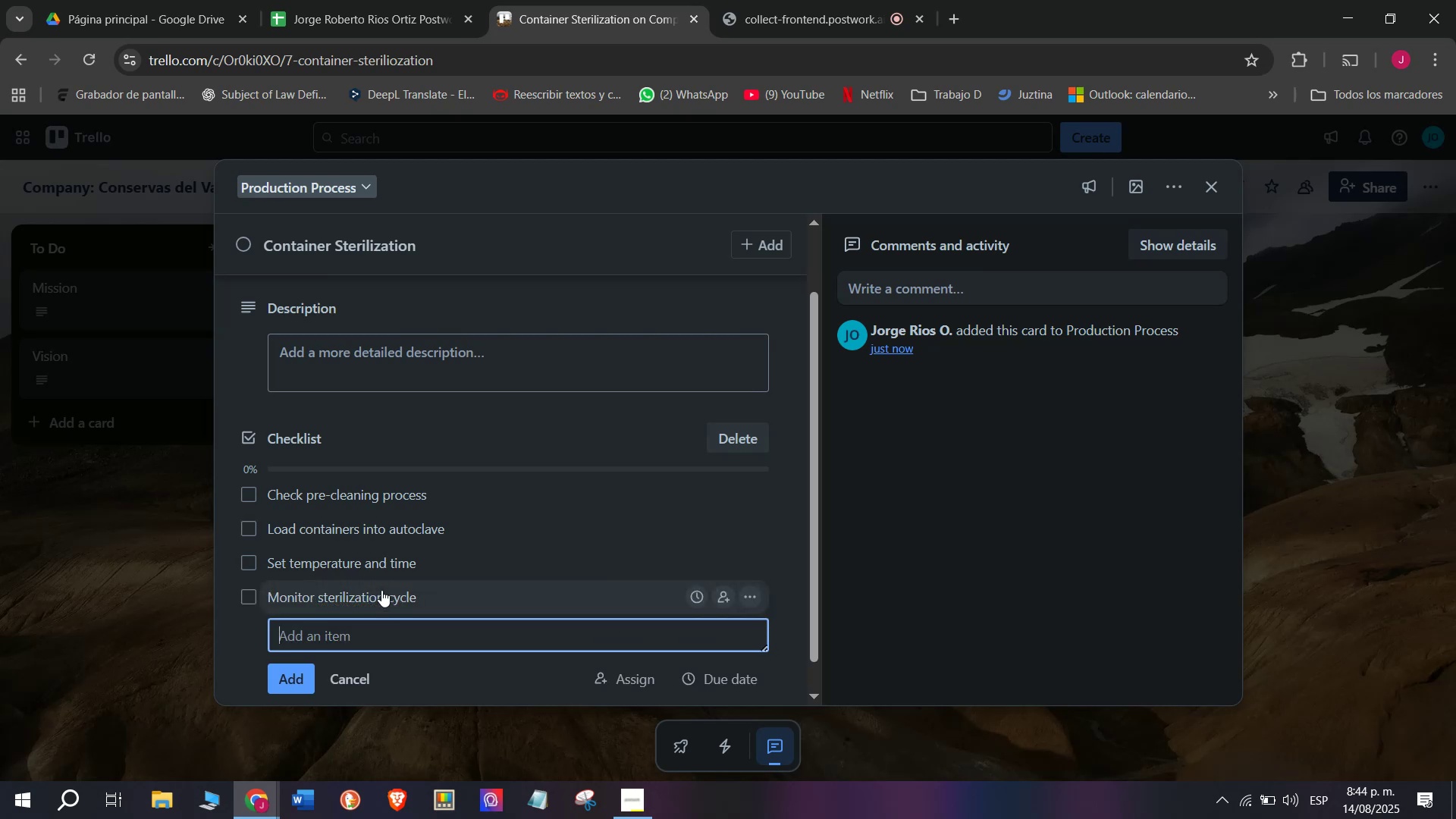 
scroll: coordinate [381, 590], scroll_direction: down, amount: 1.0
 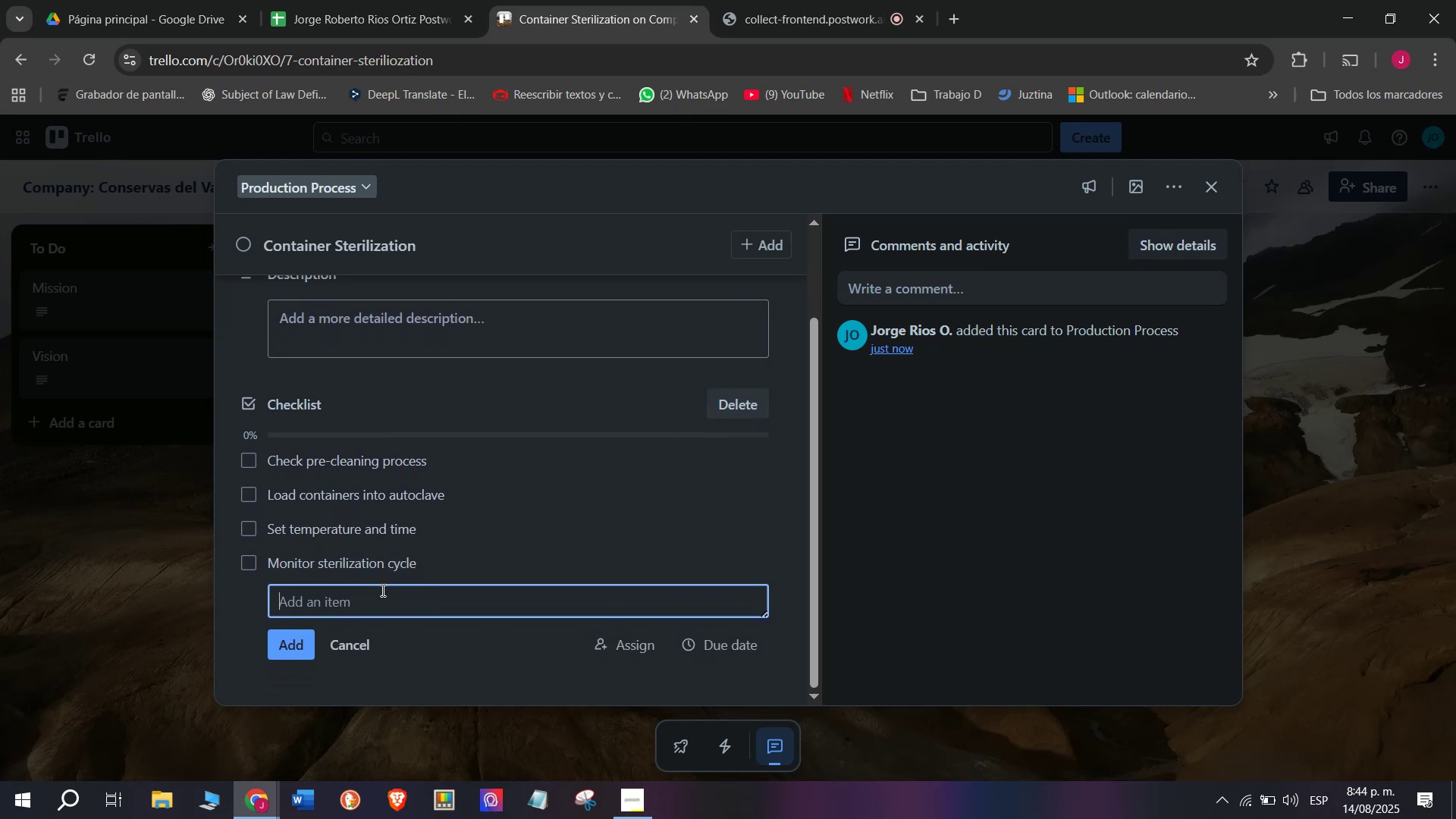 
wait(6.46)
 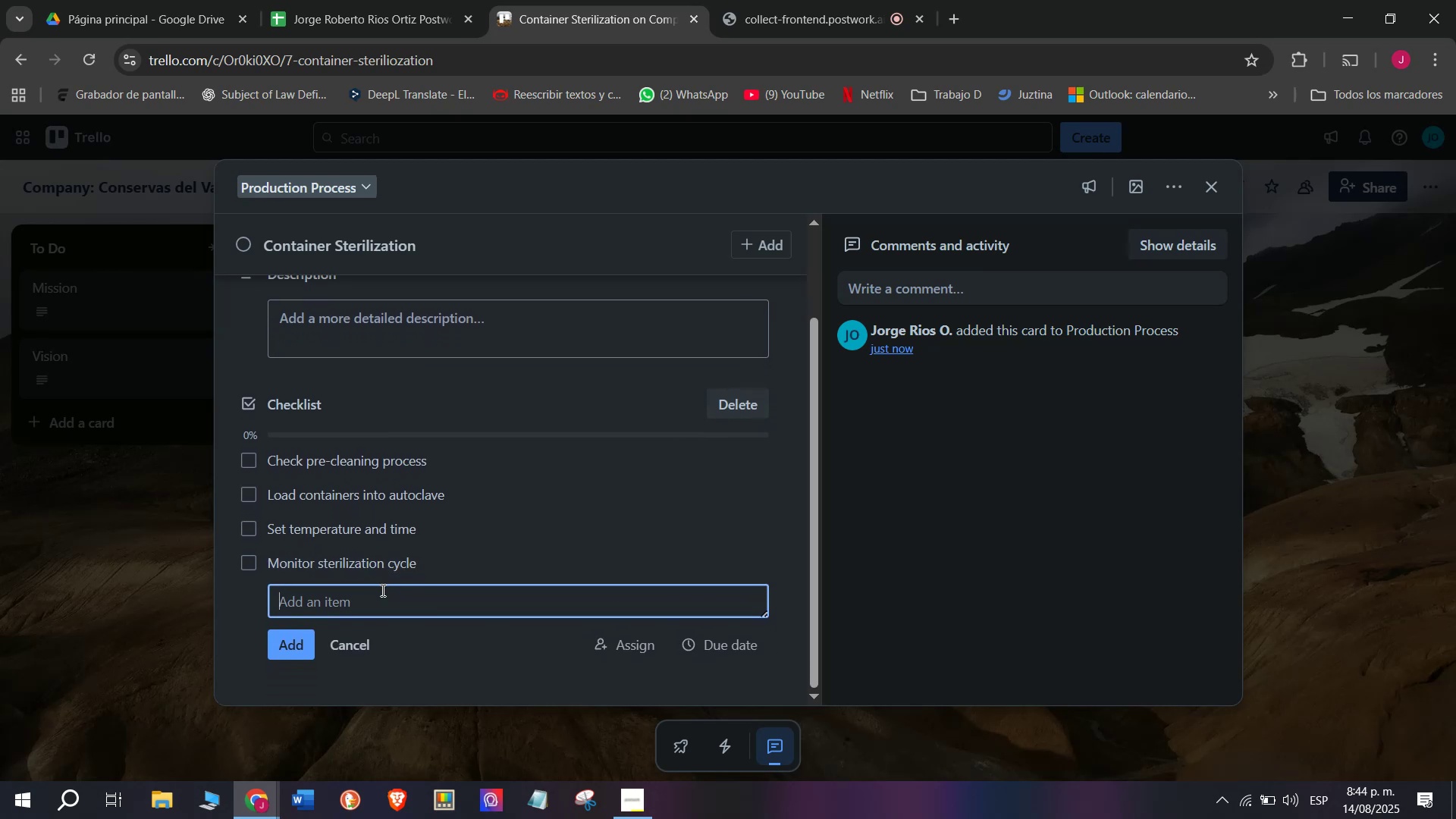 
type(Dry and cool container)
 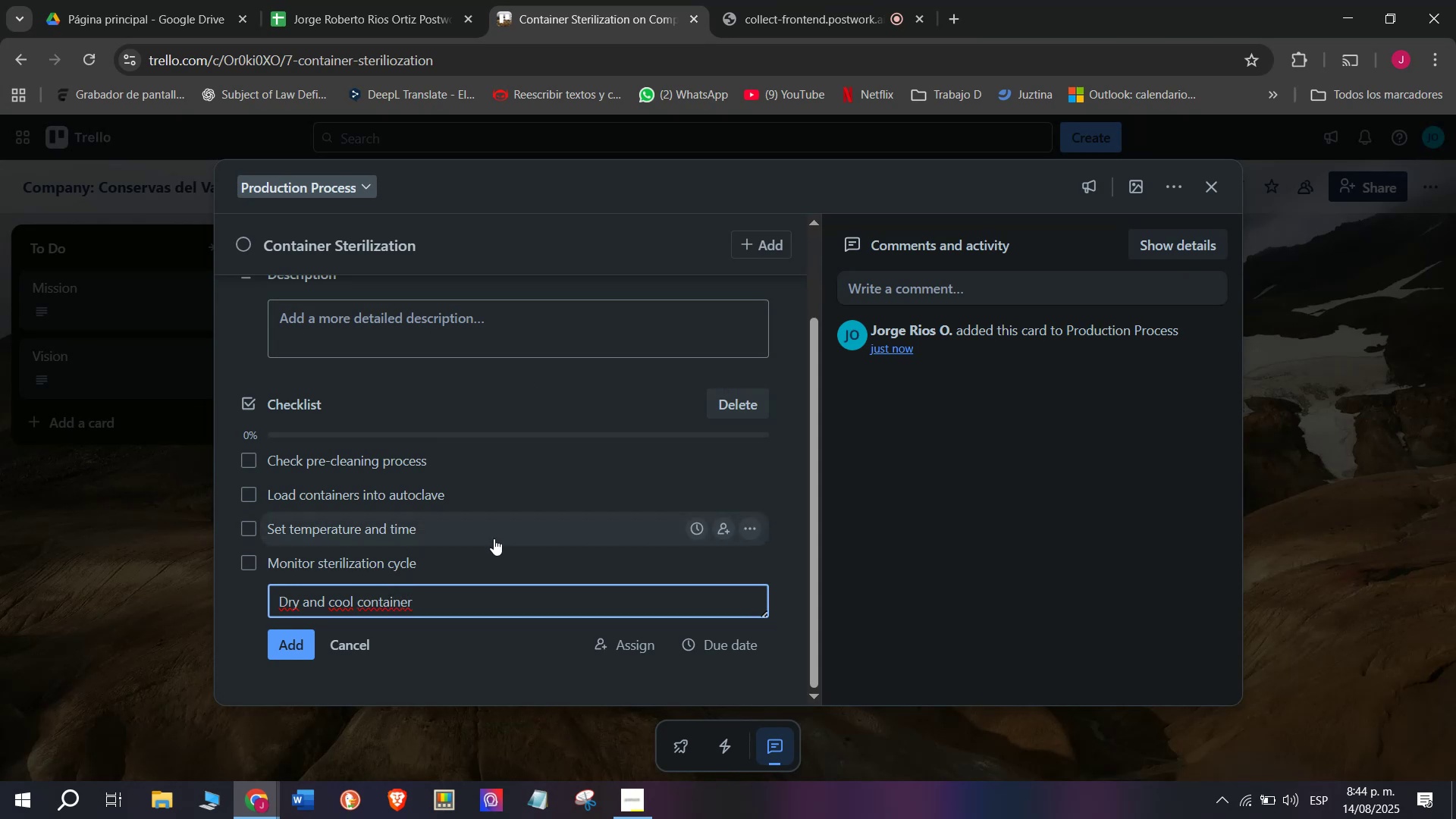 
key(S)
 